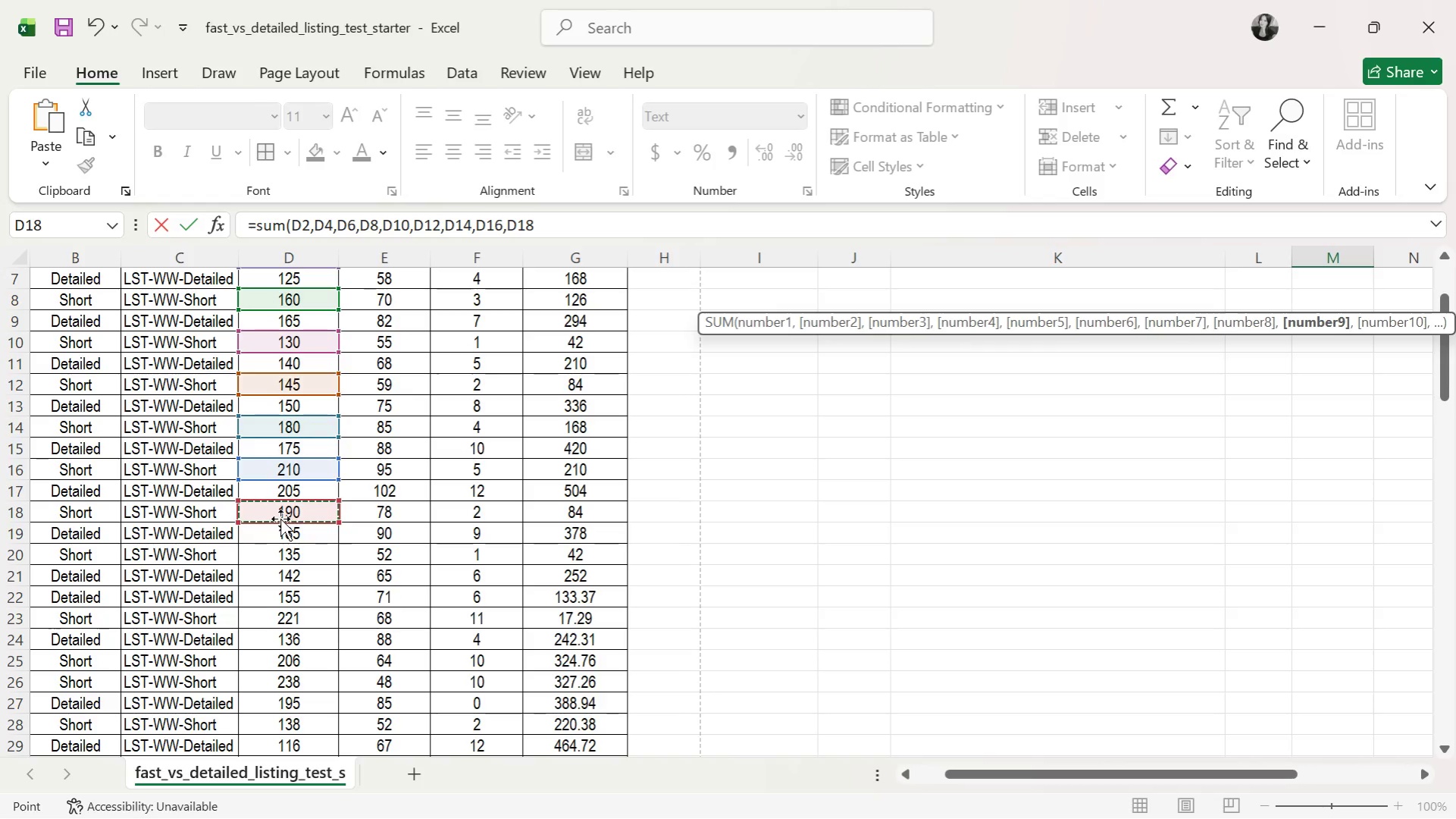 
key(Comma)
 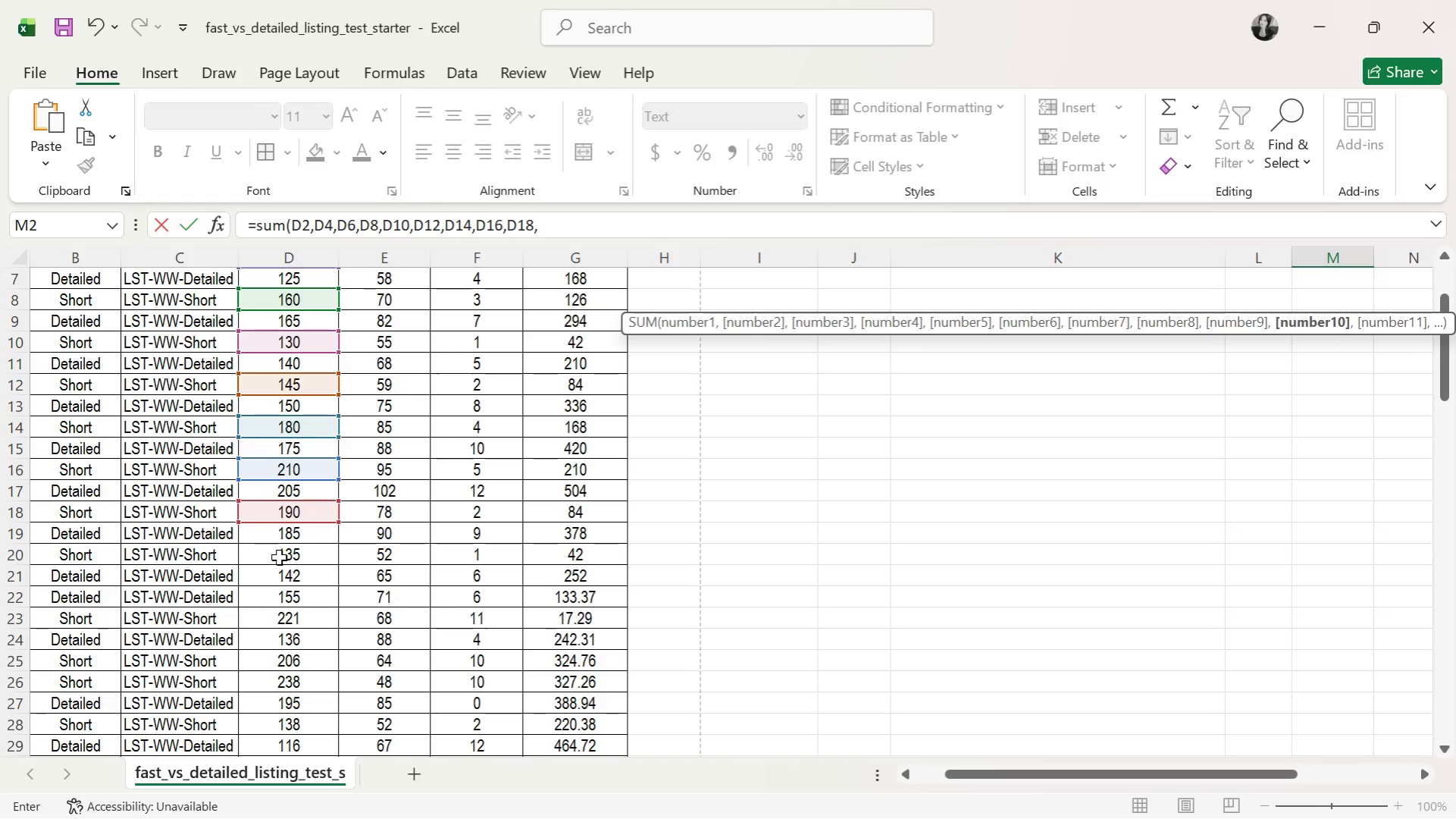 
left_click([279, 557])
 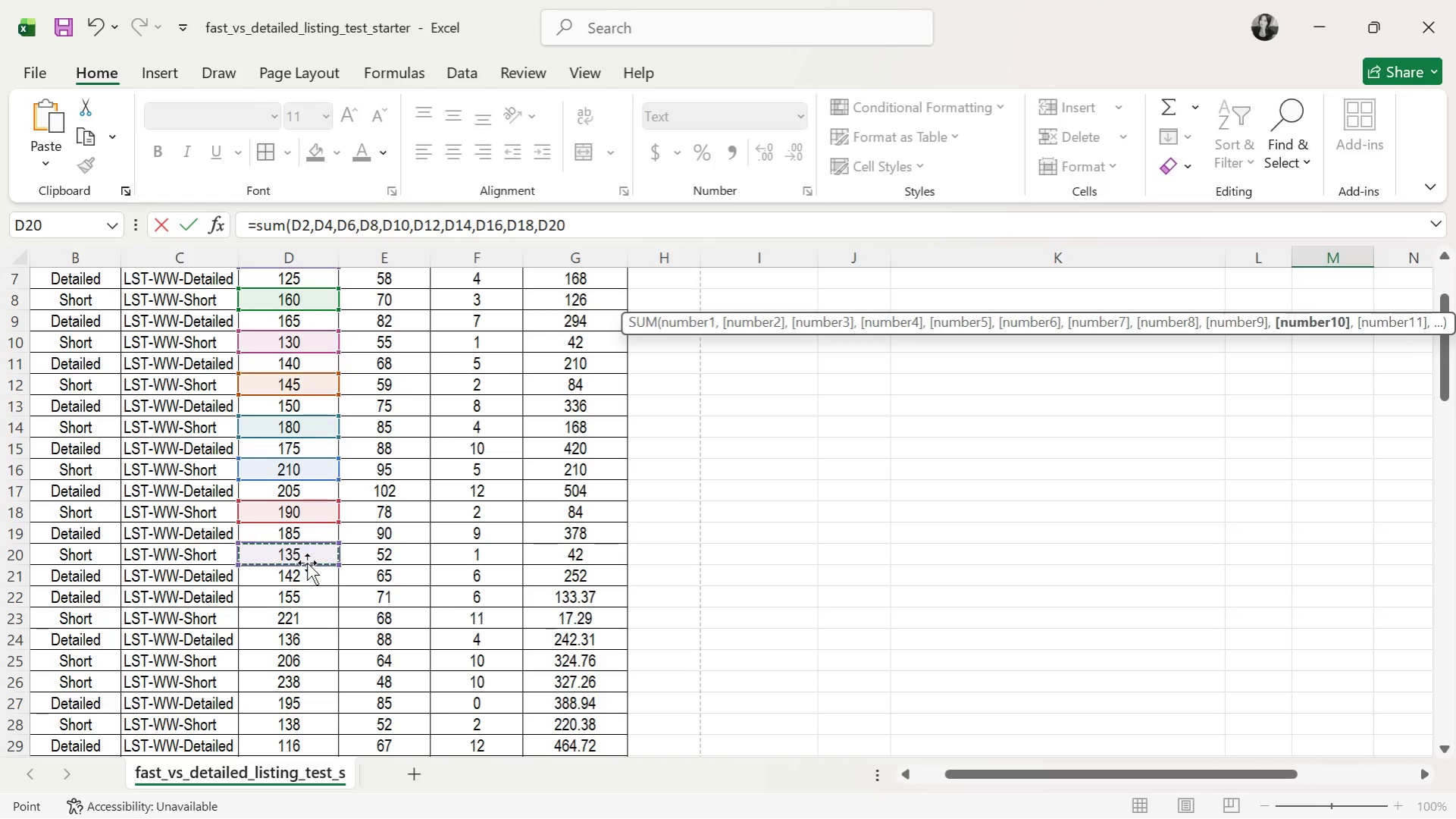 
key(Comma)
 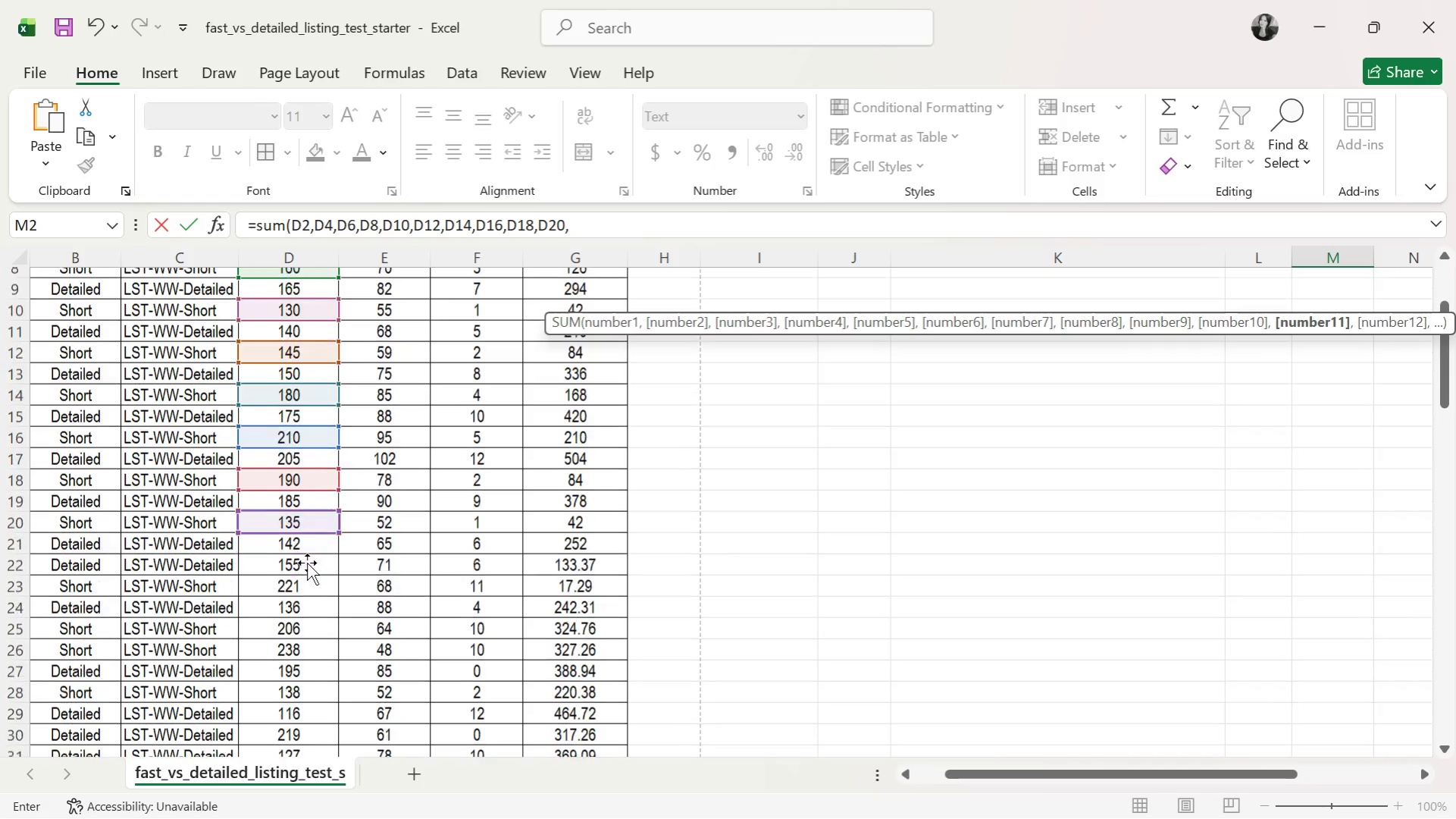 
scroll: coordinate [307, 563], scroll_direction: down, amount: 1.0
 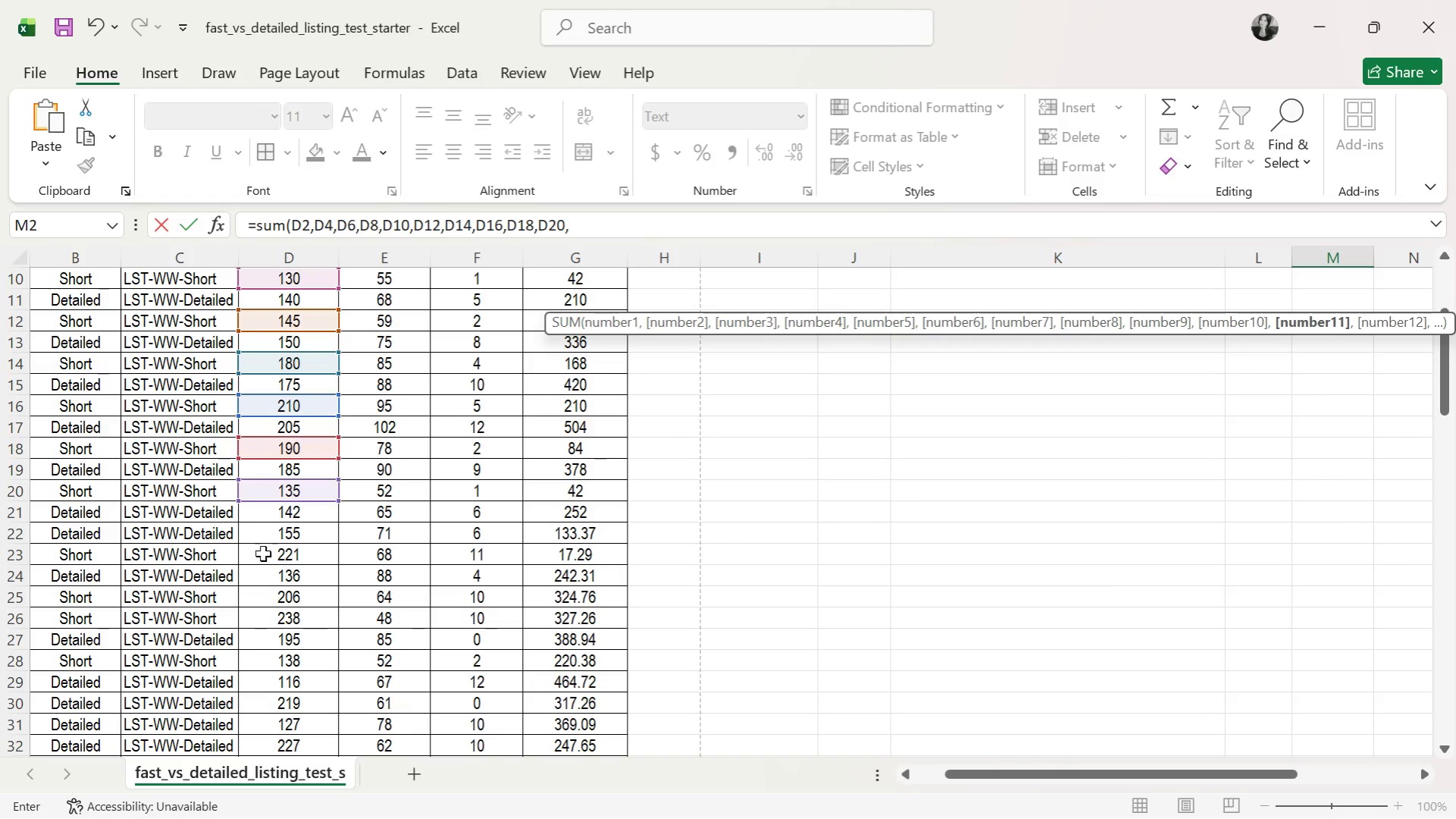 
left_click([263, 560])
 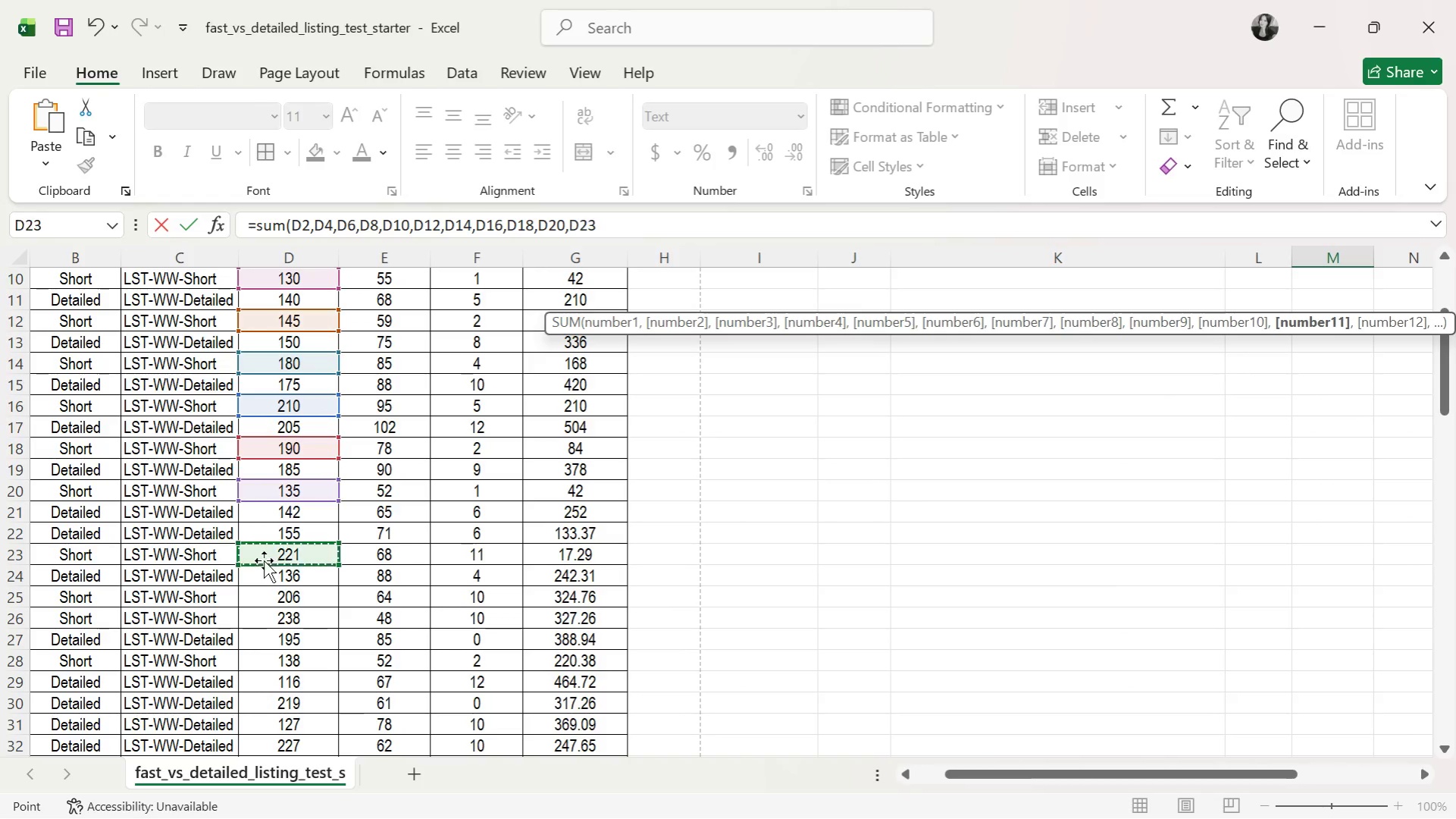 
key(Comma)
 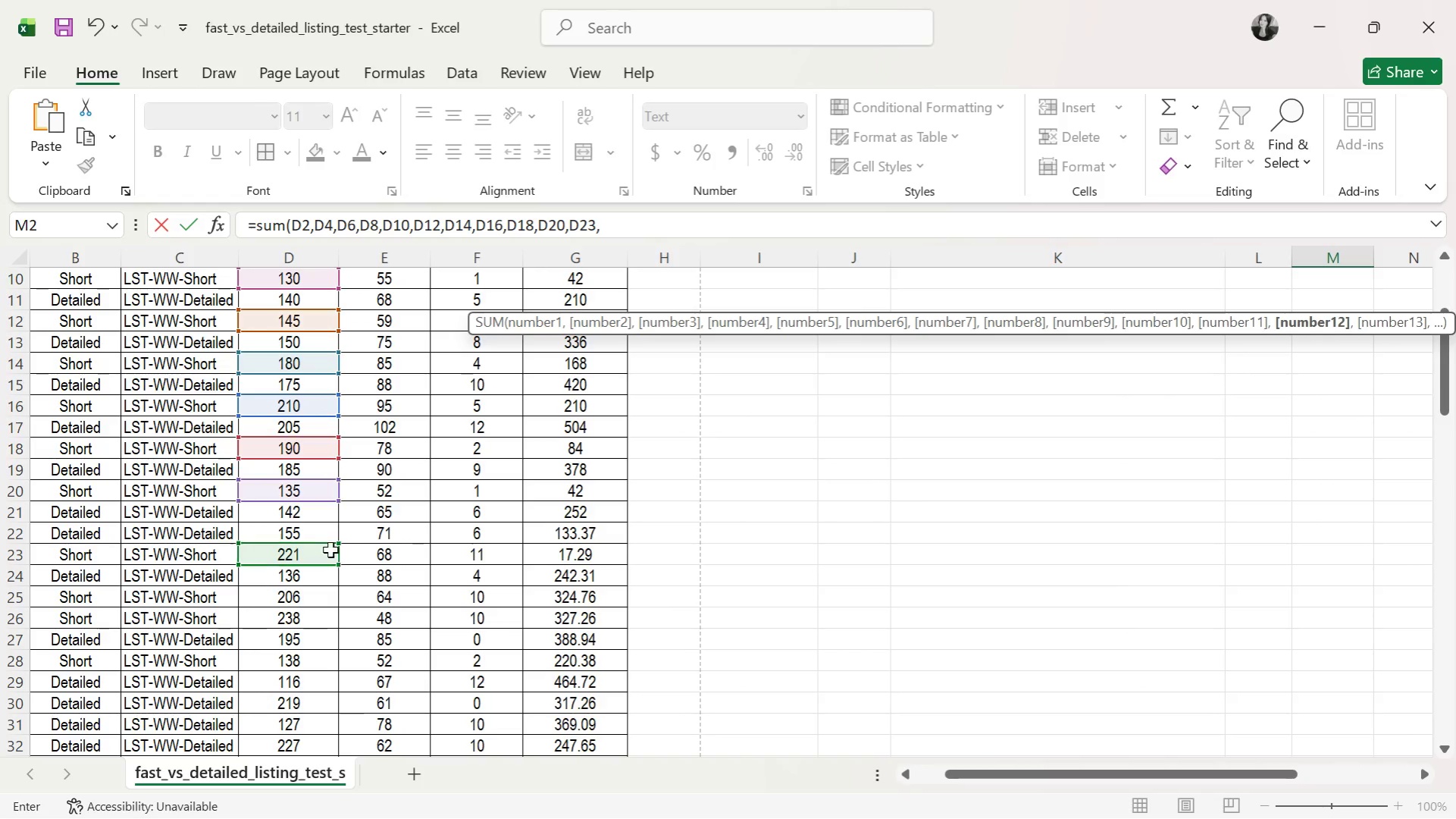 
scroll: coordinate [326, 543], scroll_direction: down, amount: 1.0
 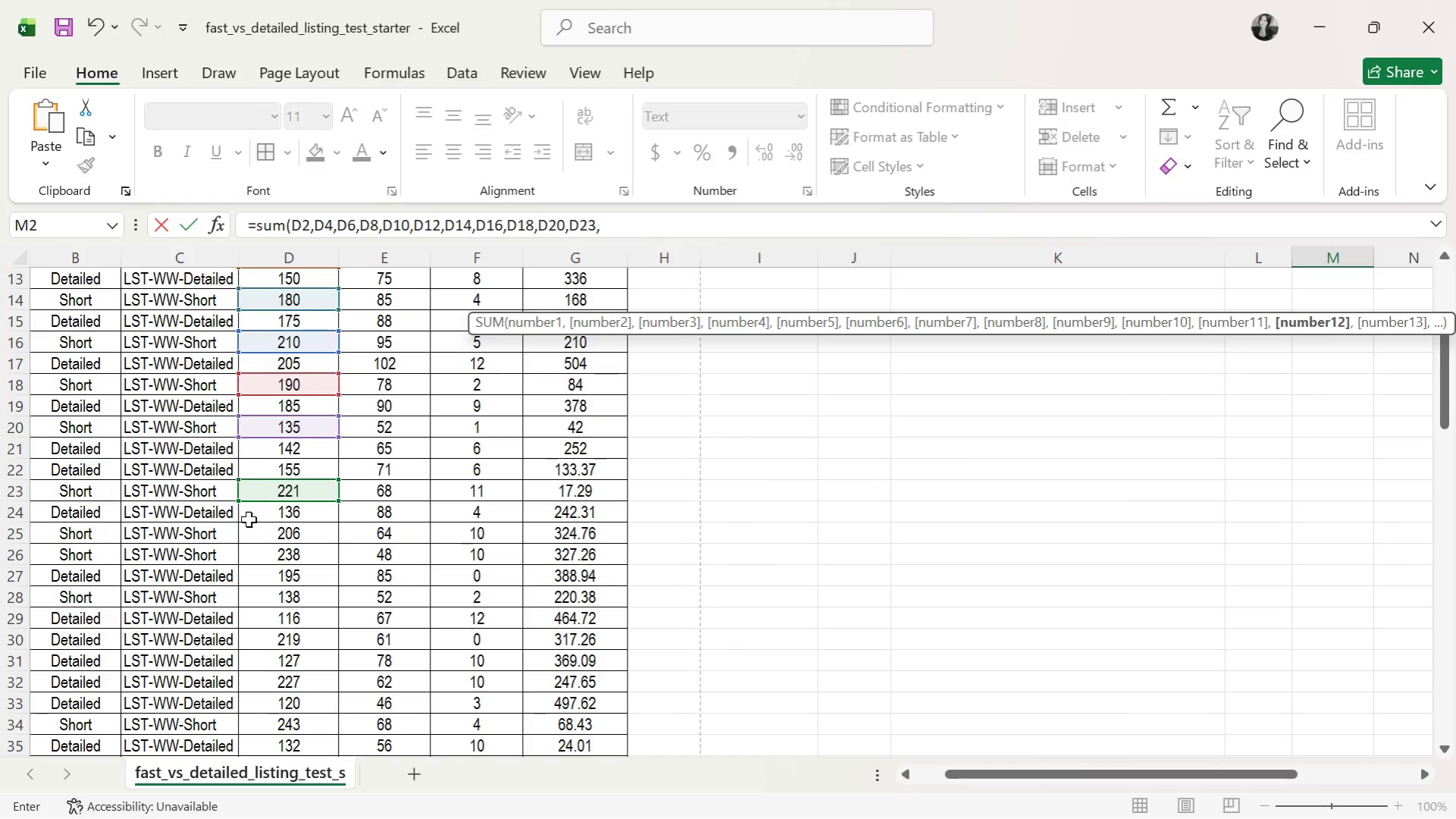 
left_click([268, 531])
 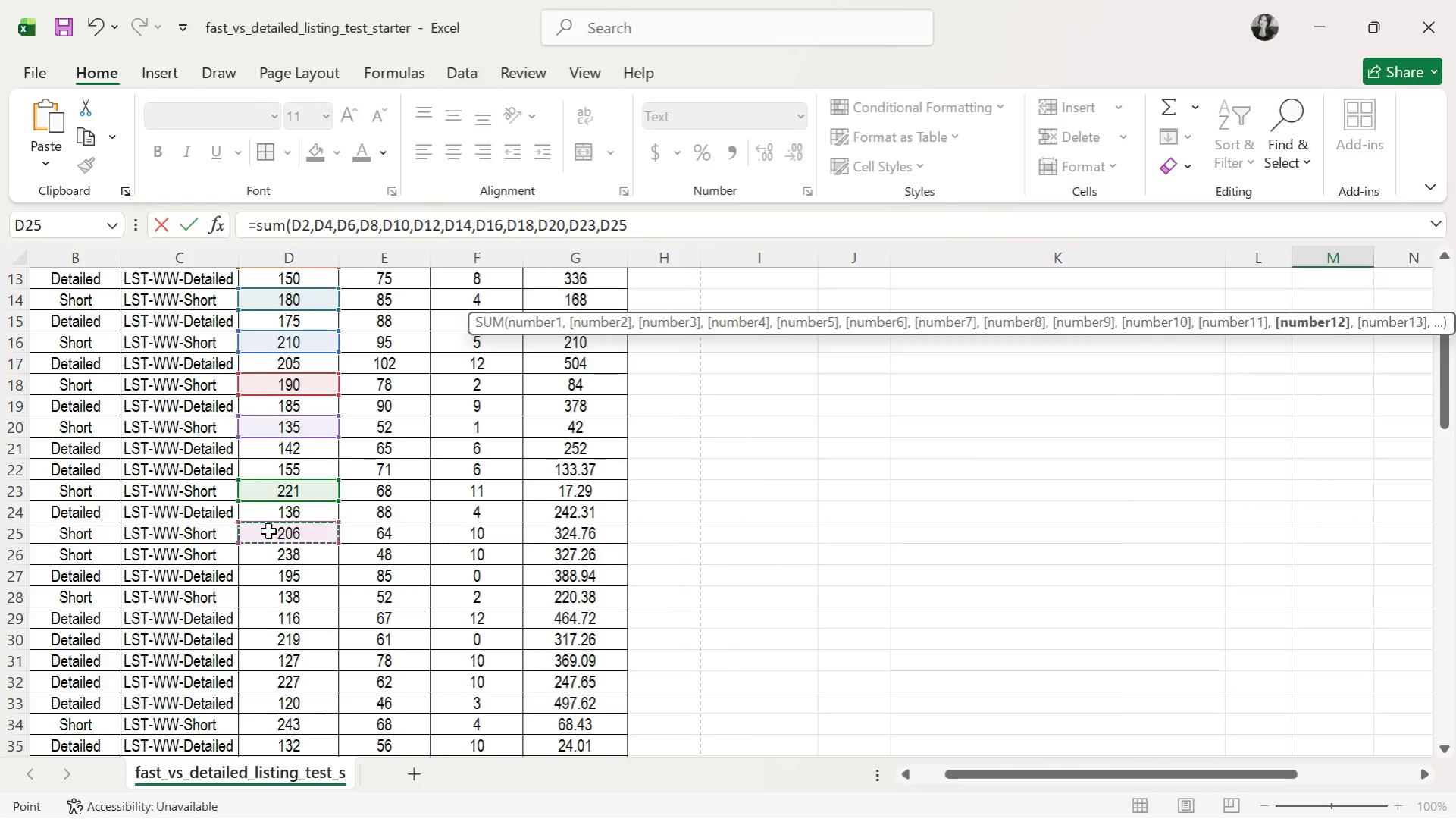 
key(Comma)
 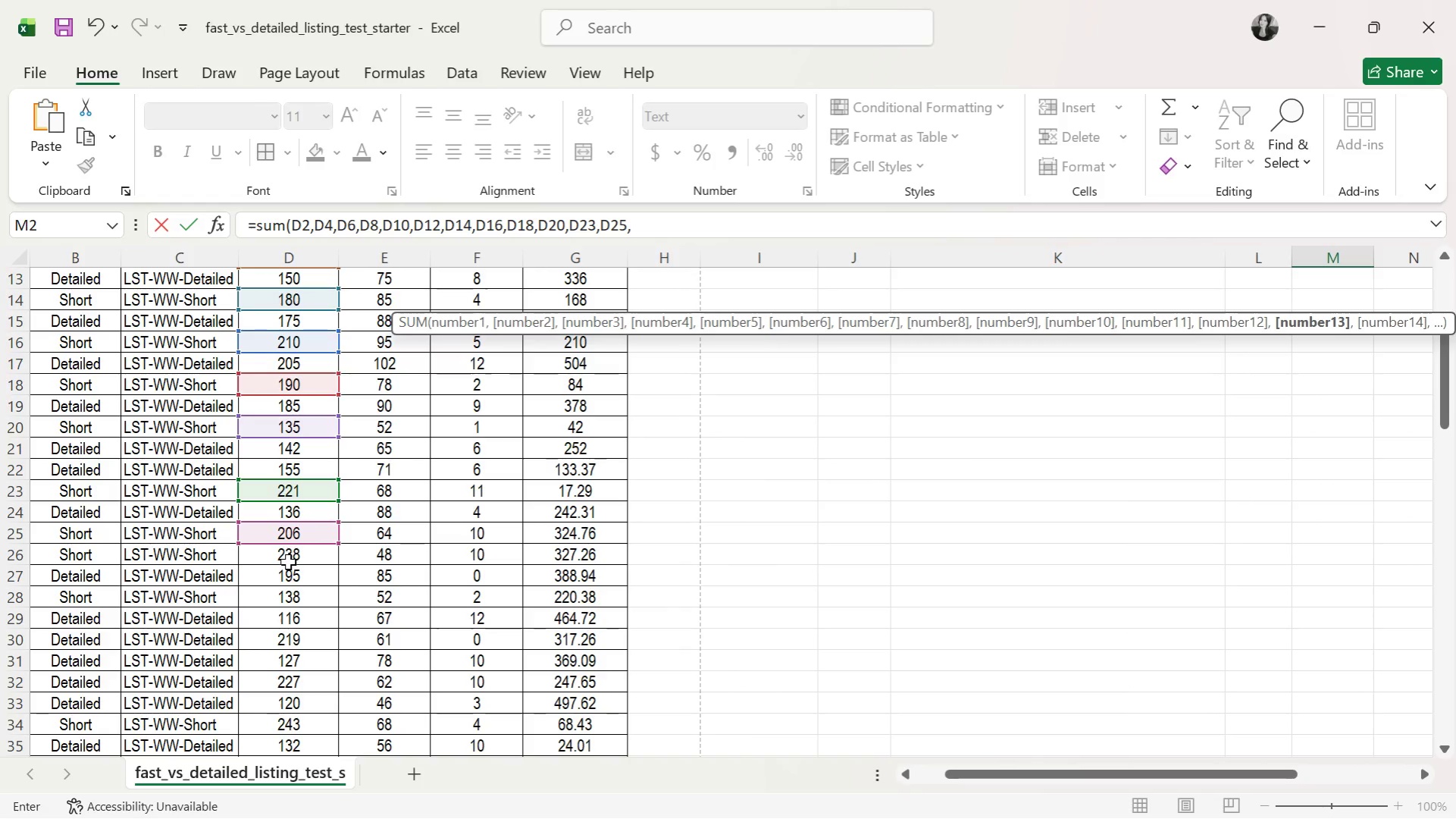 
double_click([288, 562])
 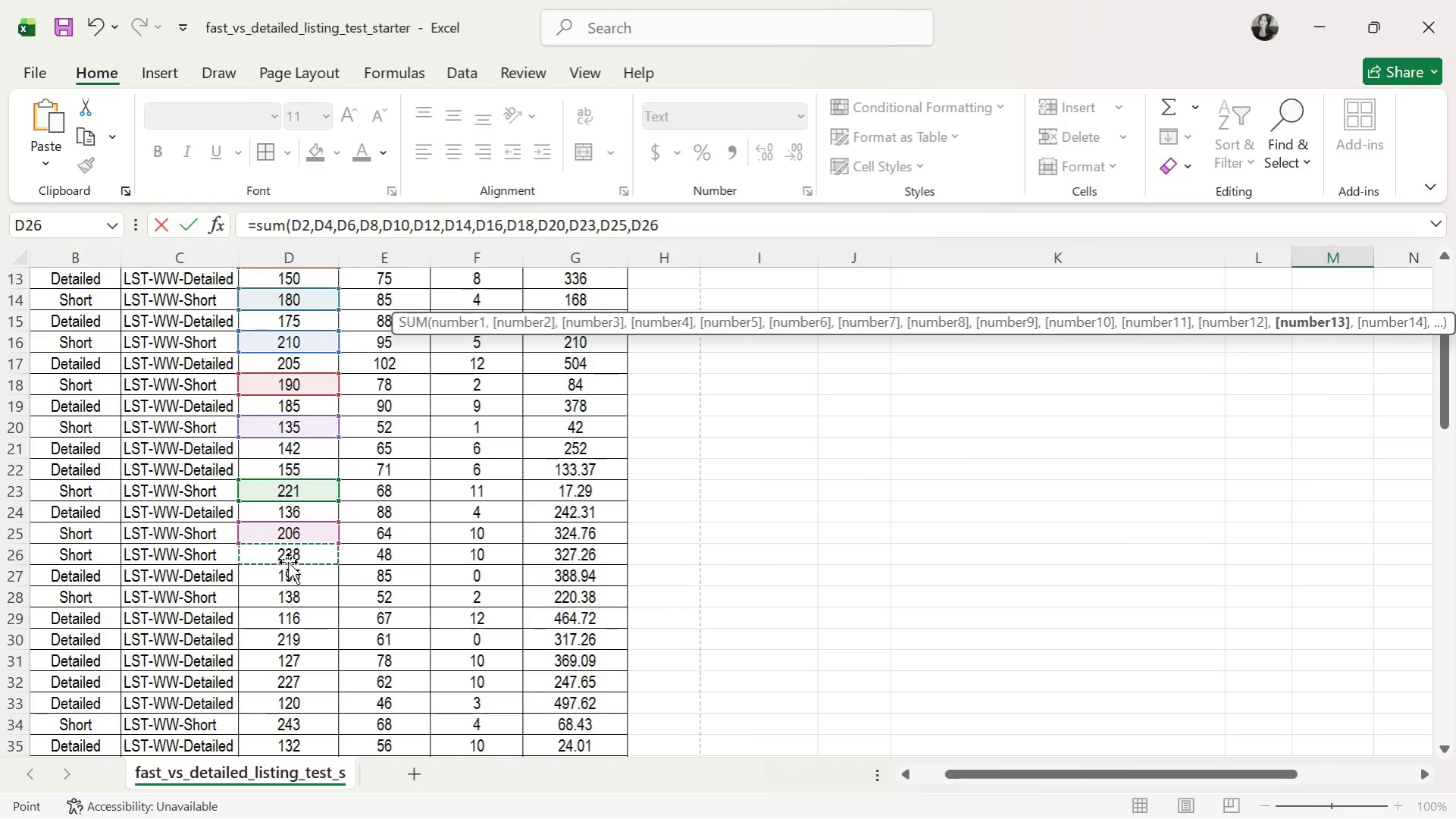 
key(Comma)
 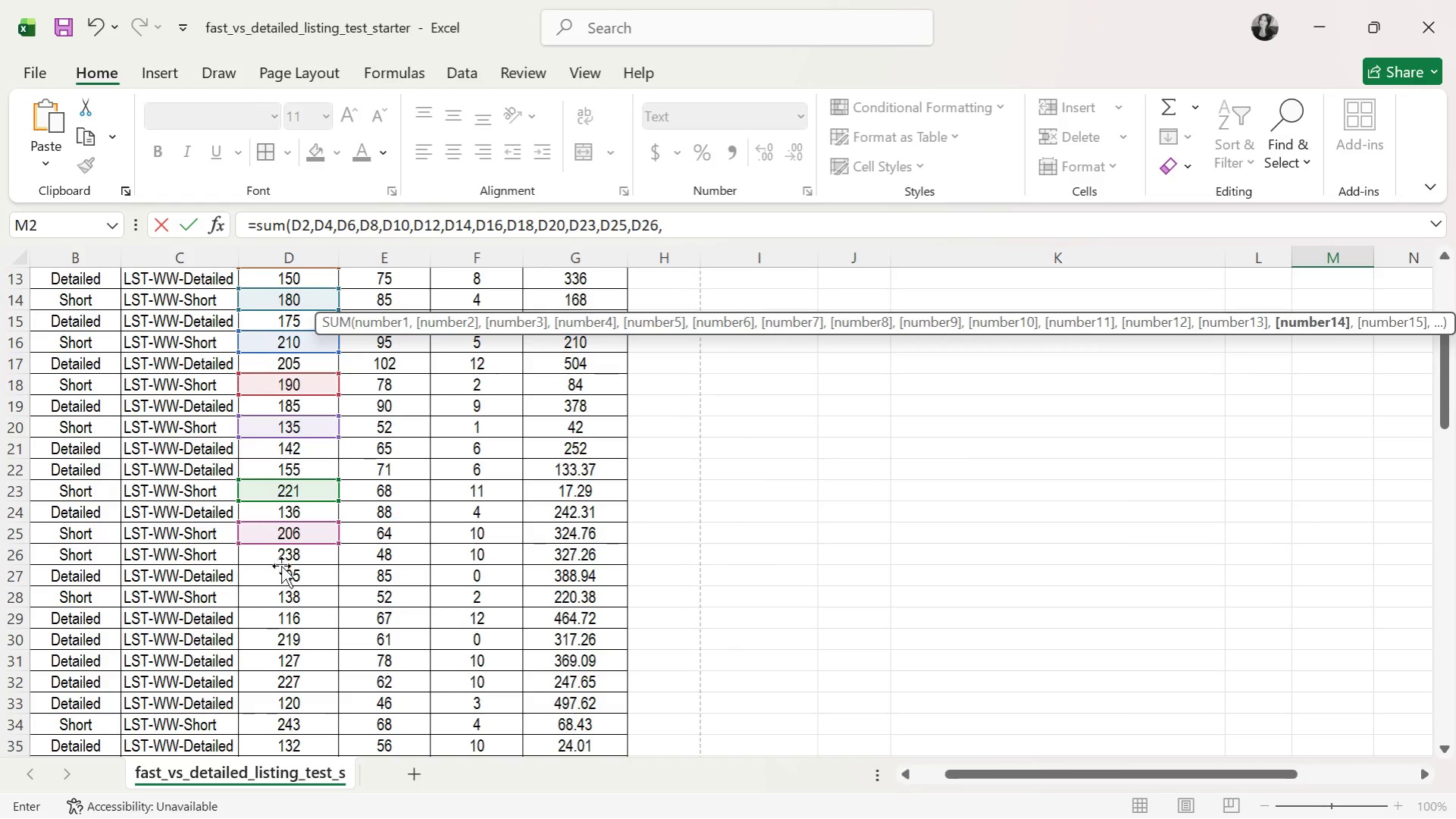 
left_click([281, 557])
 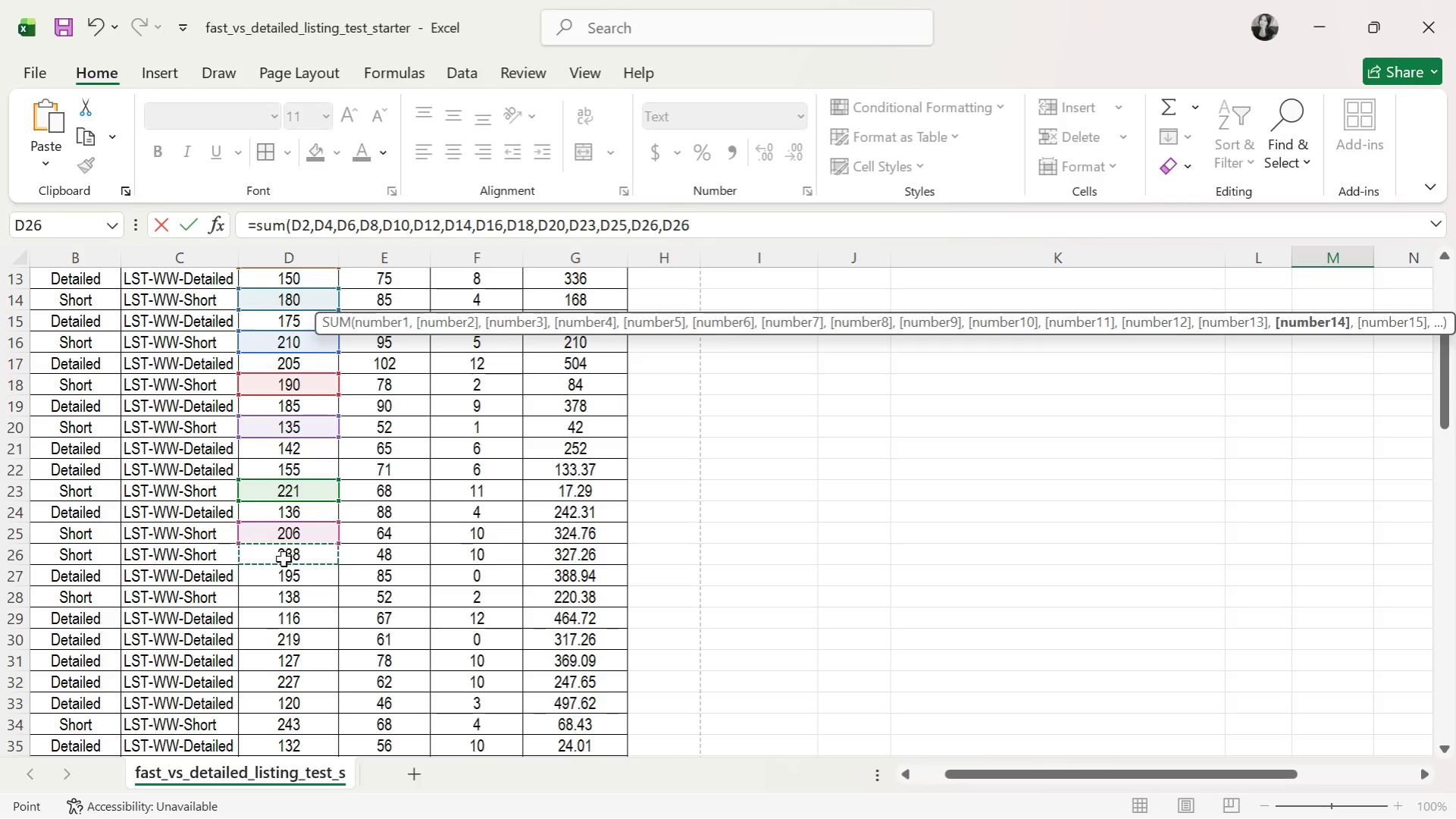 
key(Comma)
 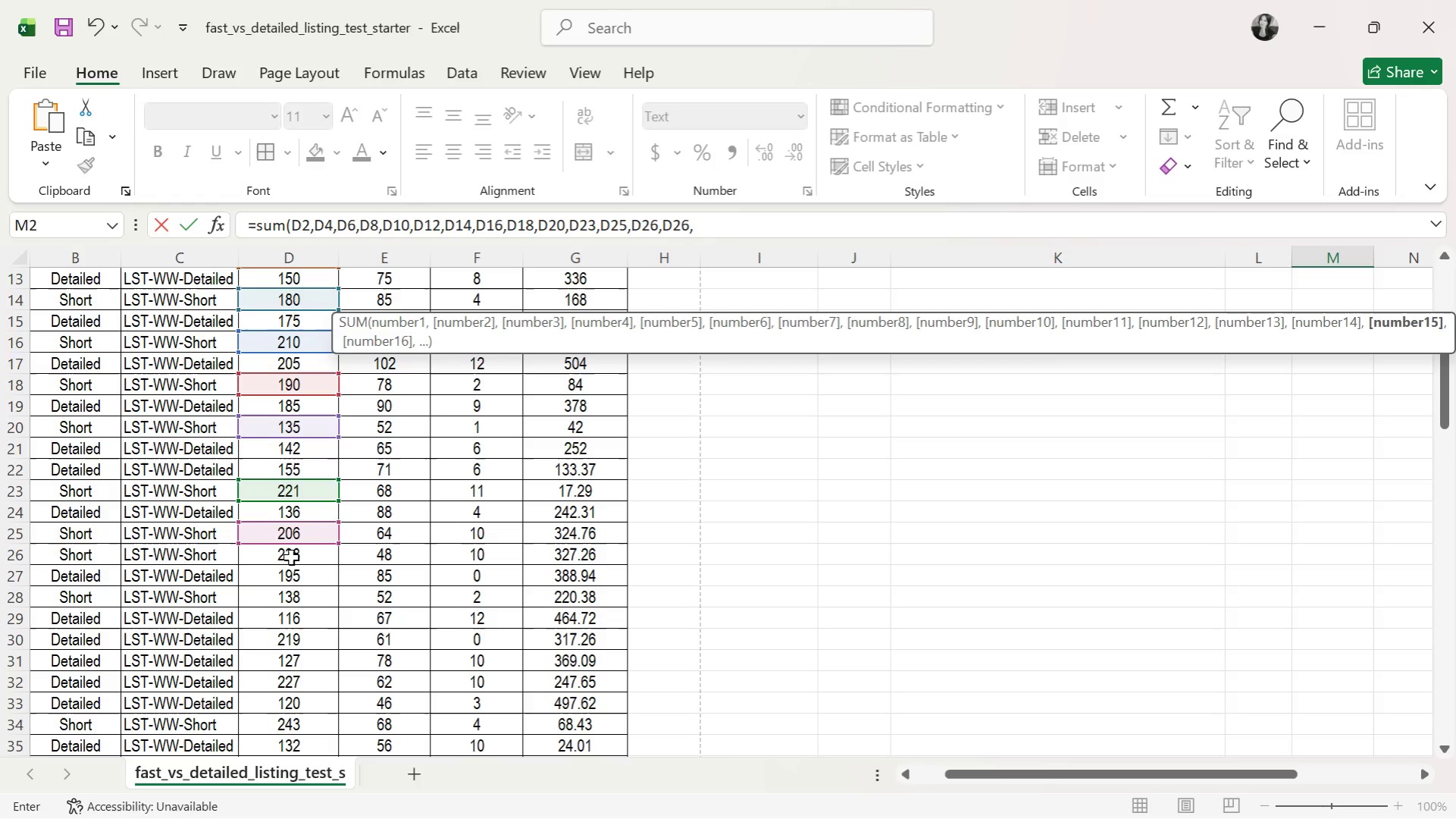 
double_click([291, 555])
 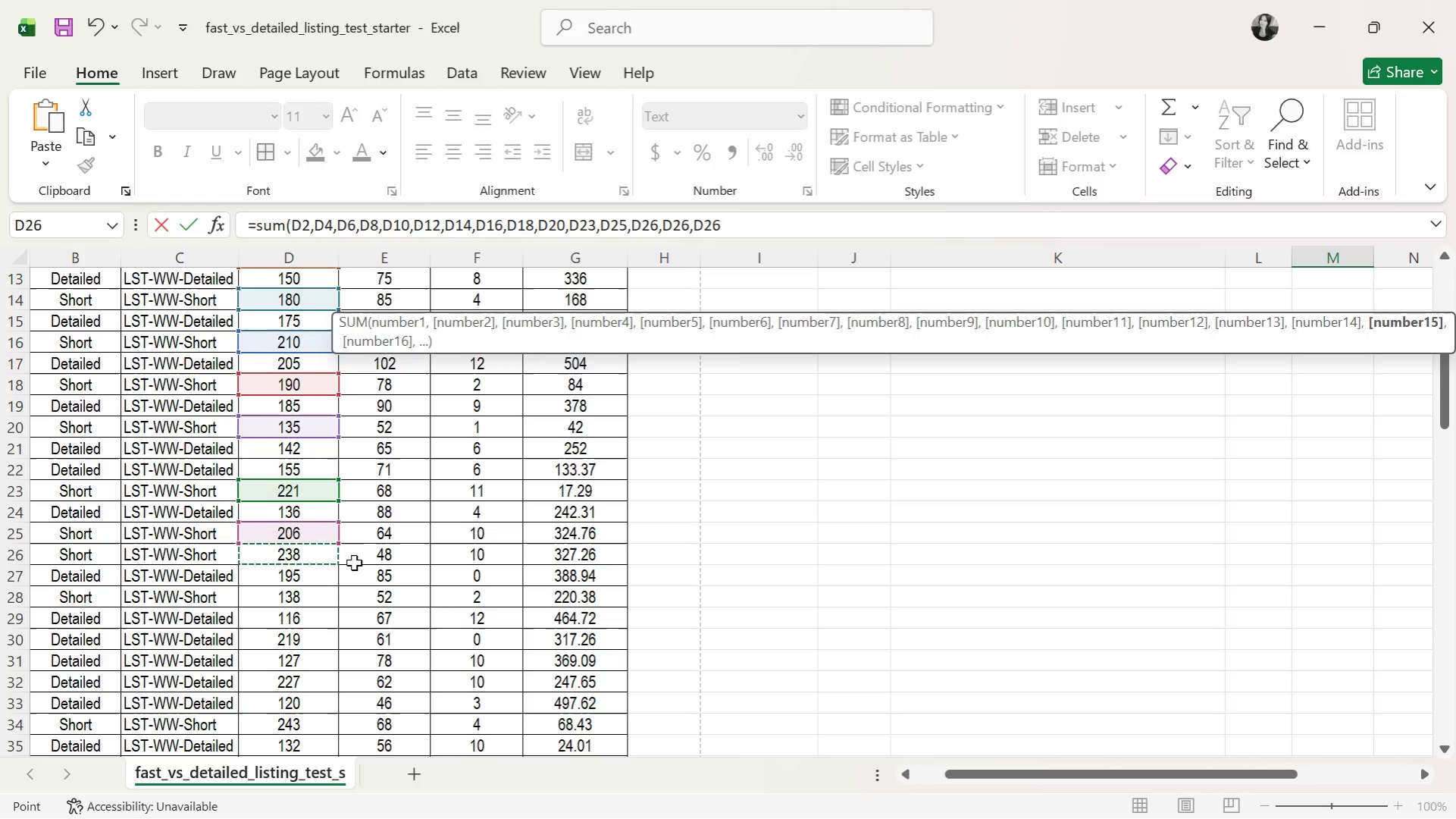 
key(Comma)
 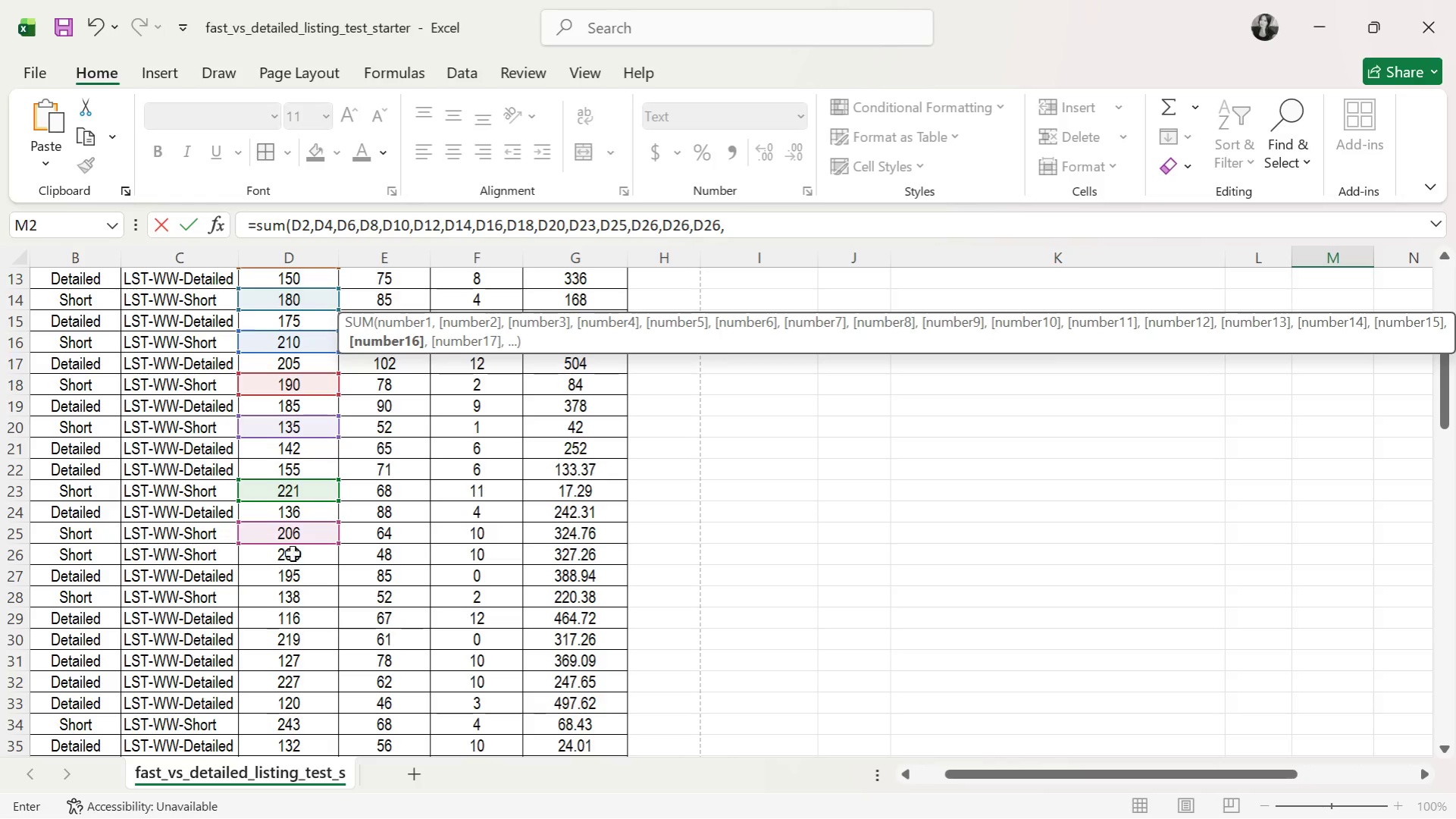 
left_click([280, 555])
 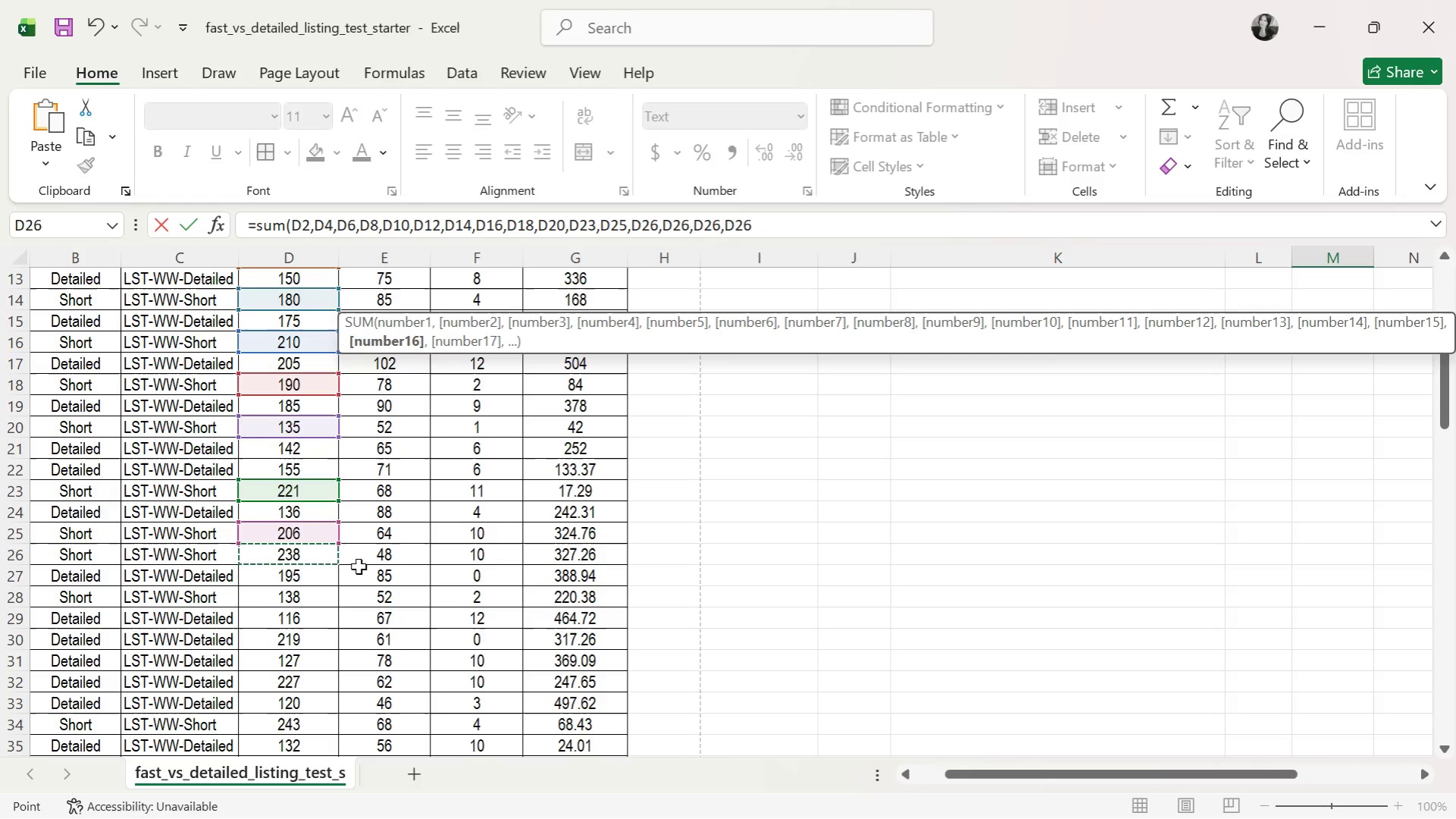 
key(Comma)
 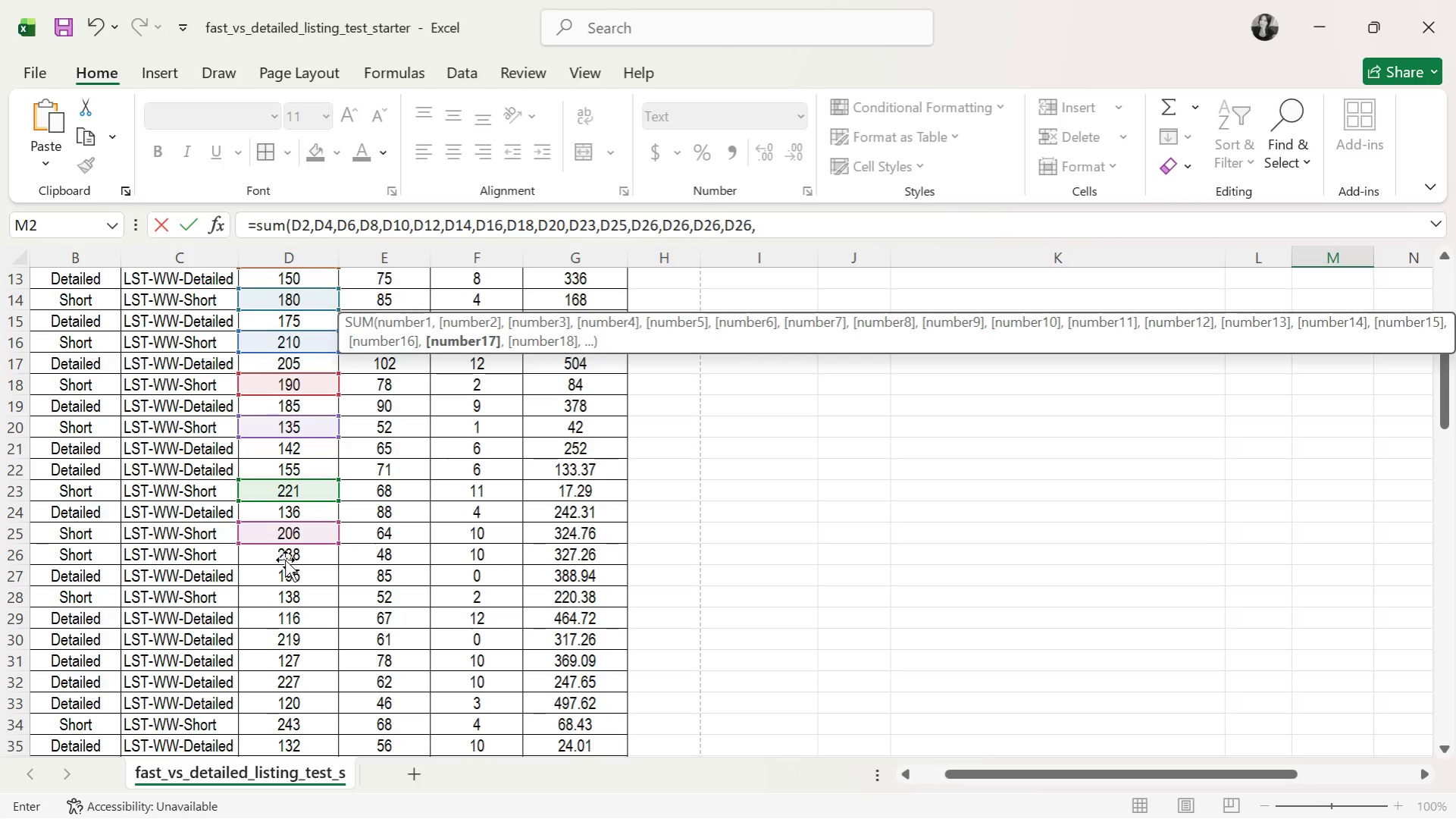 
double_click([288, 553])
 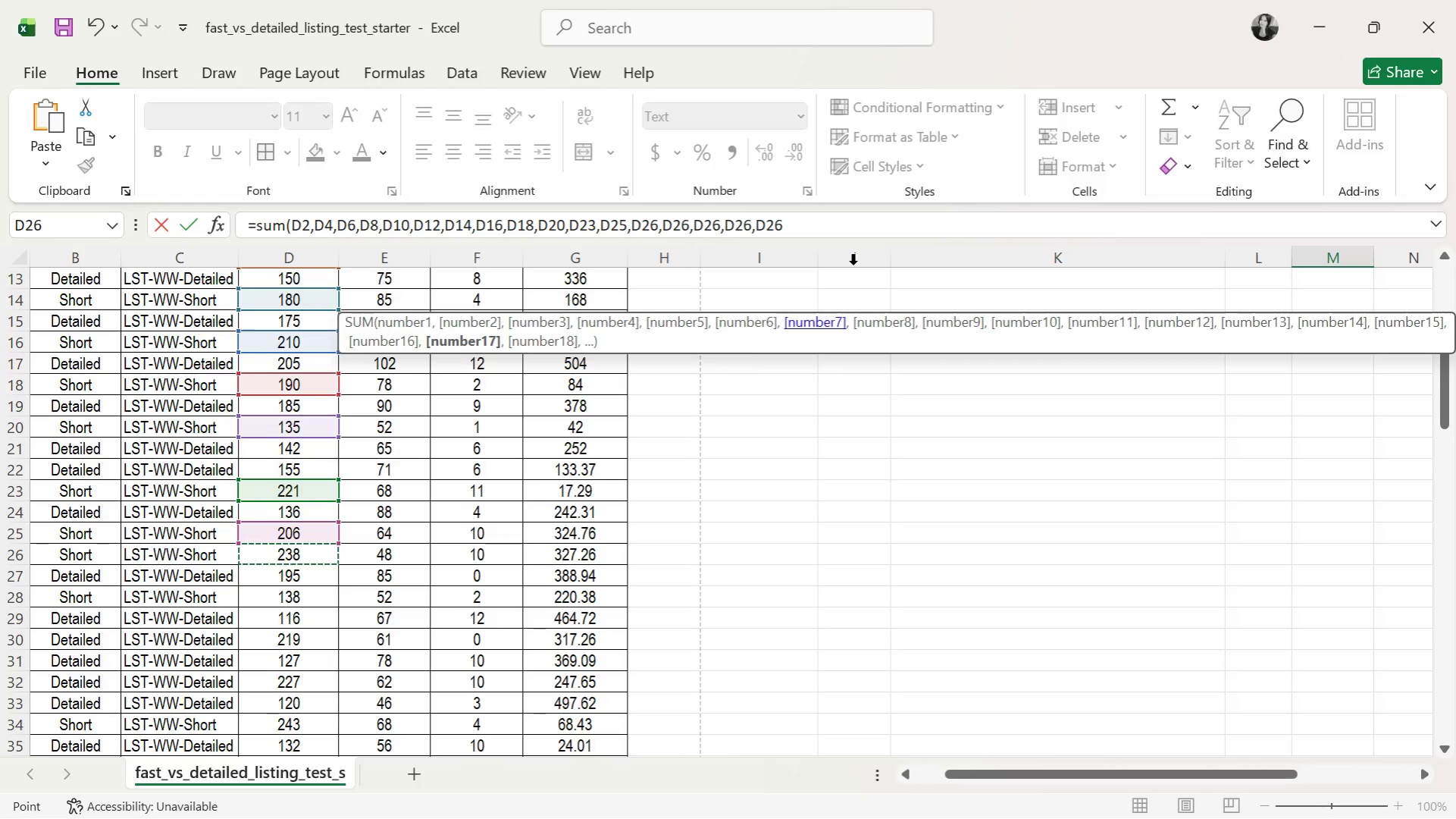 
left_click_drag(start_coordinate=[811, 231], to_coordinate=[664, 230])
 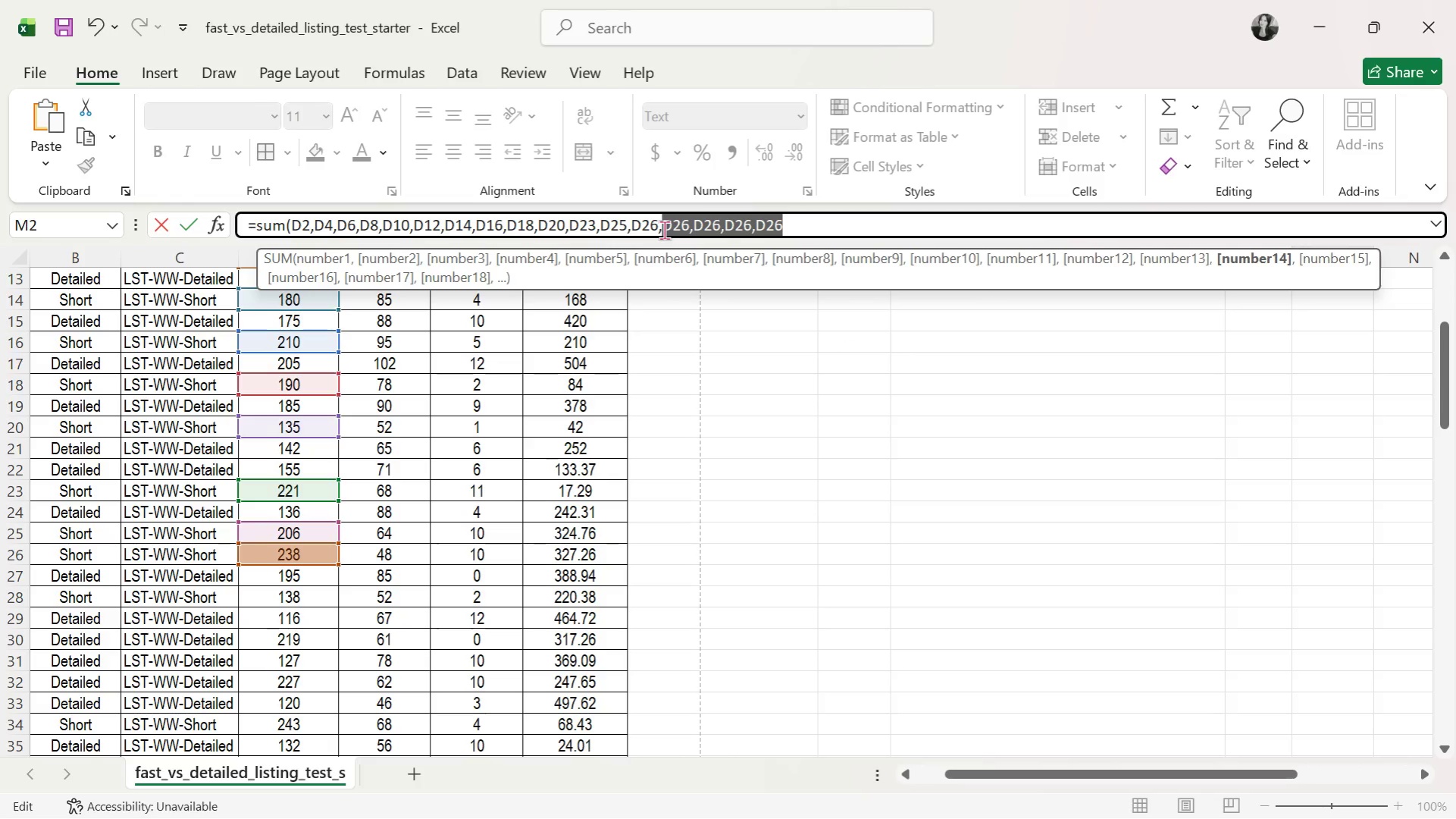 
key(Backspace)
 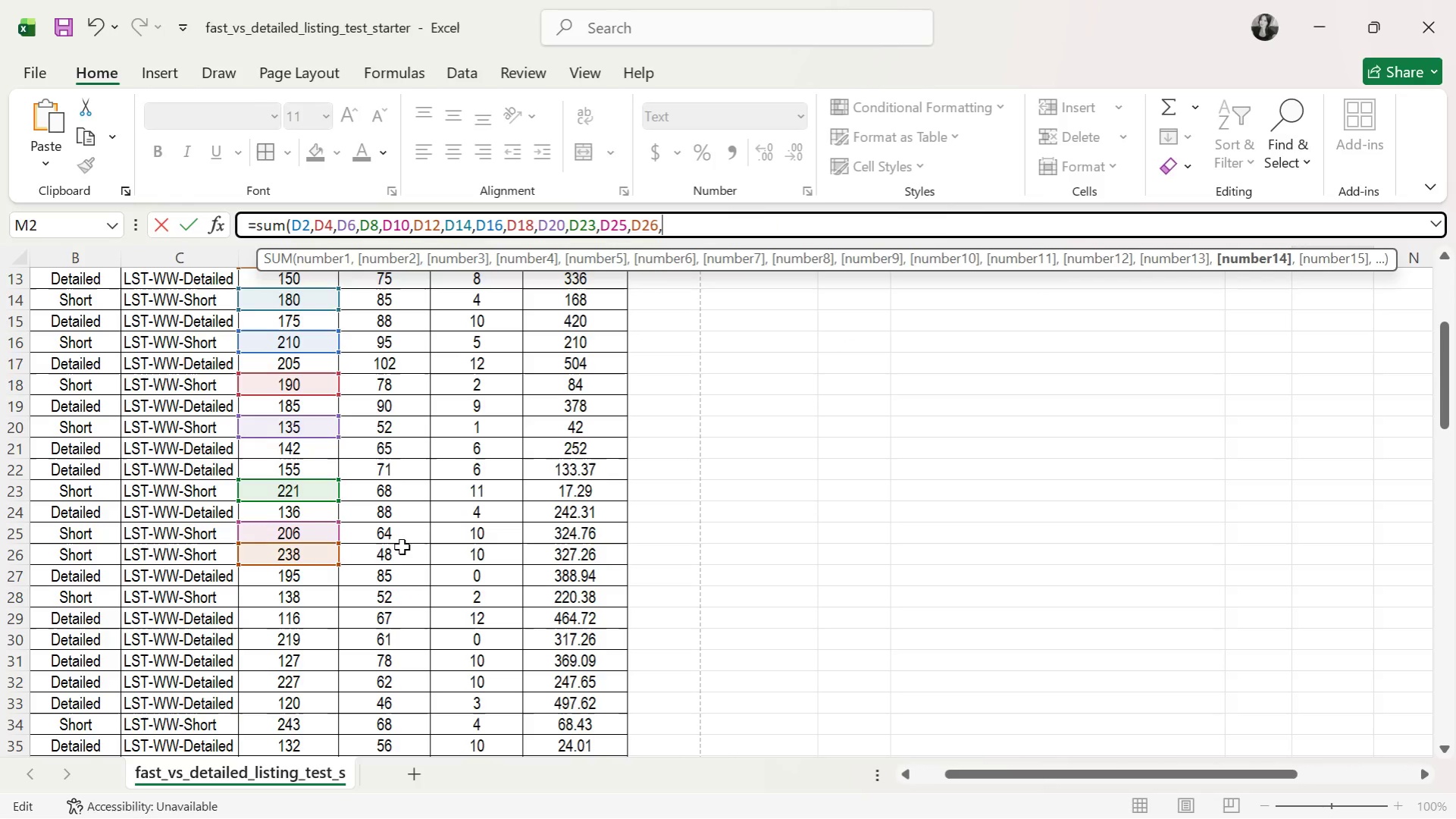 
scroll: coordinate [301, 553], scroll_direction: down, amount: 2.0
 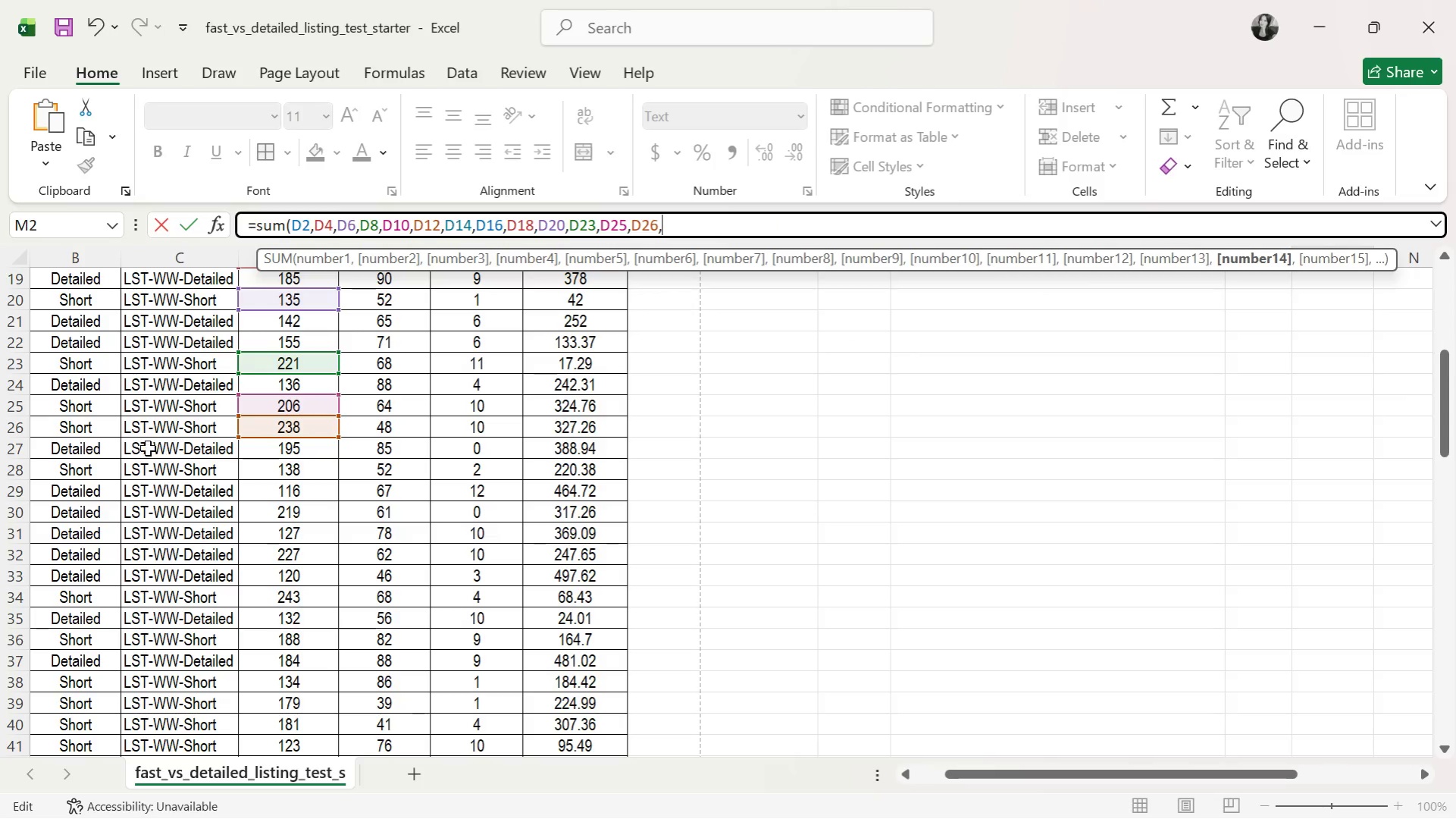 
left_click([297, 464])
 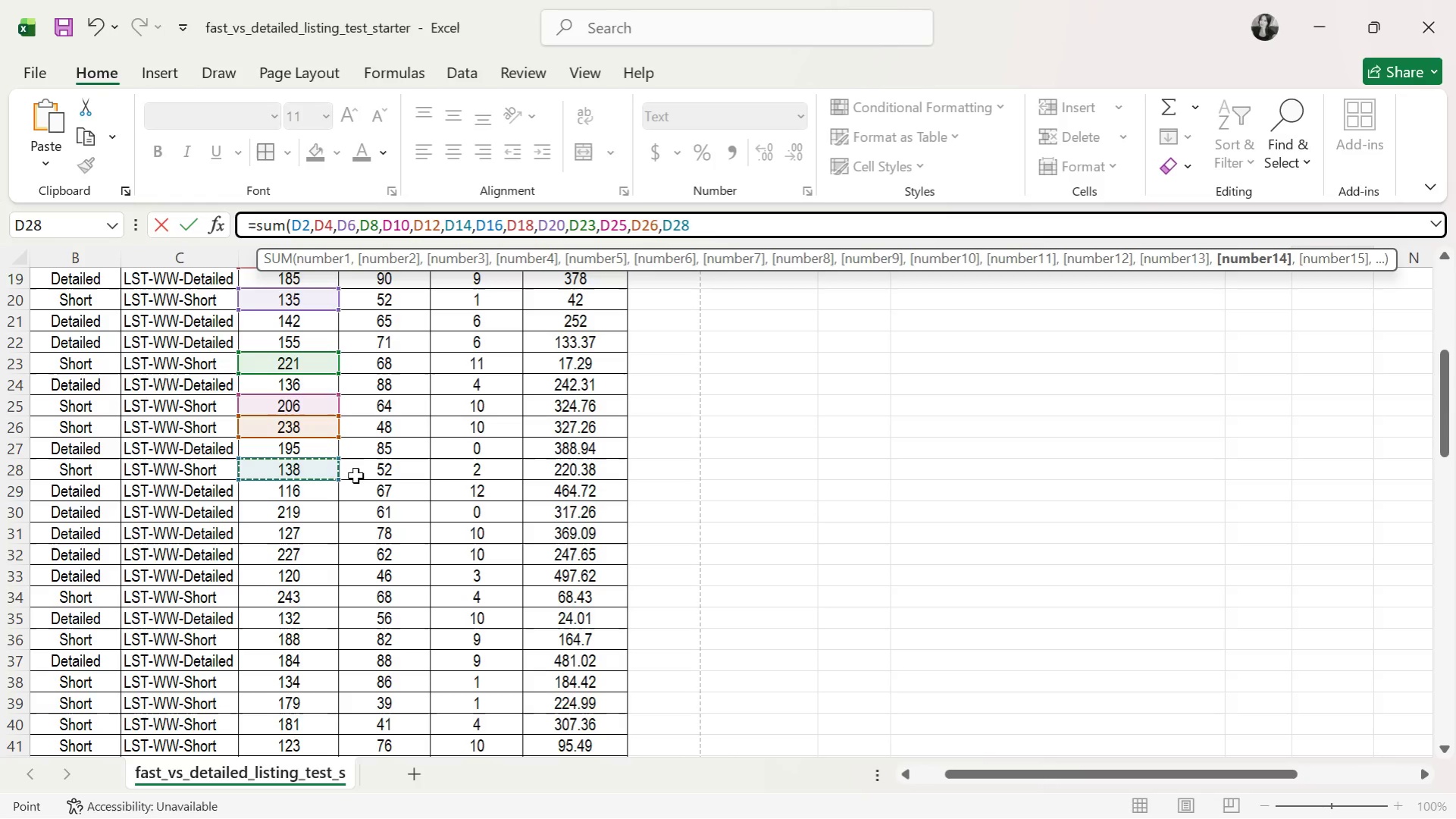 
key(Comma)
 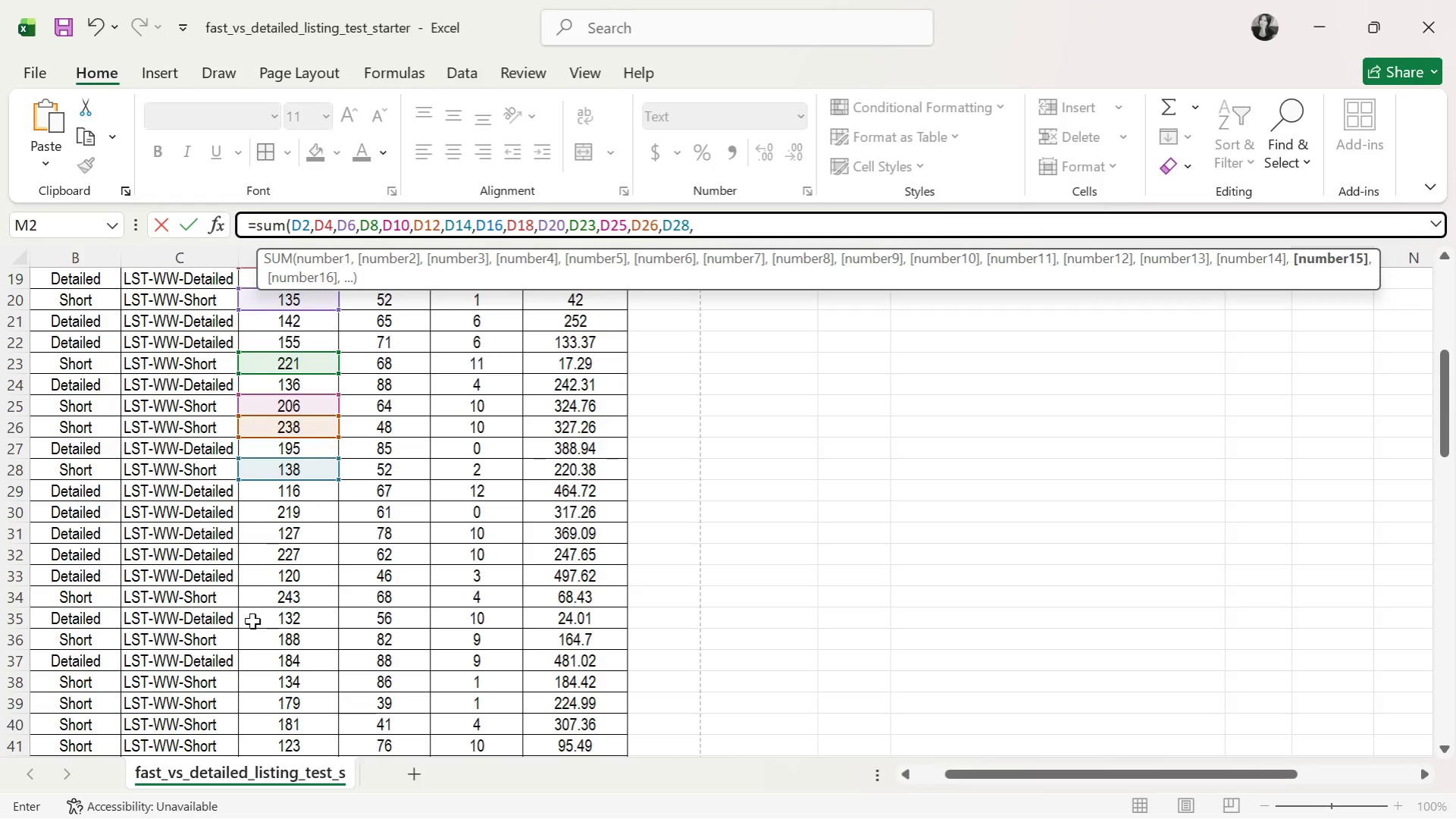 
left_click([263, 600])
 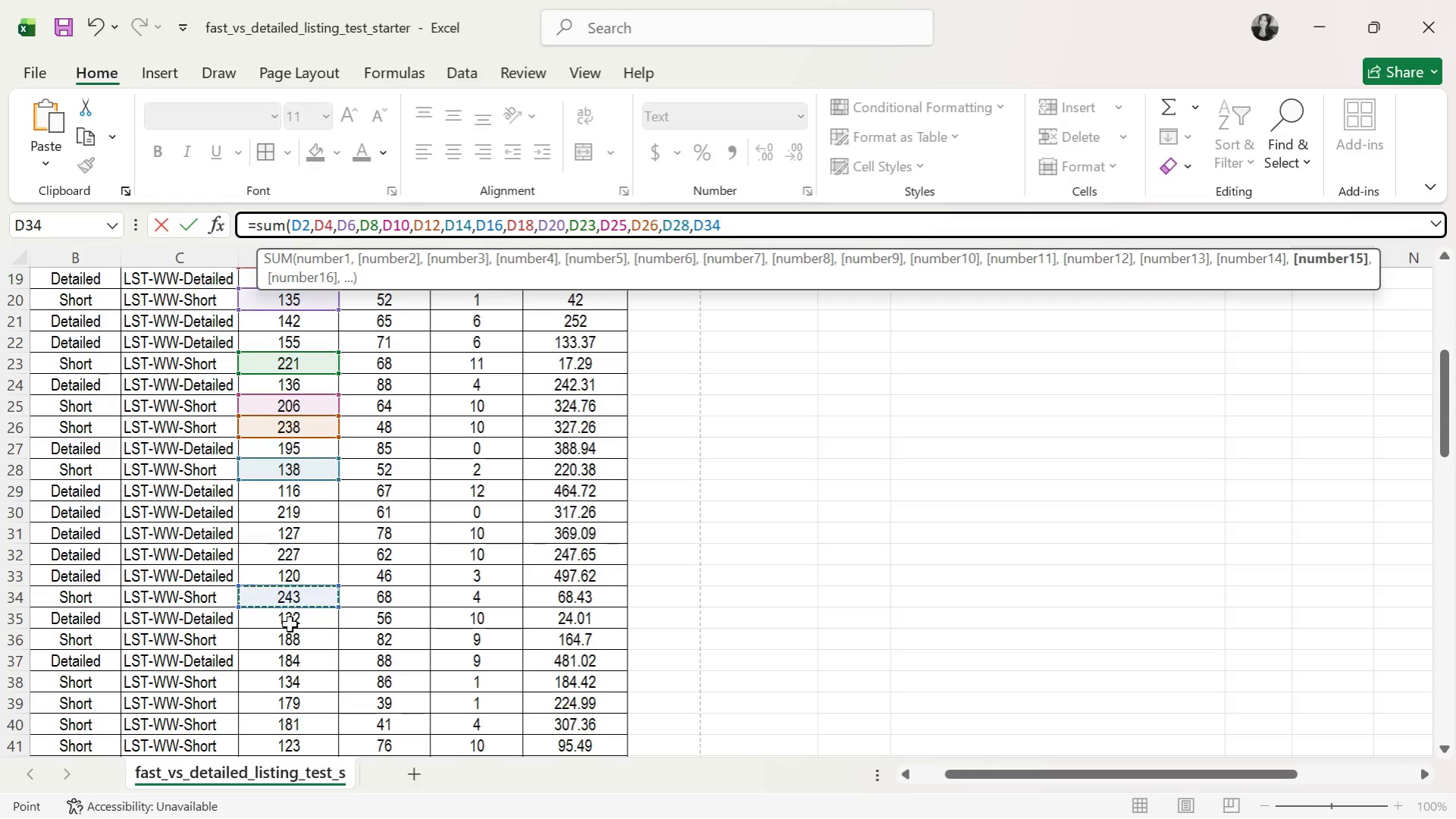 
key(Comma)
 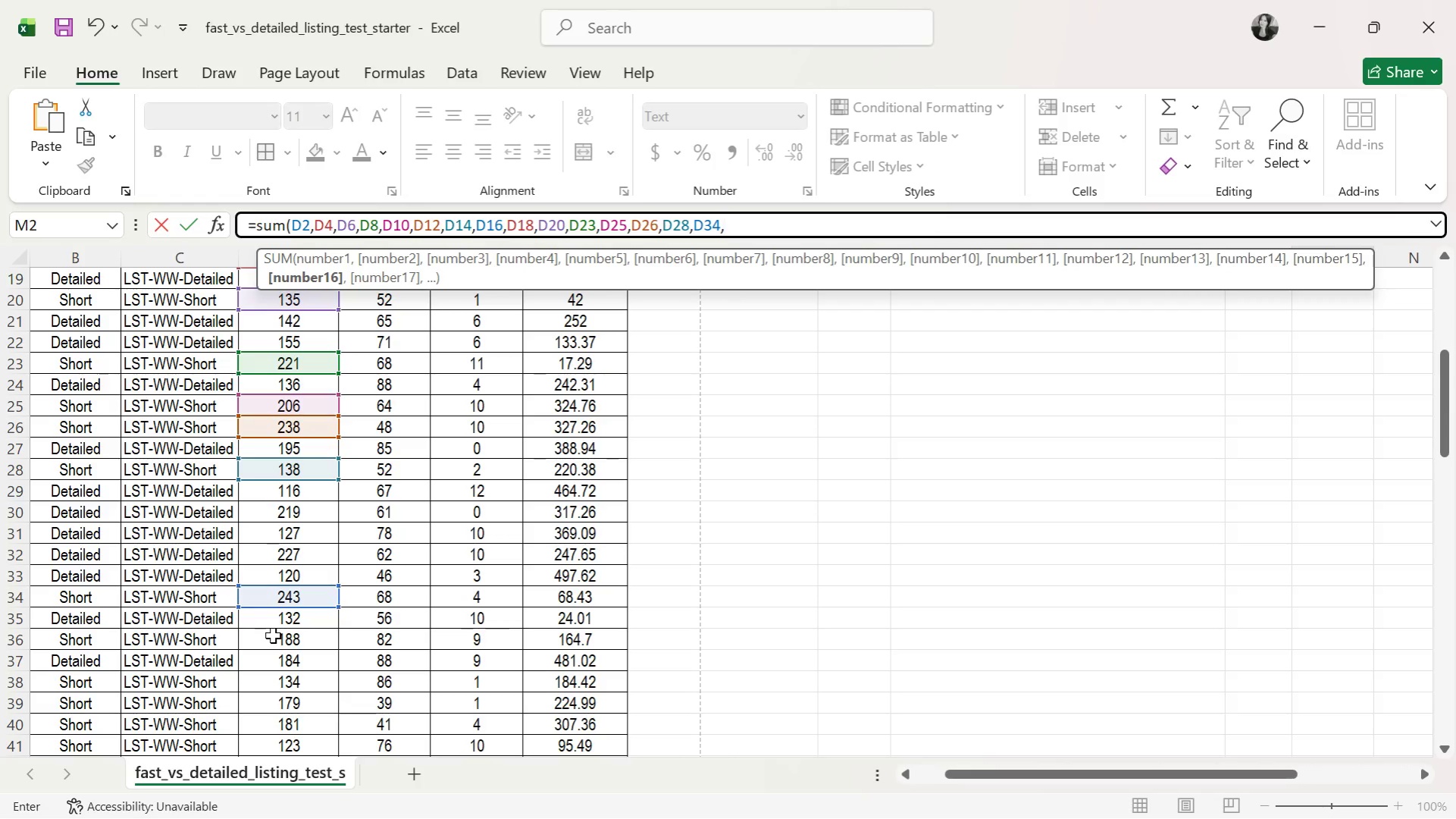 
left_click([272, 636])
 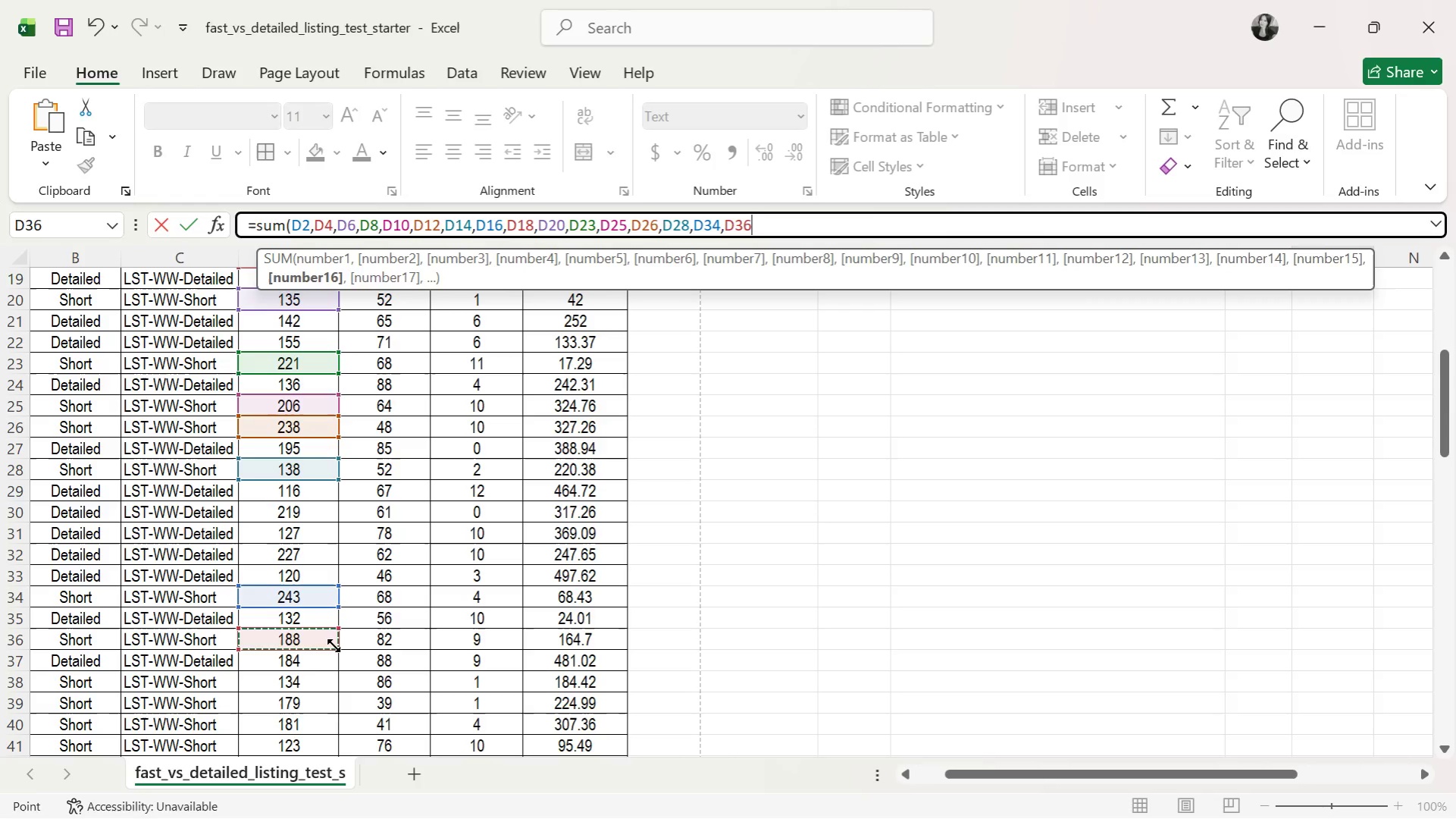 
key(Comma)
 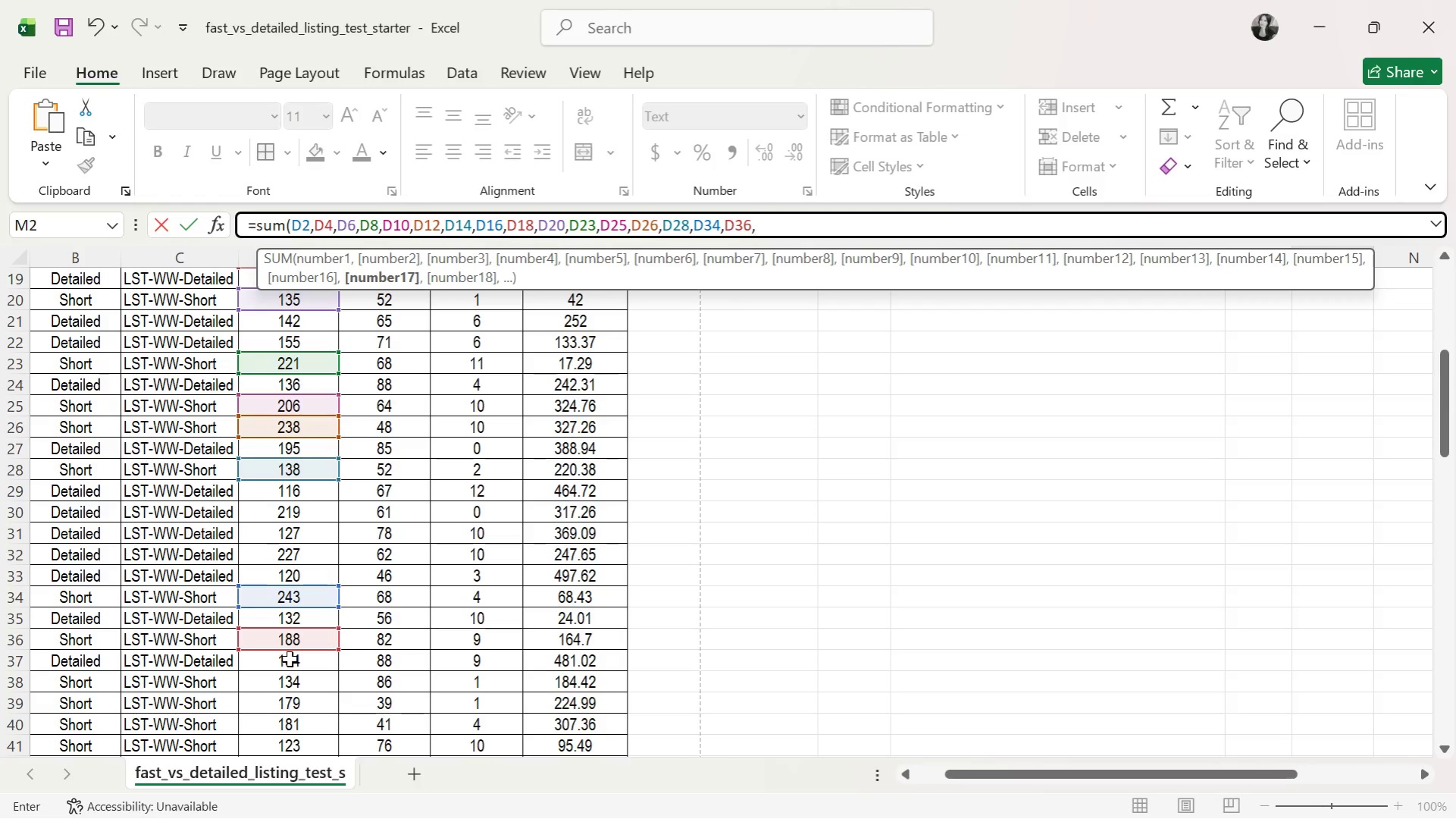 
scroll: coordinate [290, 655], scroll_direction: down, amount: 2.0
 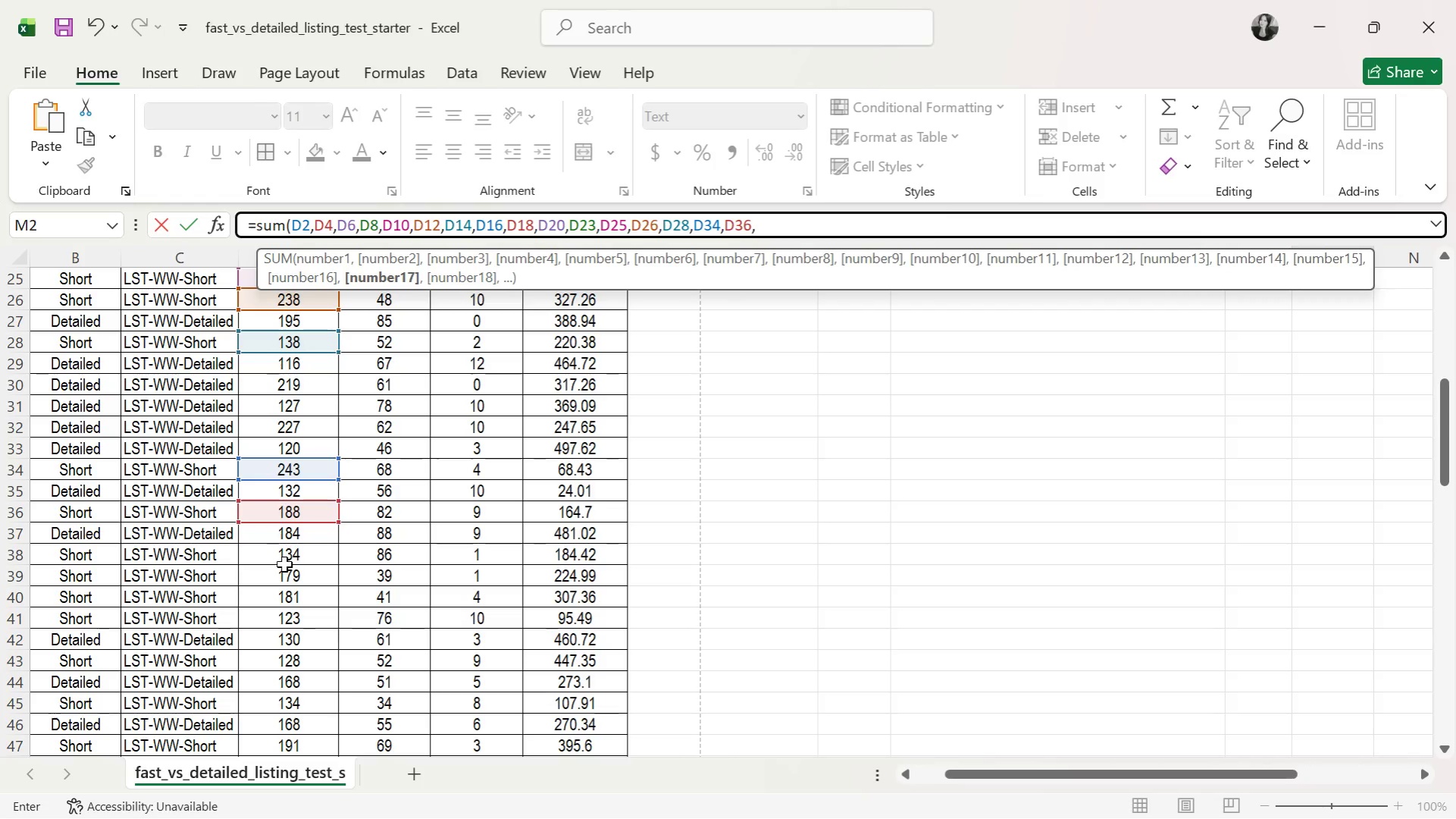 
left_click([285, 552])
 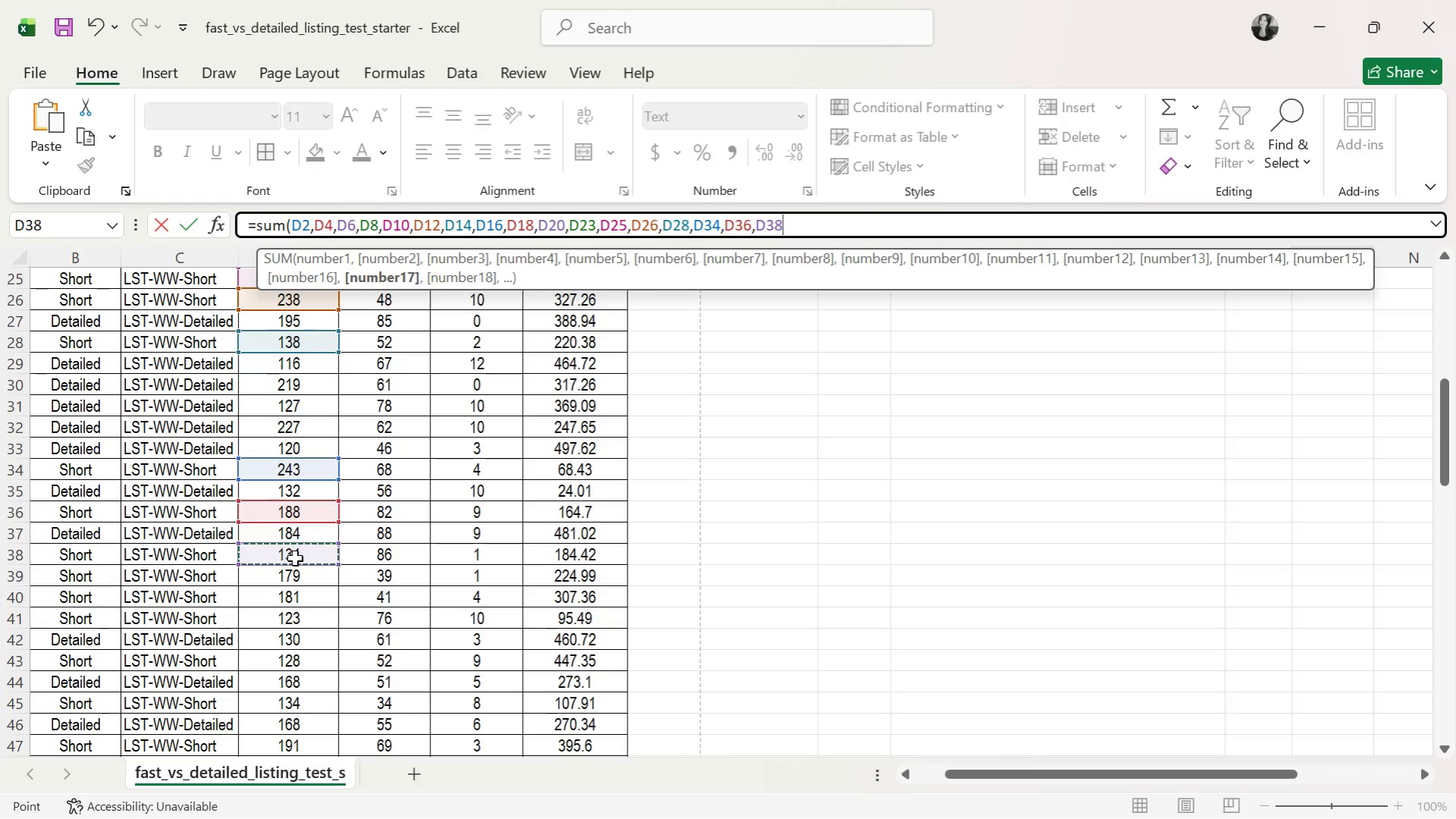 
key(Comma)
 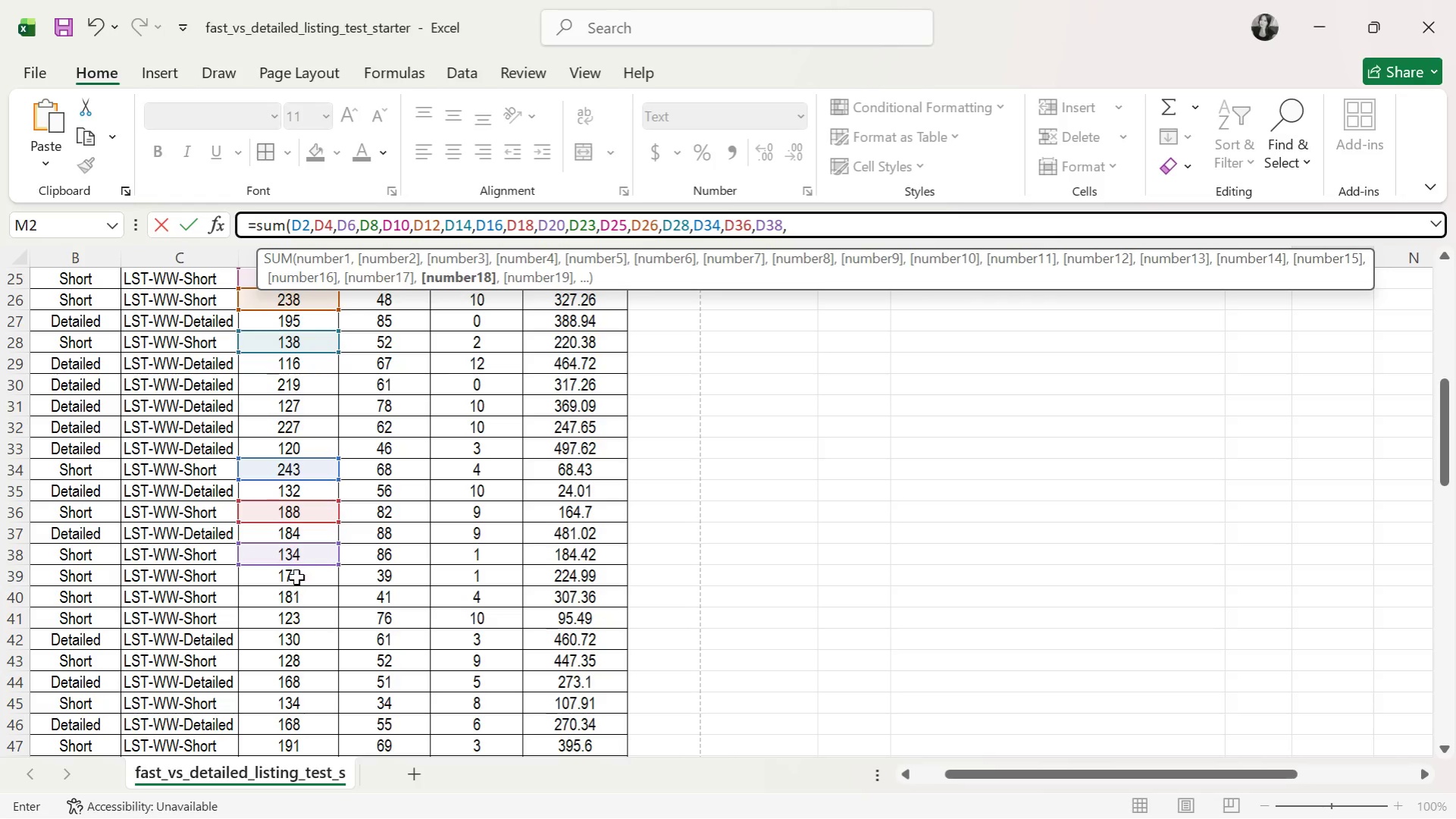 
left_click([299, 573])
 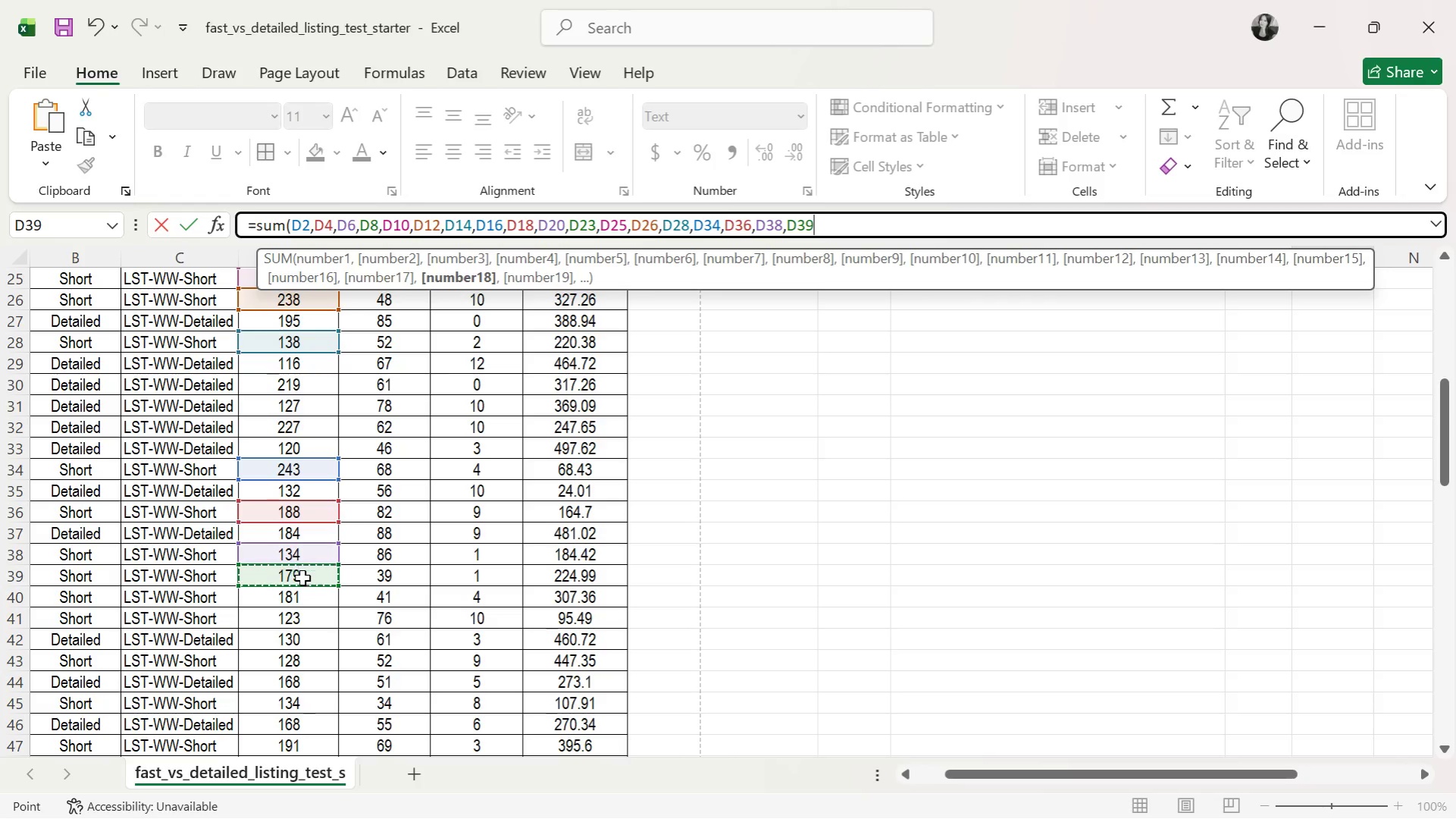 
key(Comma)
 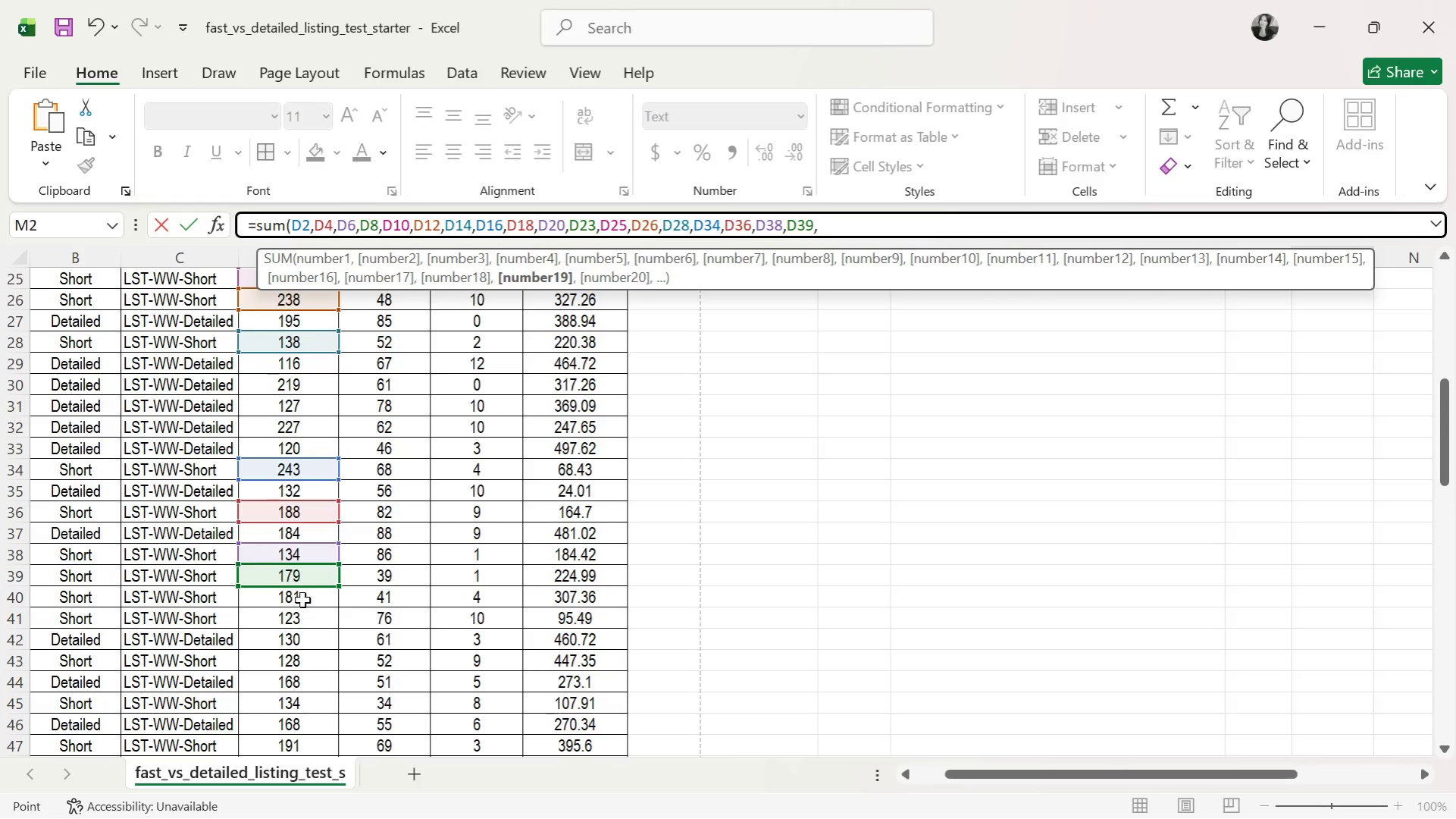 
left_click([302, 600])
 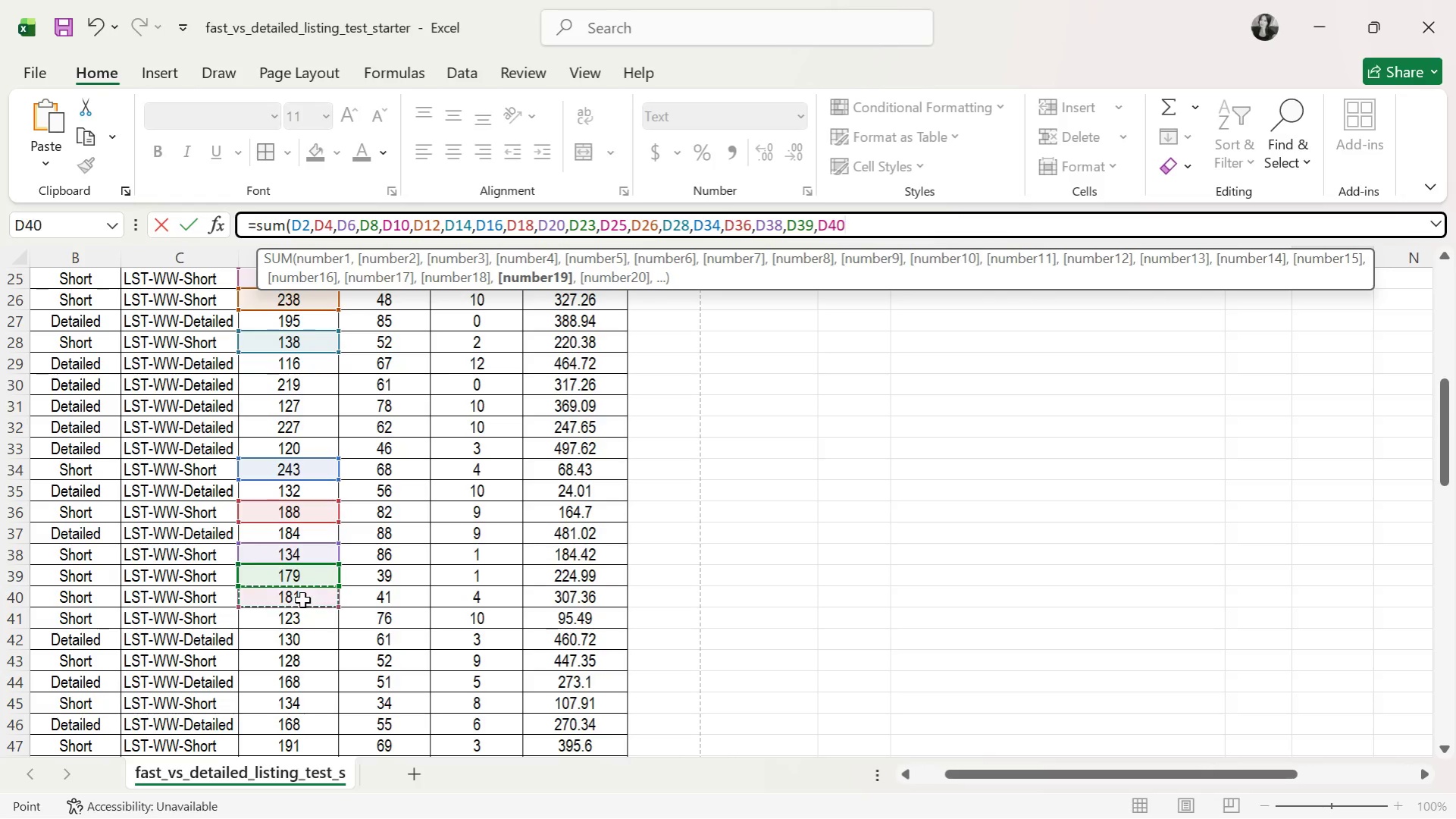 
key(Comma)
 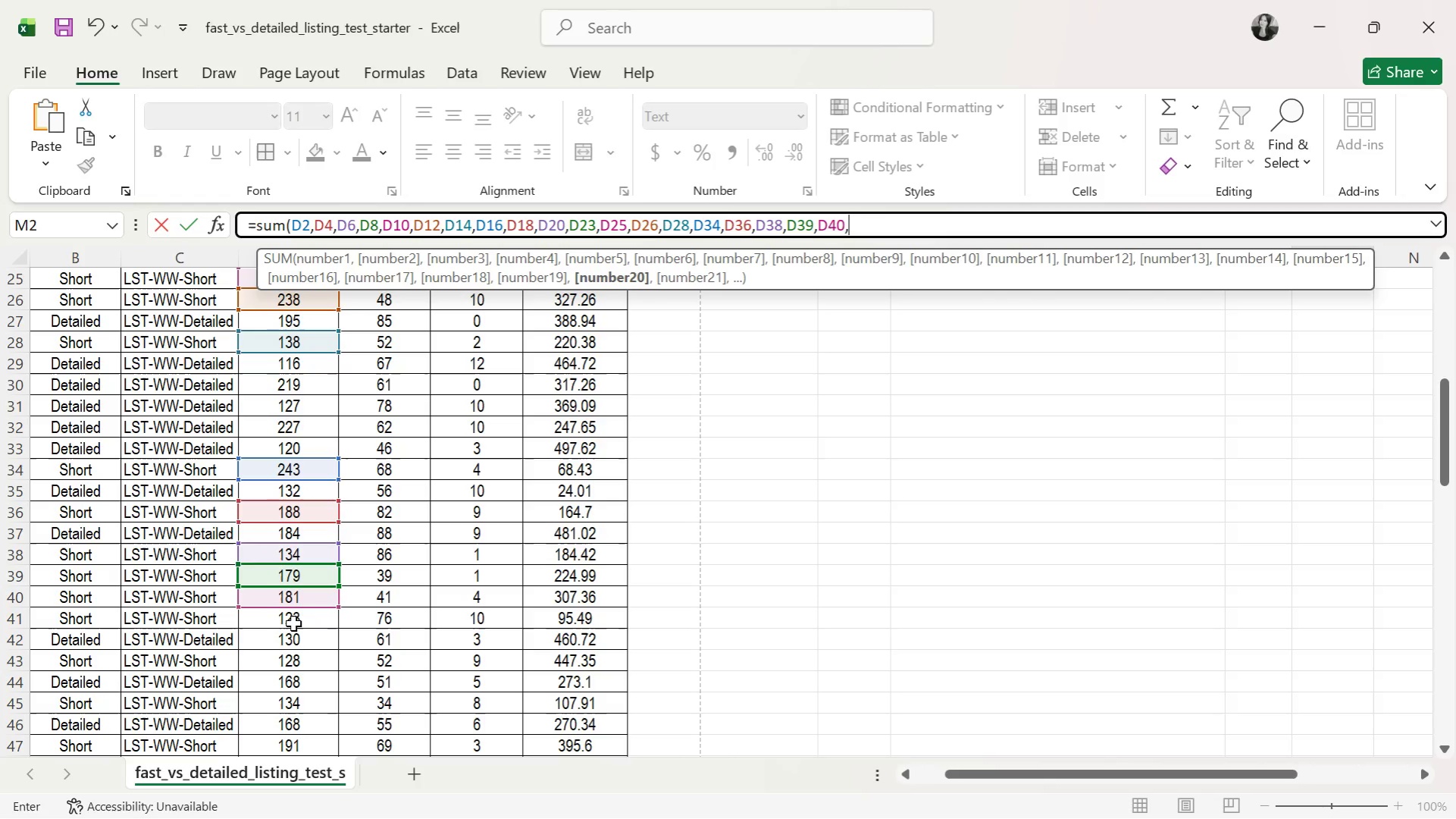 
left_click([293, 623])
 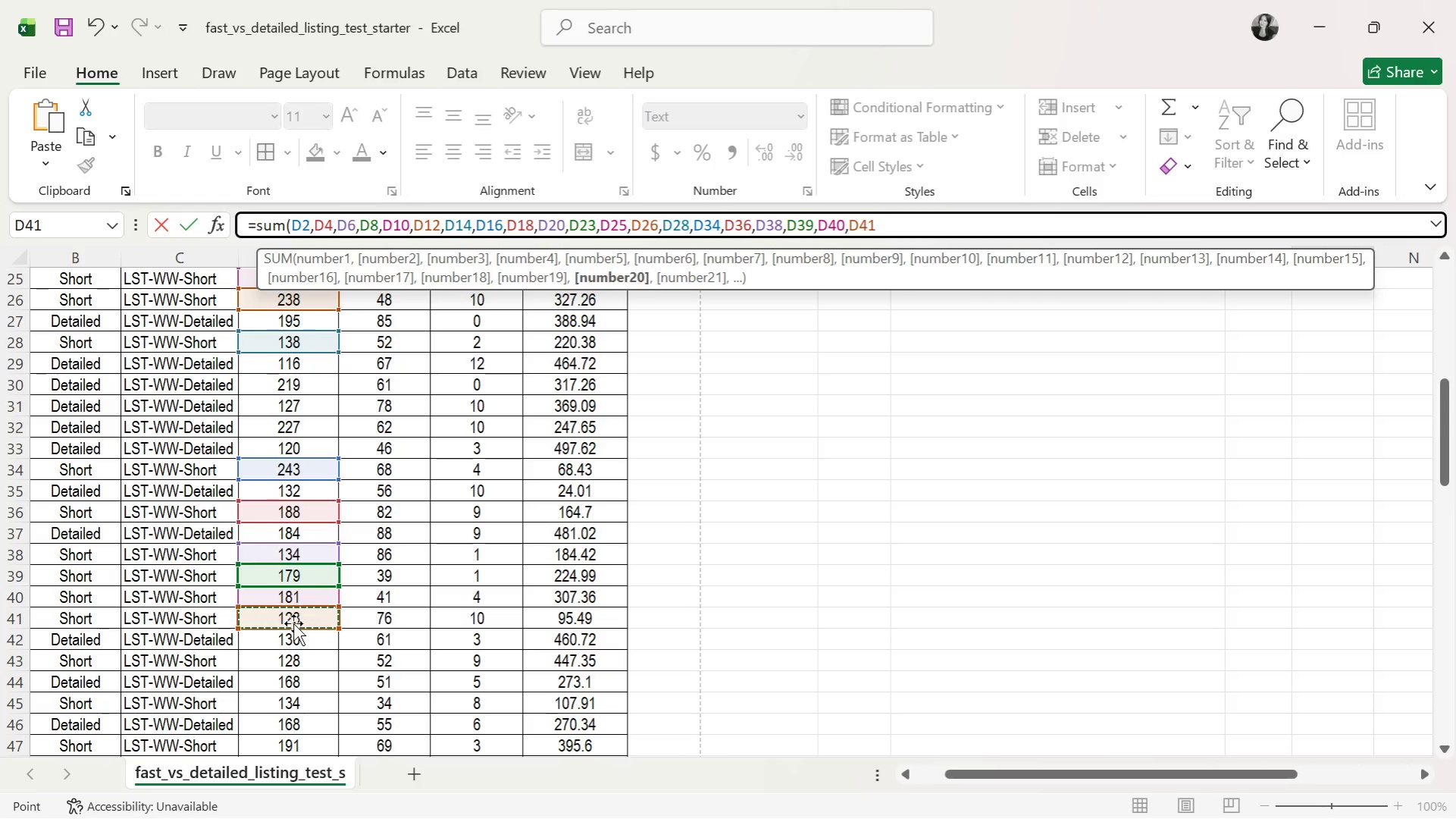 
key(Comma)
 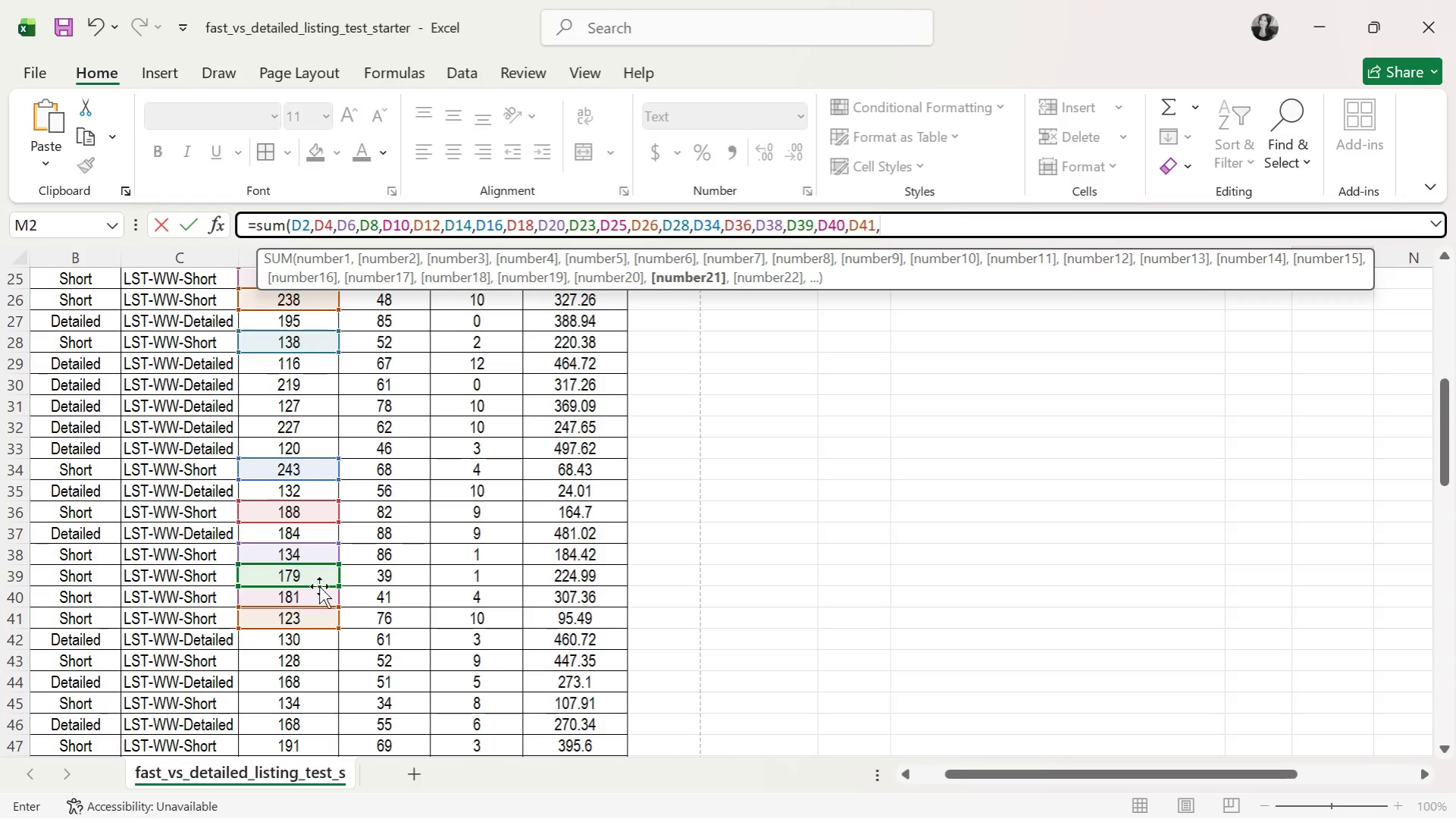 
scroll: coordinate [319, 586], scroll_direction: down, amount: 1.0
 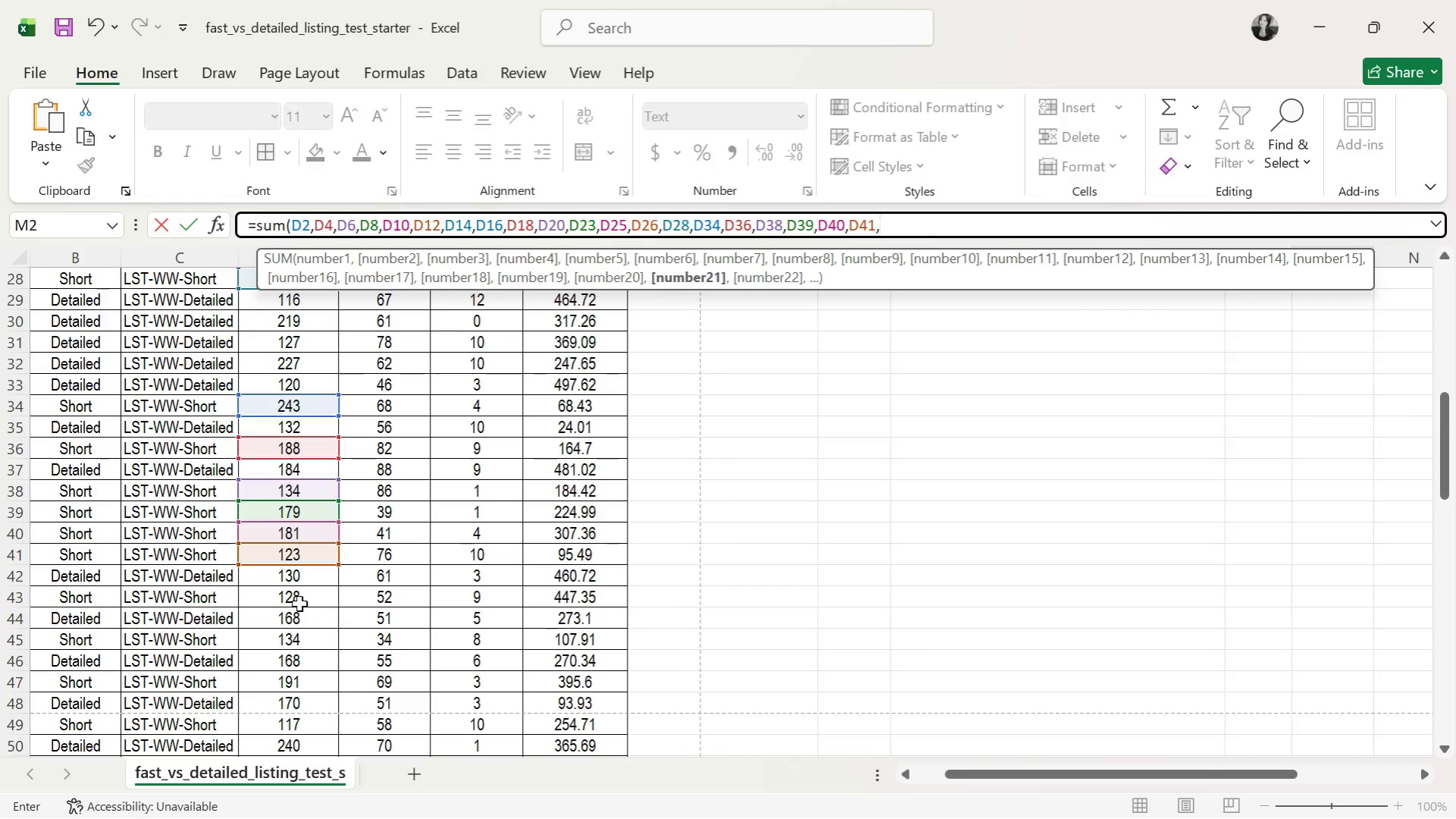 
left_click([296, 595])
 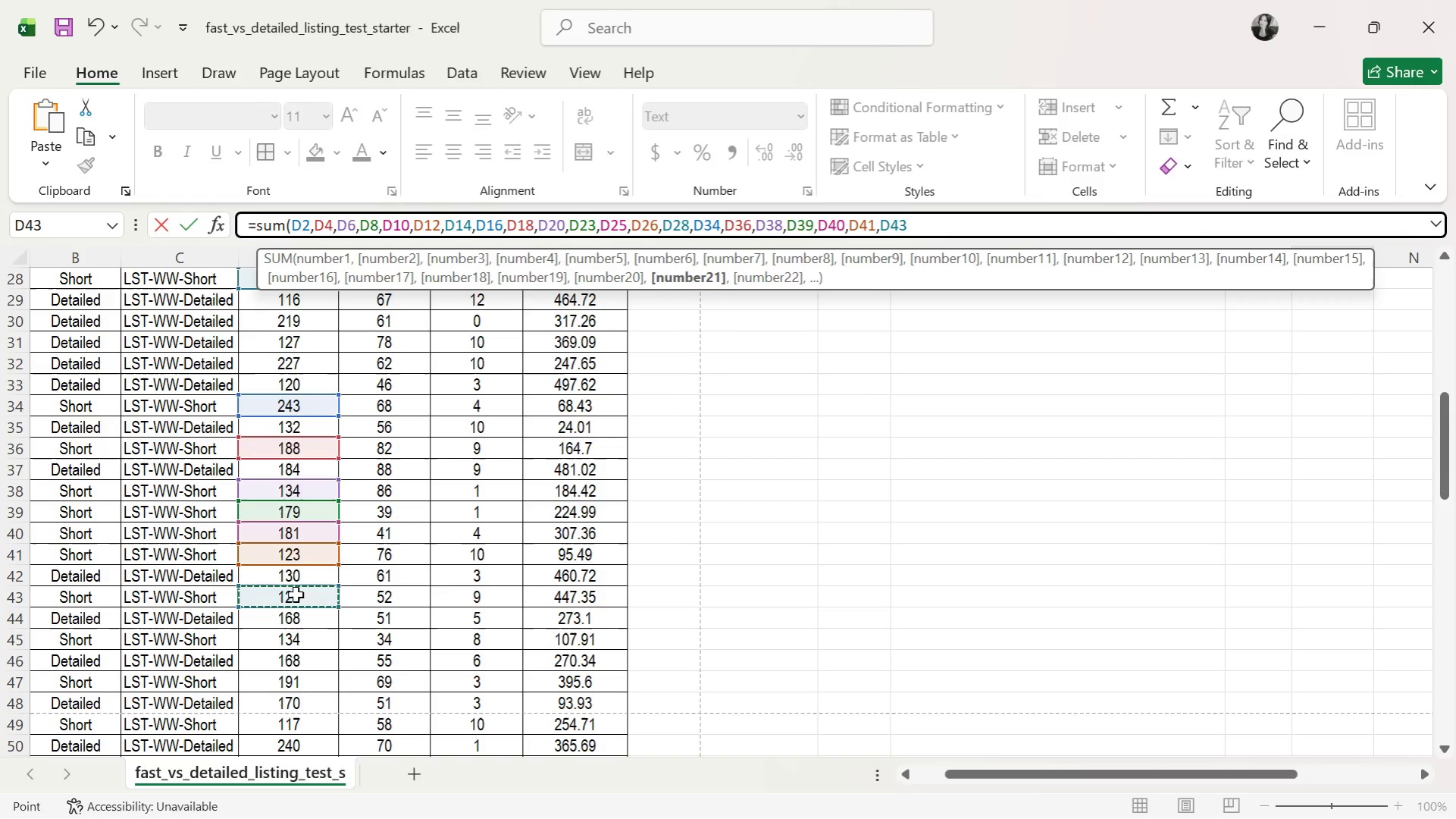 
key(Comma)
 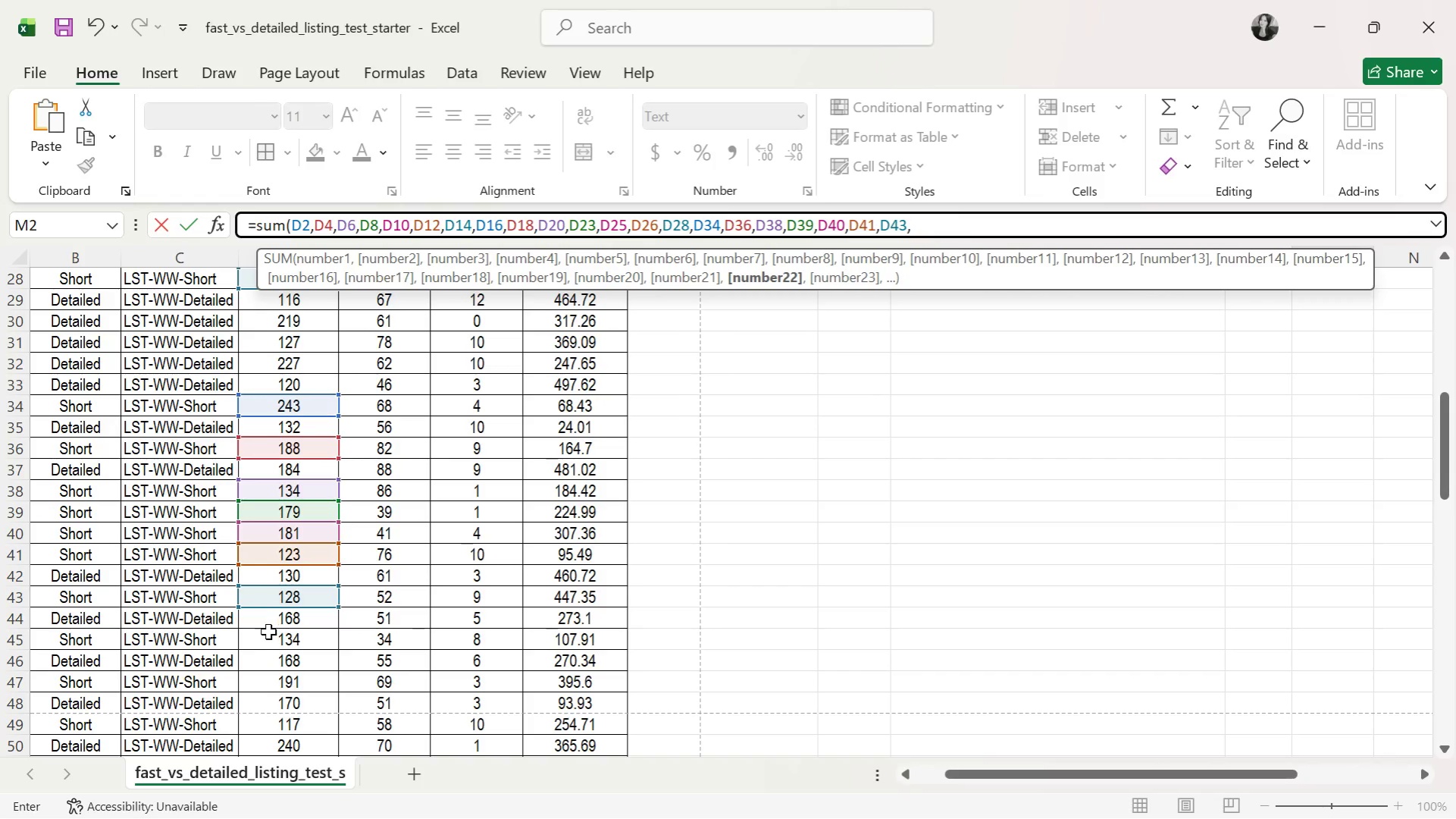 
left_click([268, 636])
 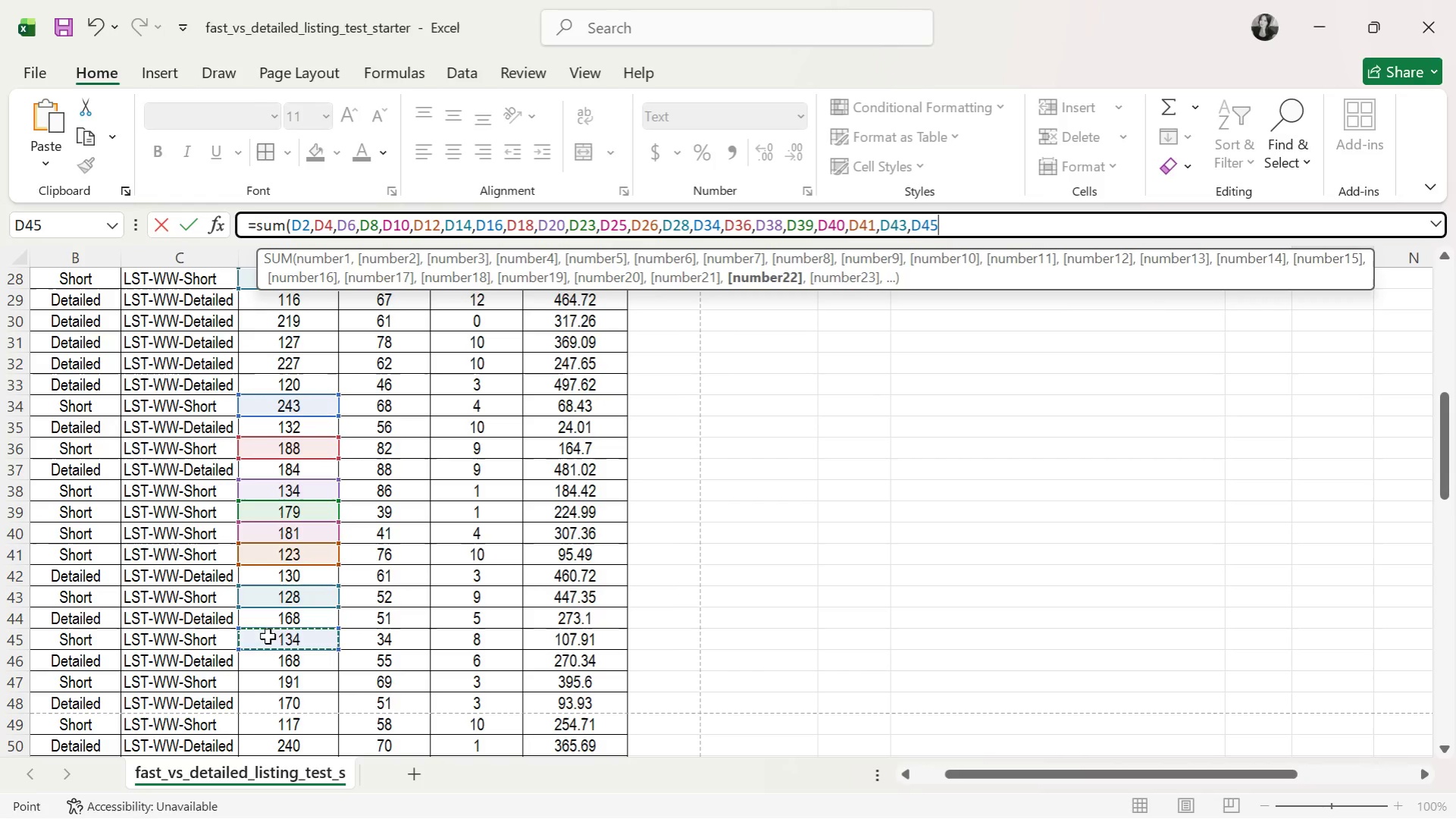 
key(Comma)
 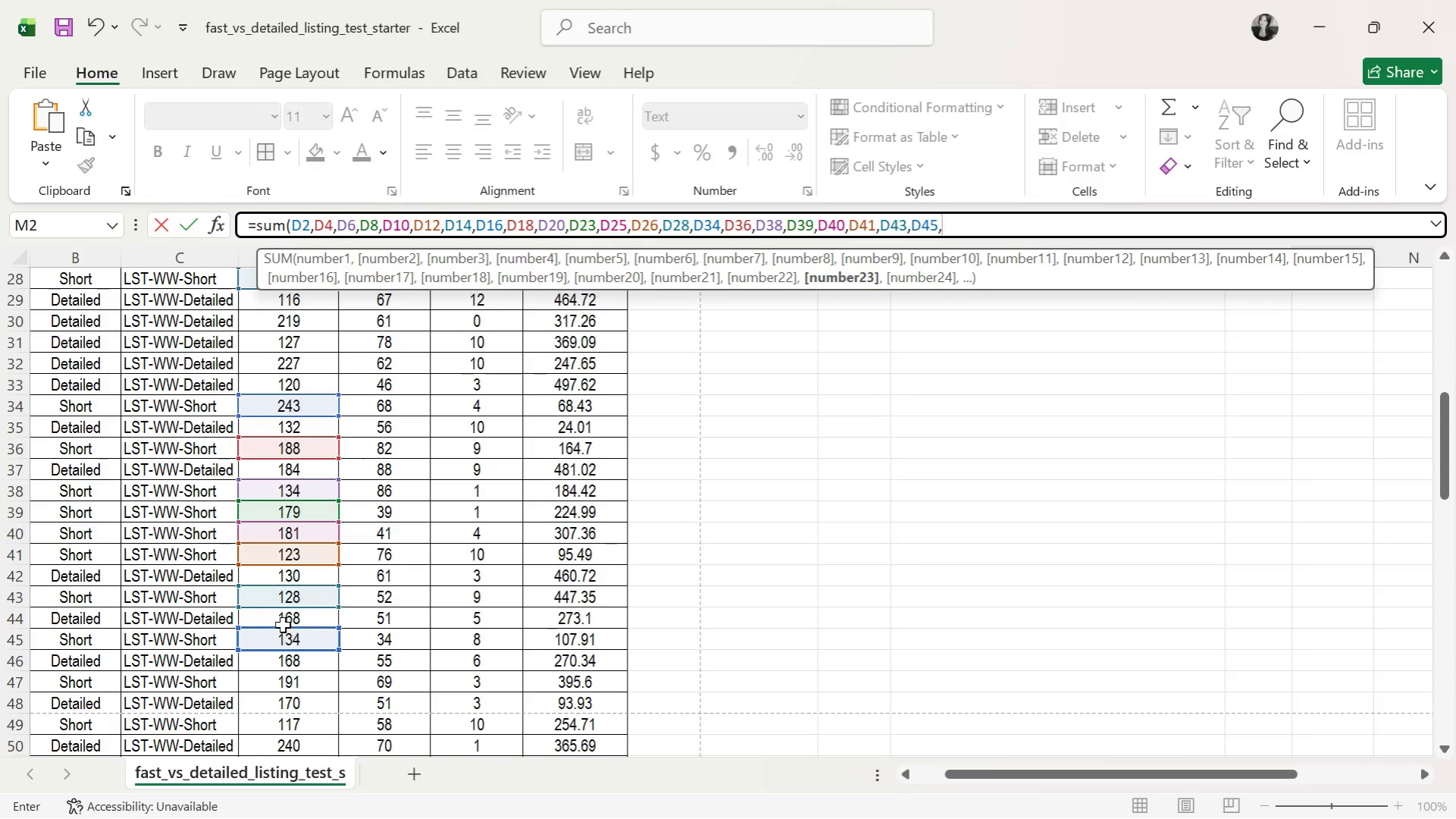 
scroll: coordinate [283, 625], scroll_direction: down, amount: 2.0
 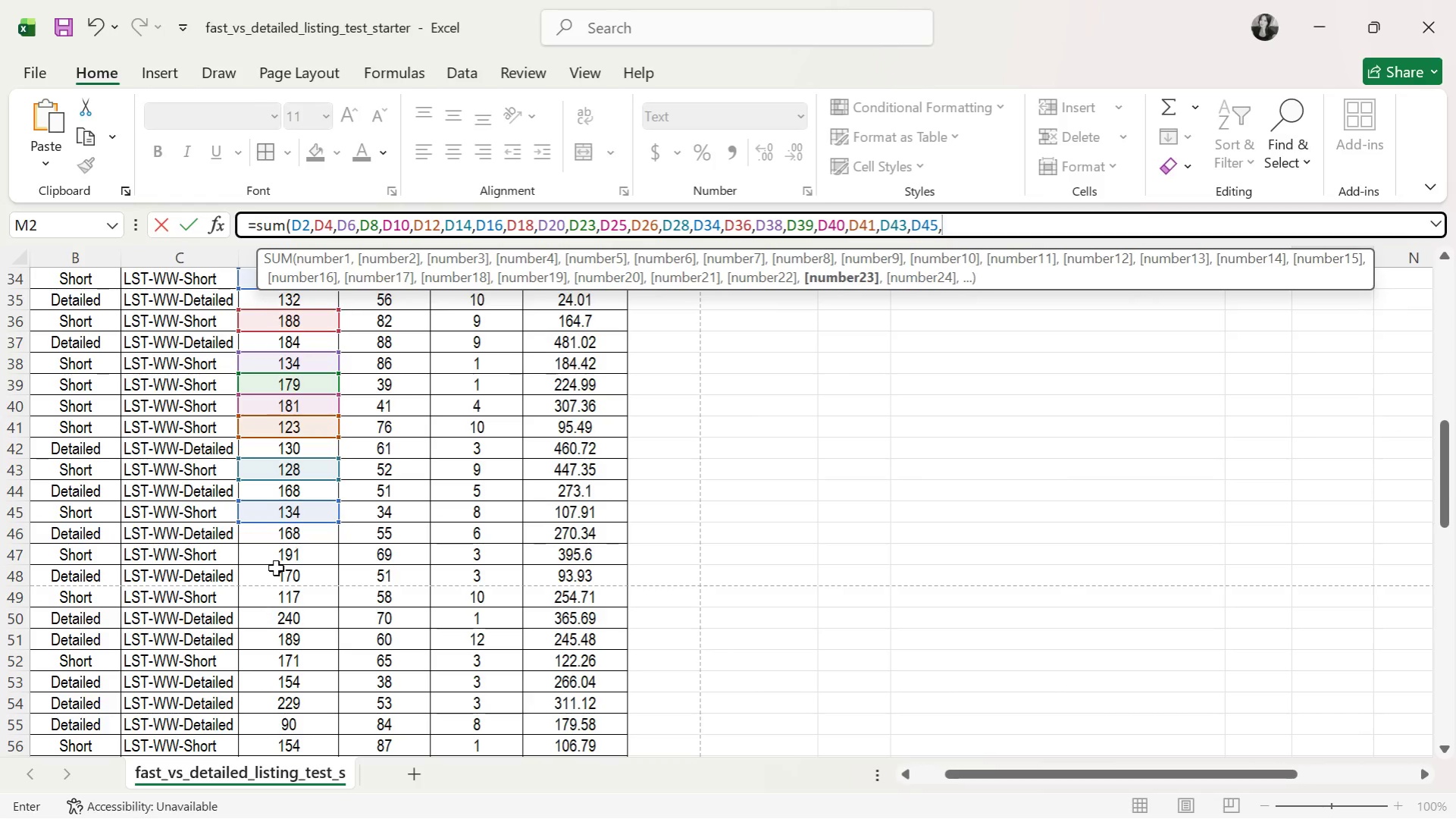 
left_click([278, 561])
 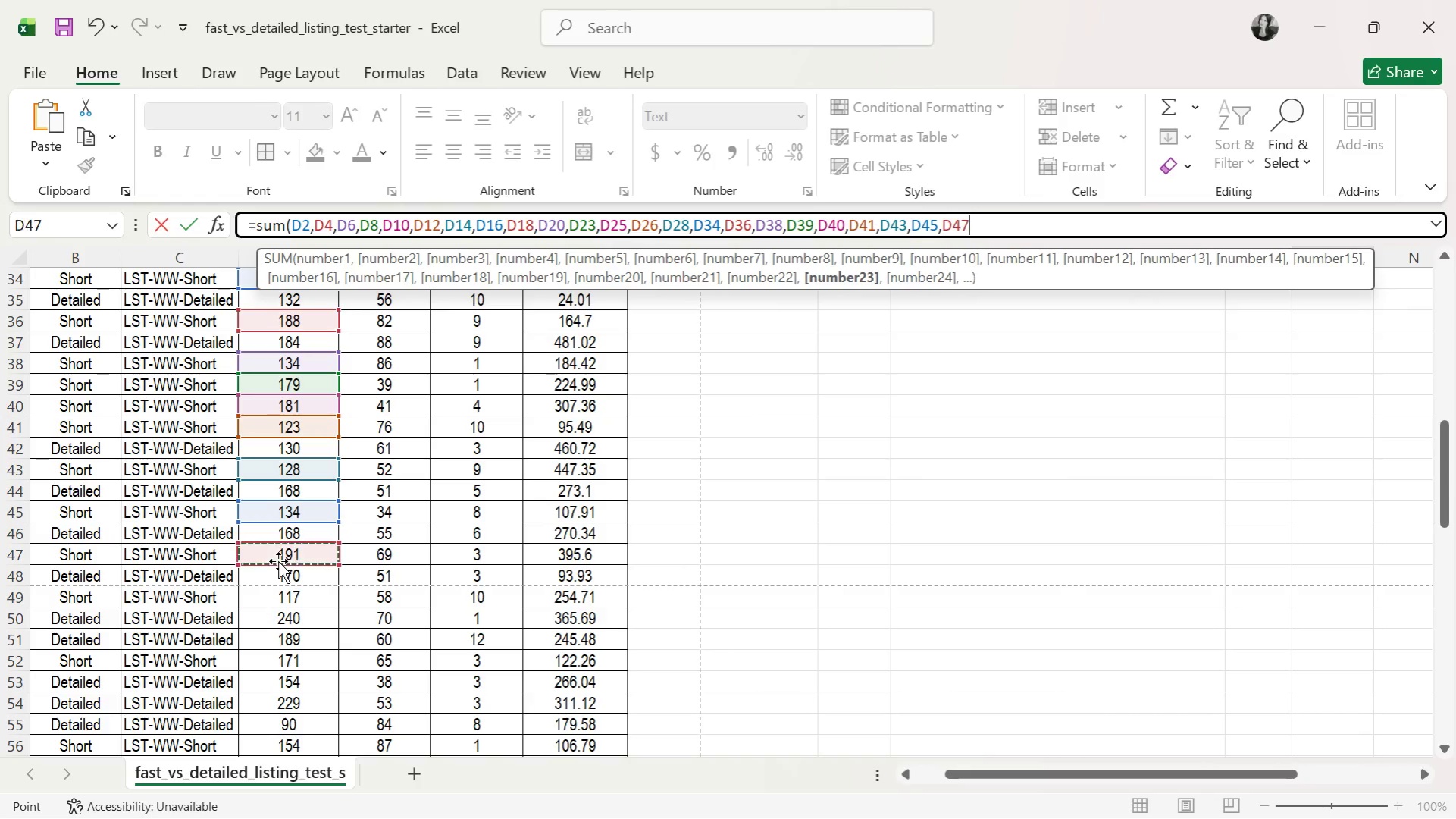 
key(Comma)
 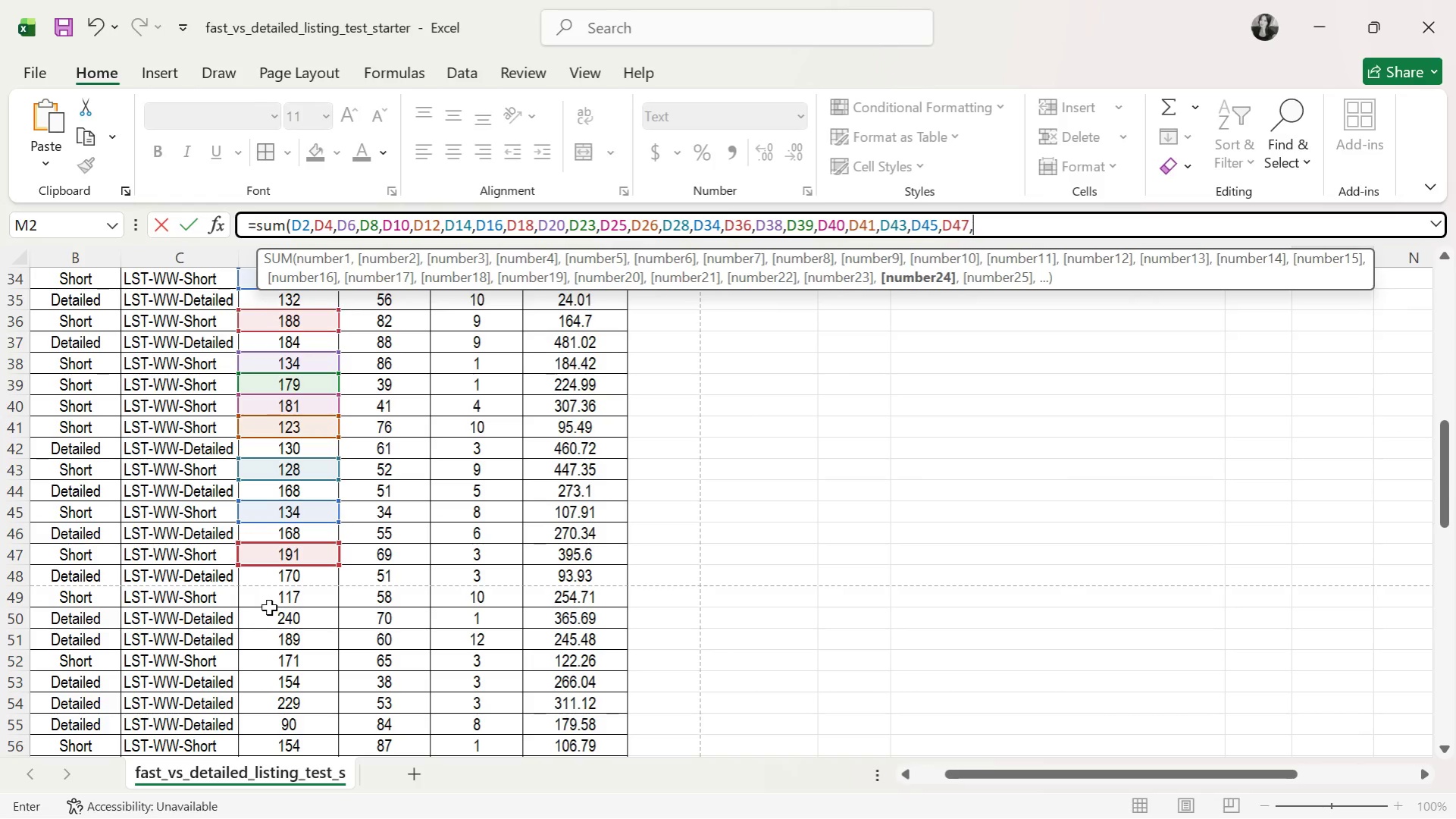 
left_click([277, 599])
 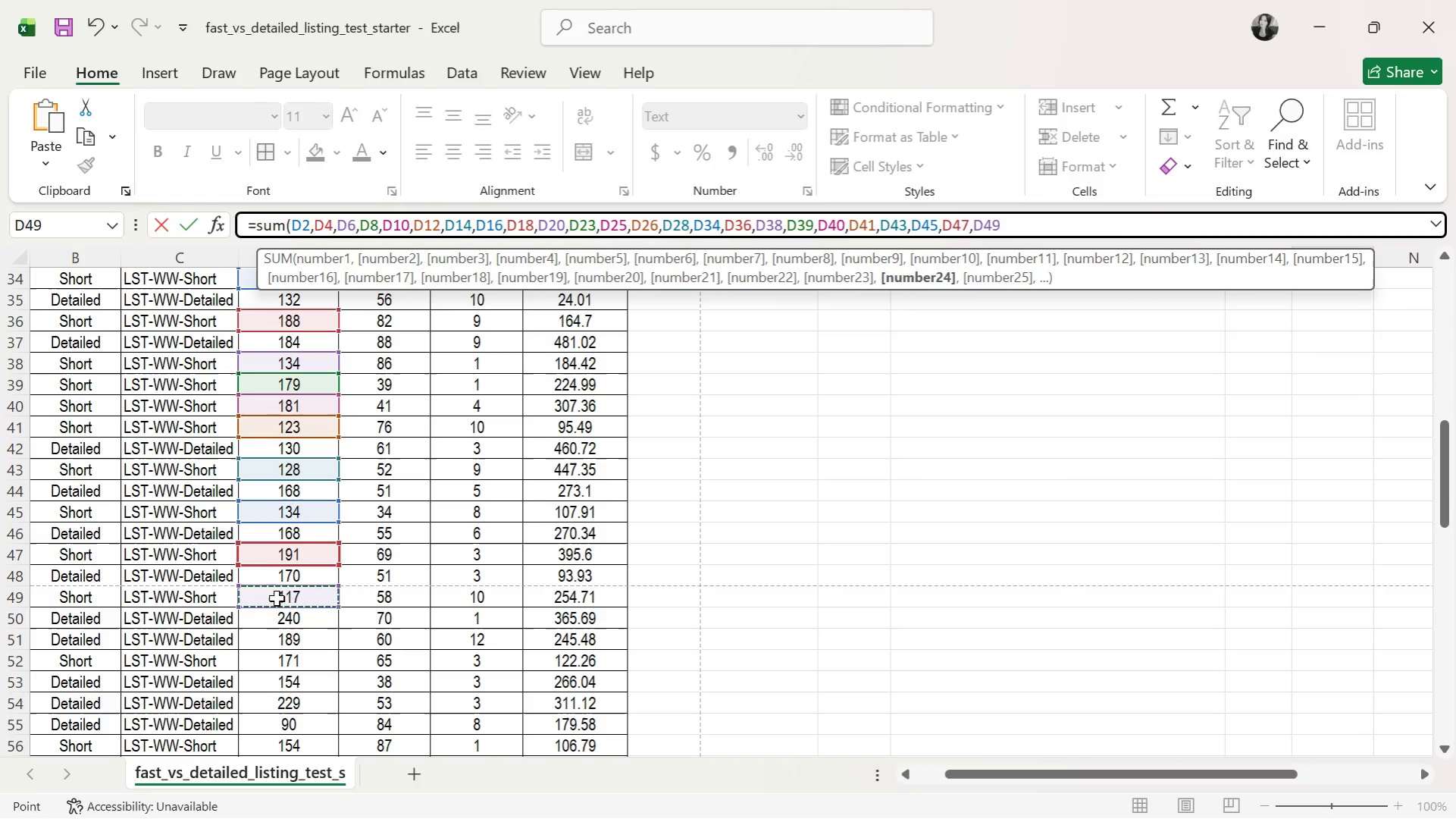 
key(Comma)
 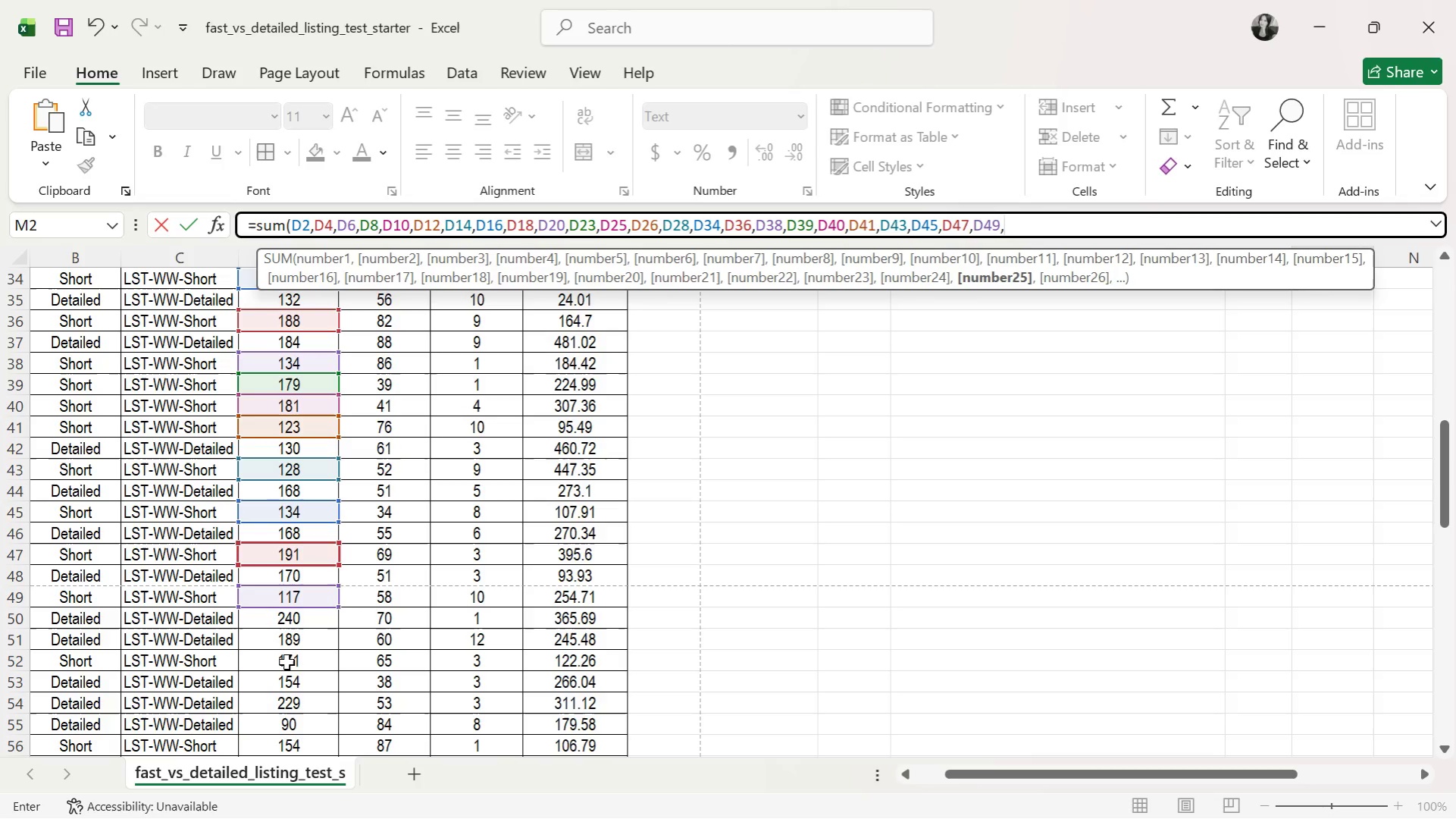 
left_click([287, 662])
 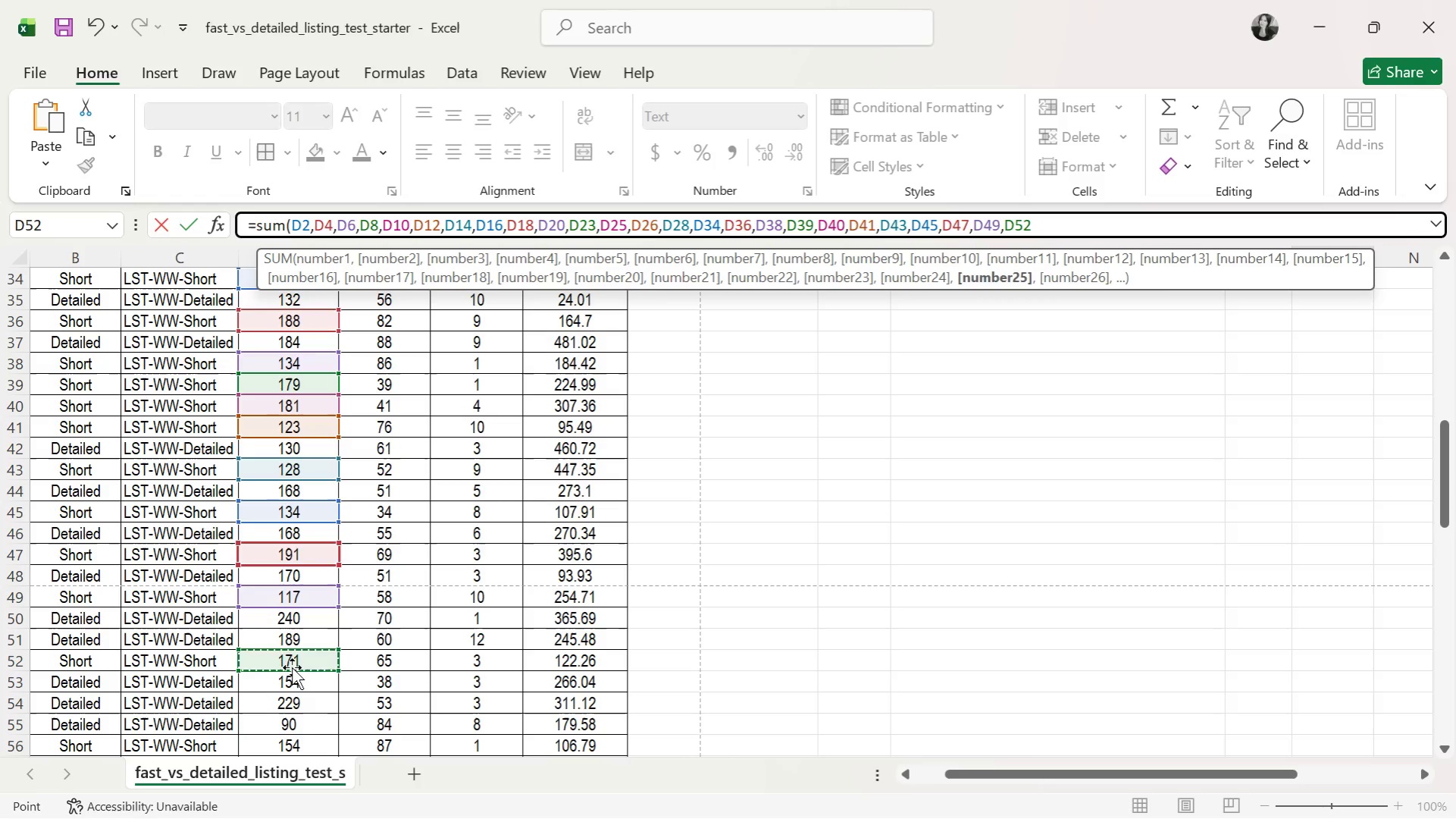 
key(Comma)
 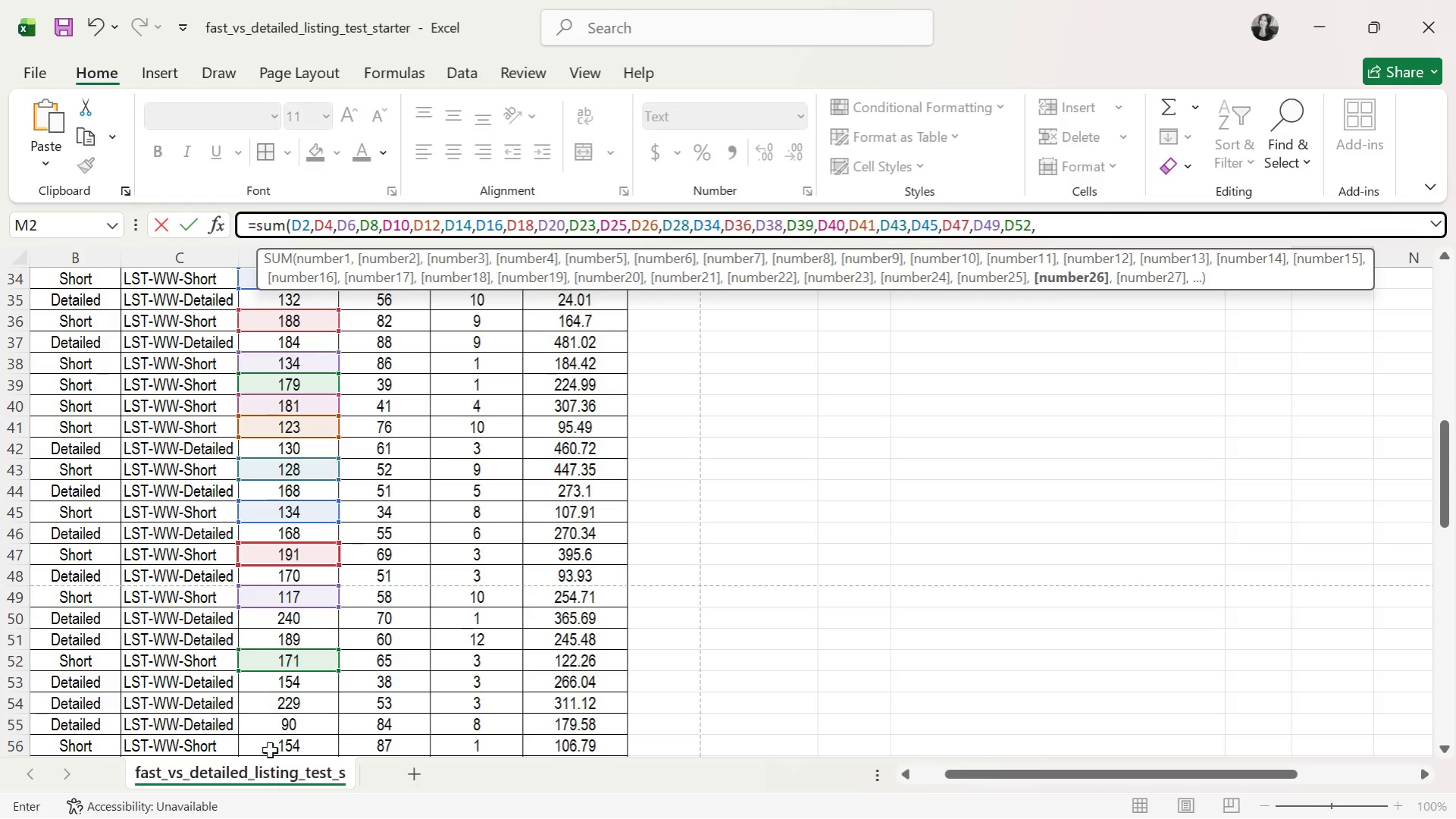 
left_click([272, 742])
 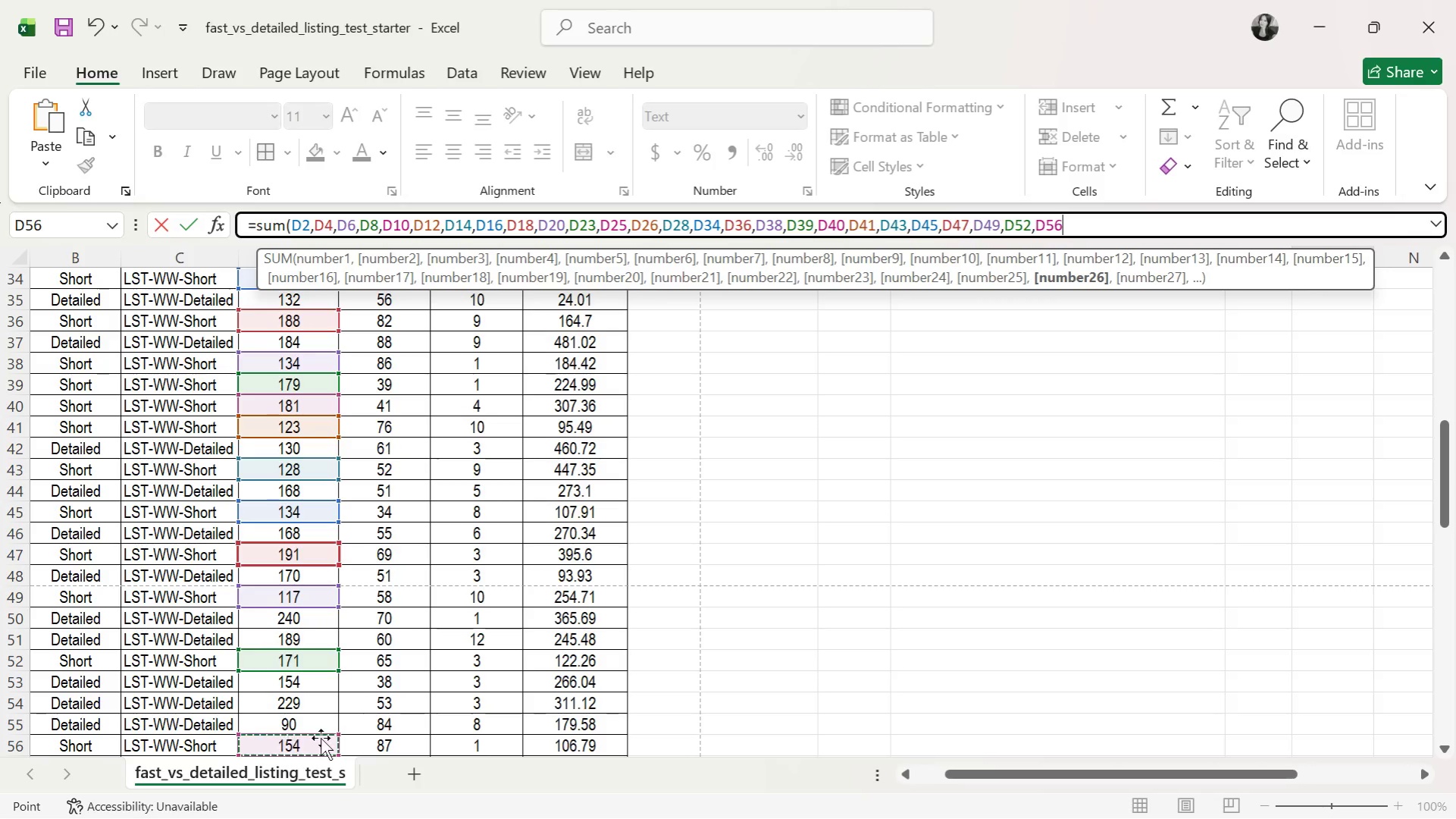 
key(Comma)
 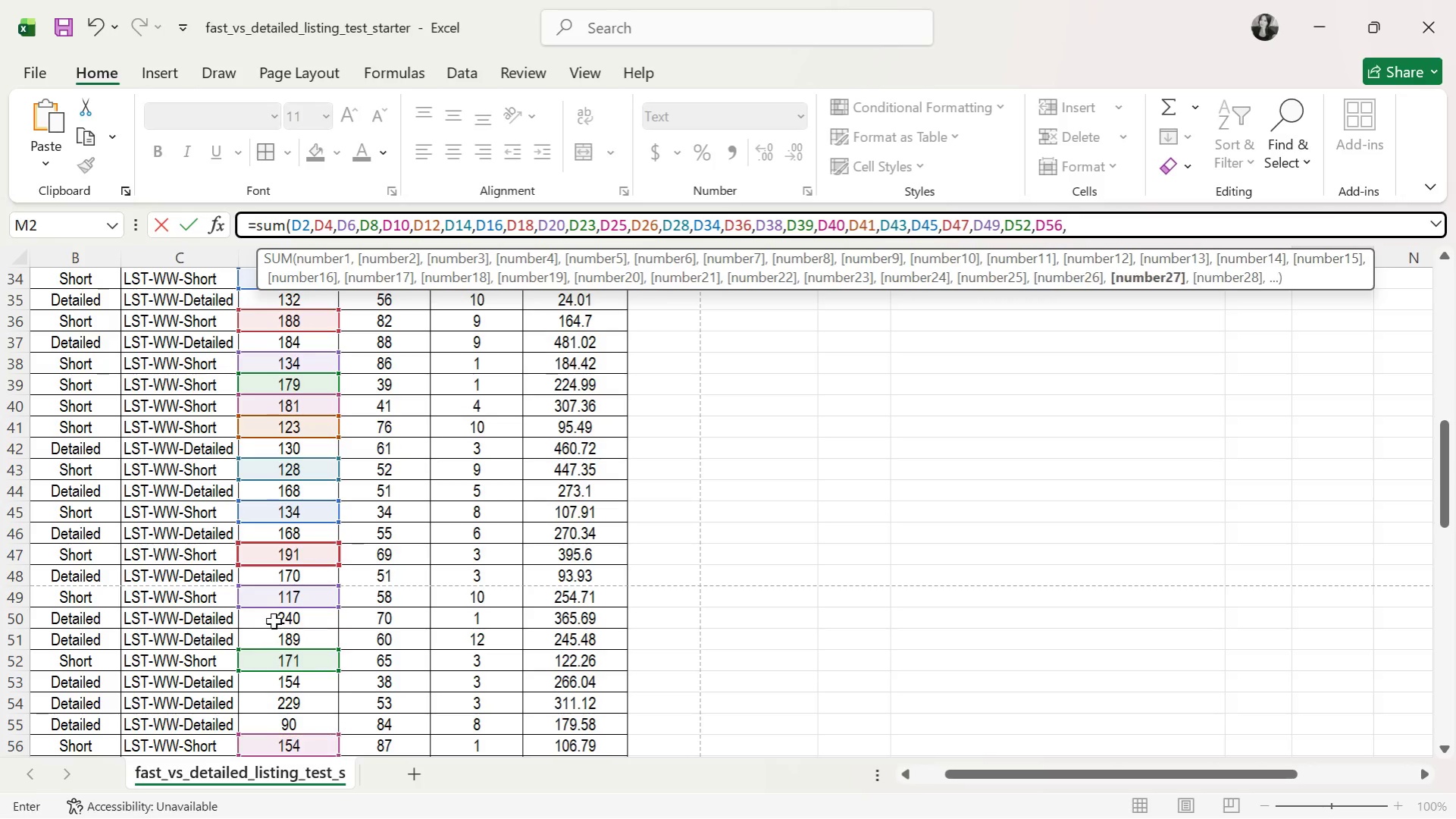 
scroll: coordinate [287, 632], scroll_direction: down, amount: 4.0
 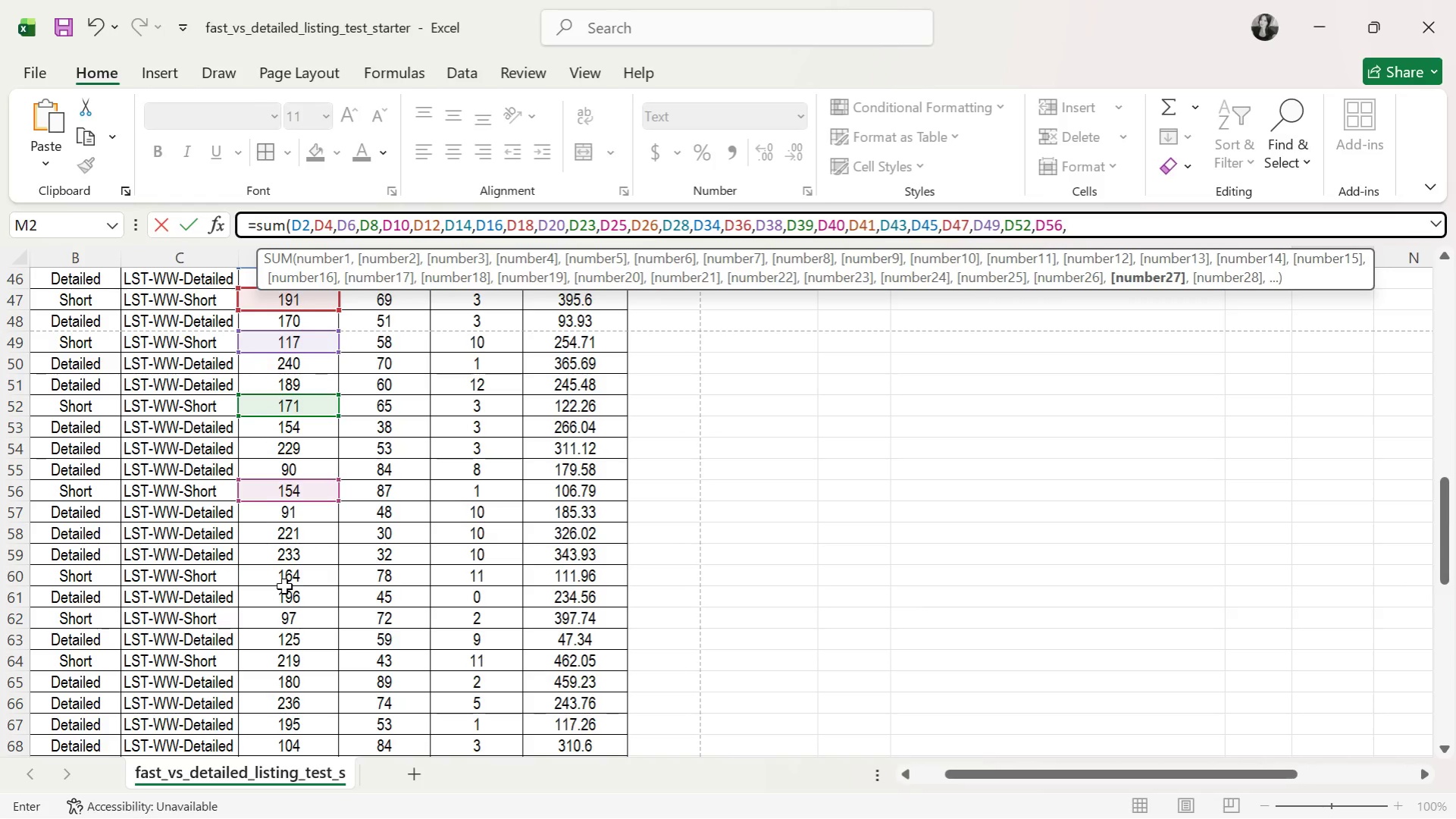 
left_click([284, 578])
 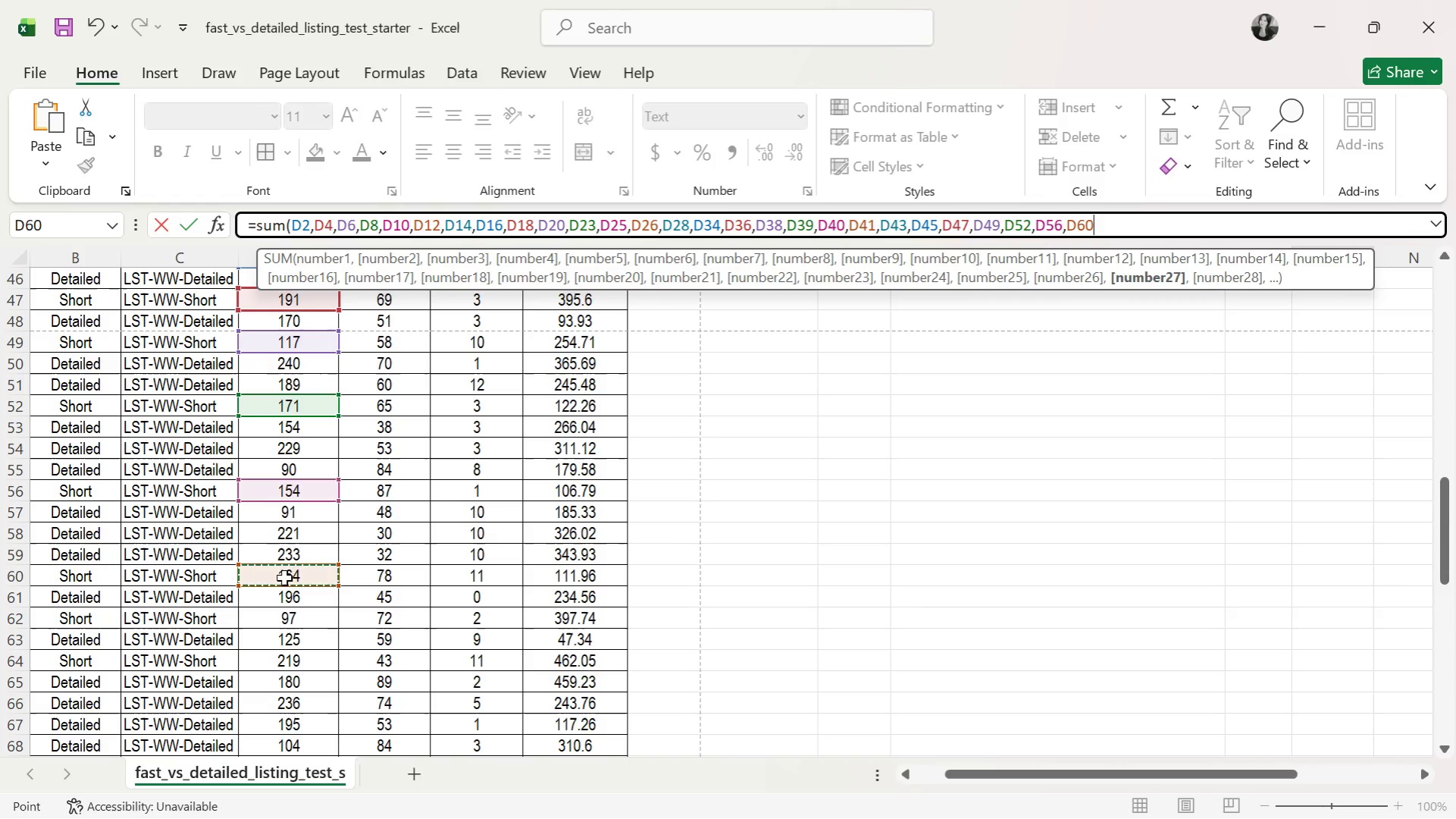 
key(Comma)
 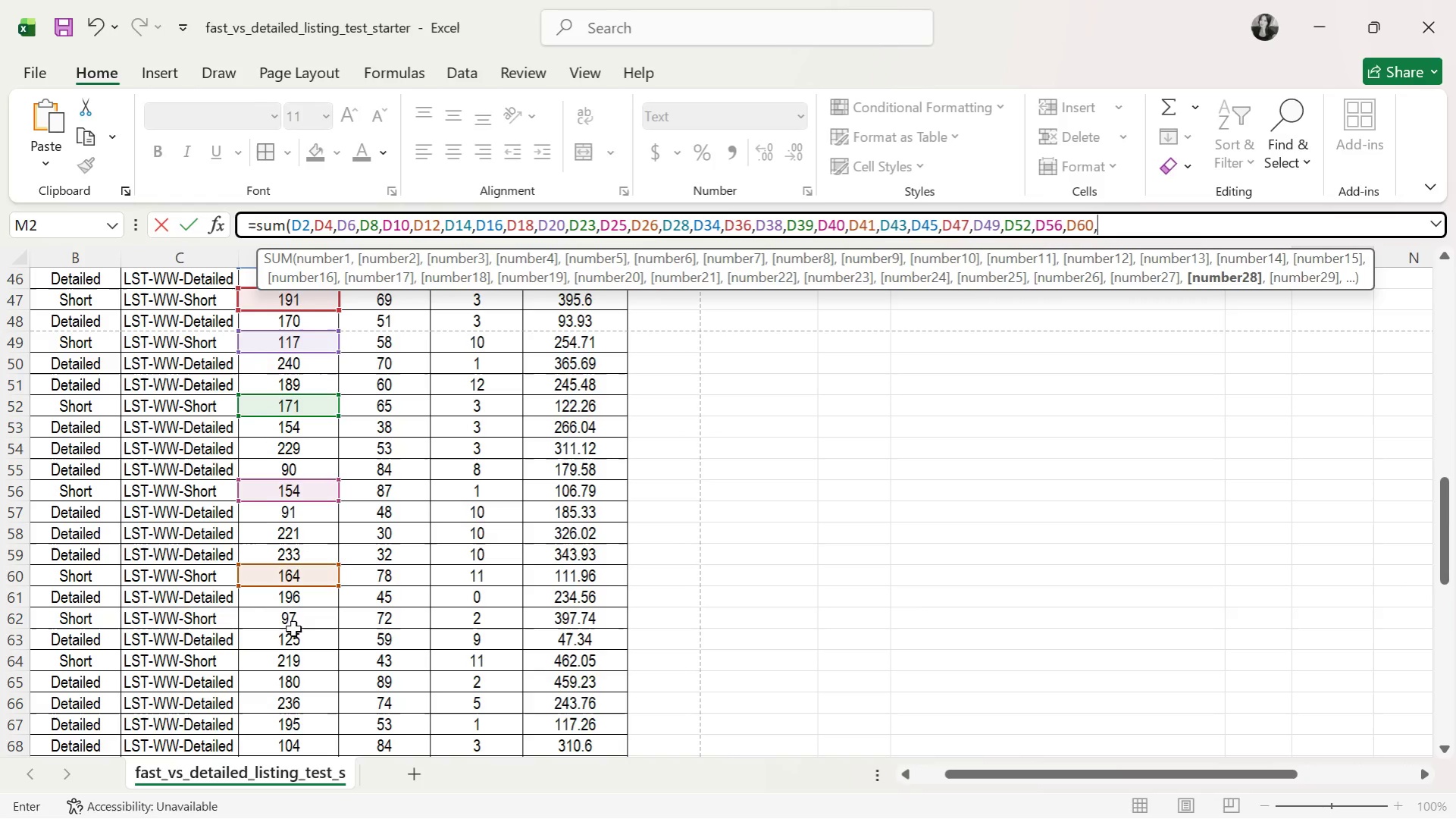 
left_click([293, 624])
 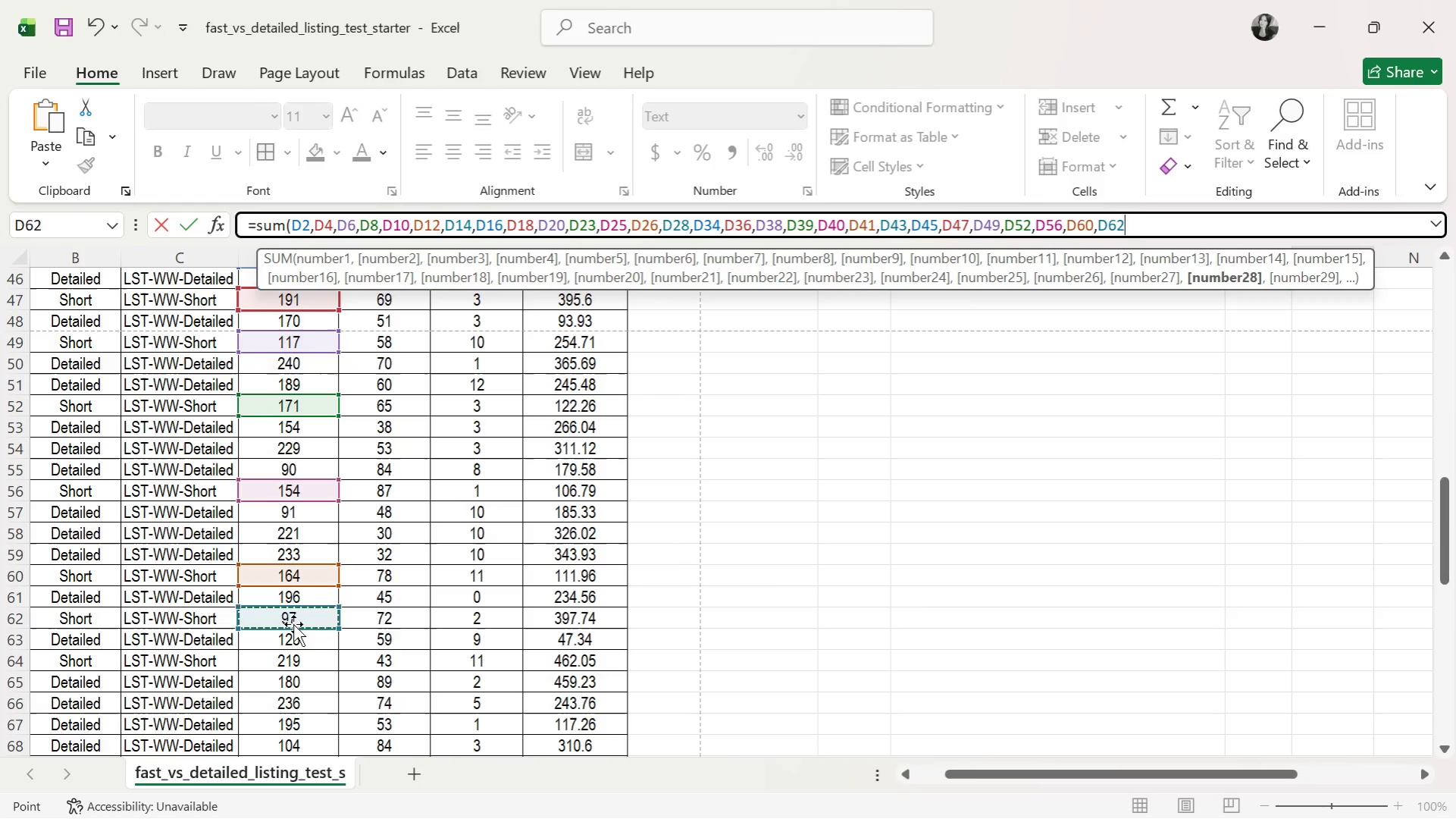 
key(Comma)
 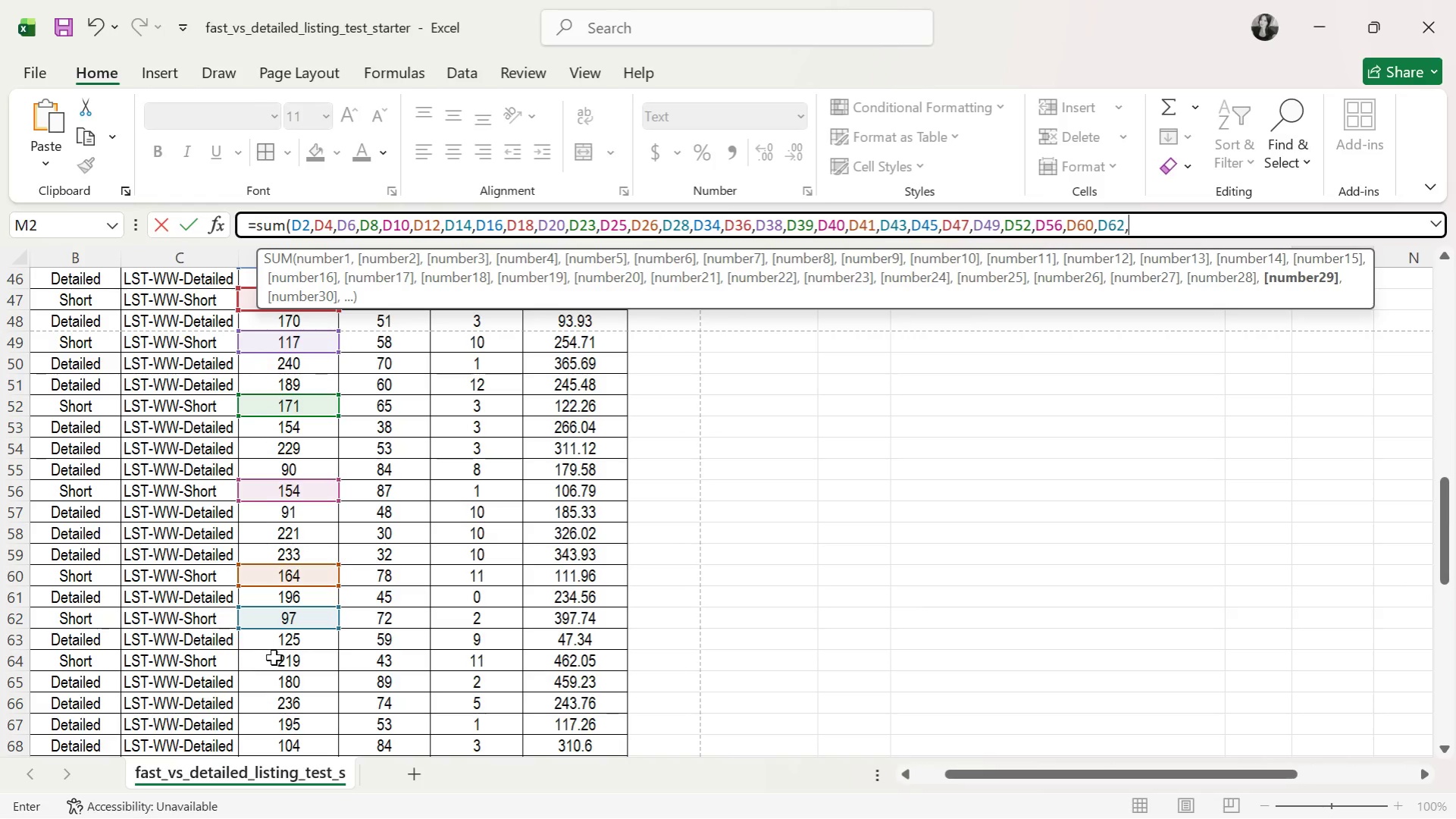 
left_click([269, 664])
 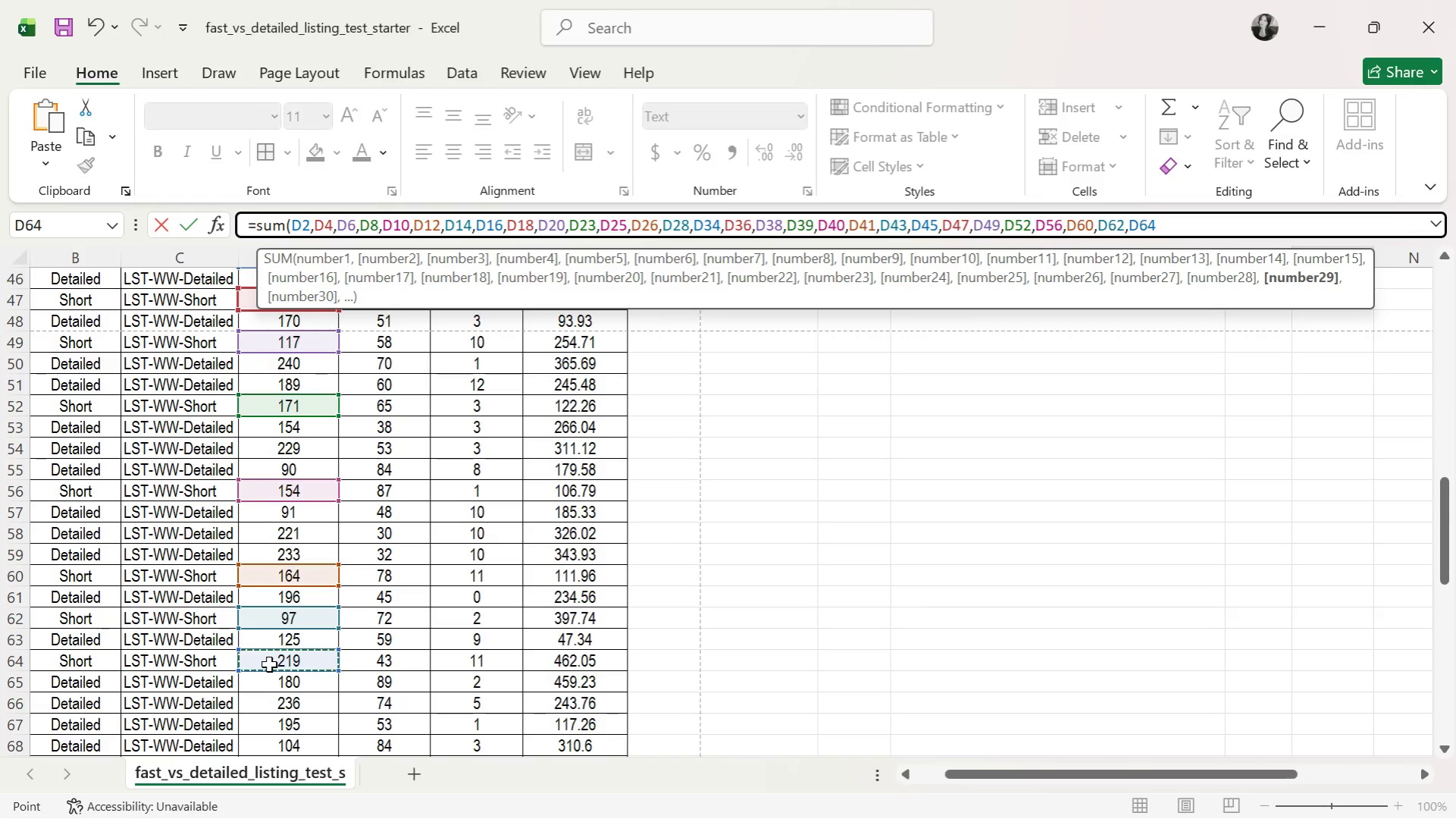 
key(Comma)
 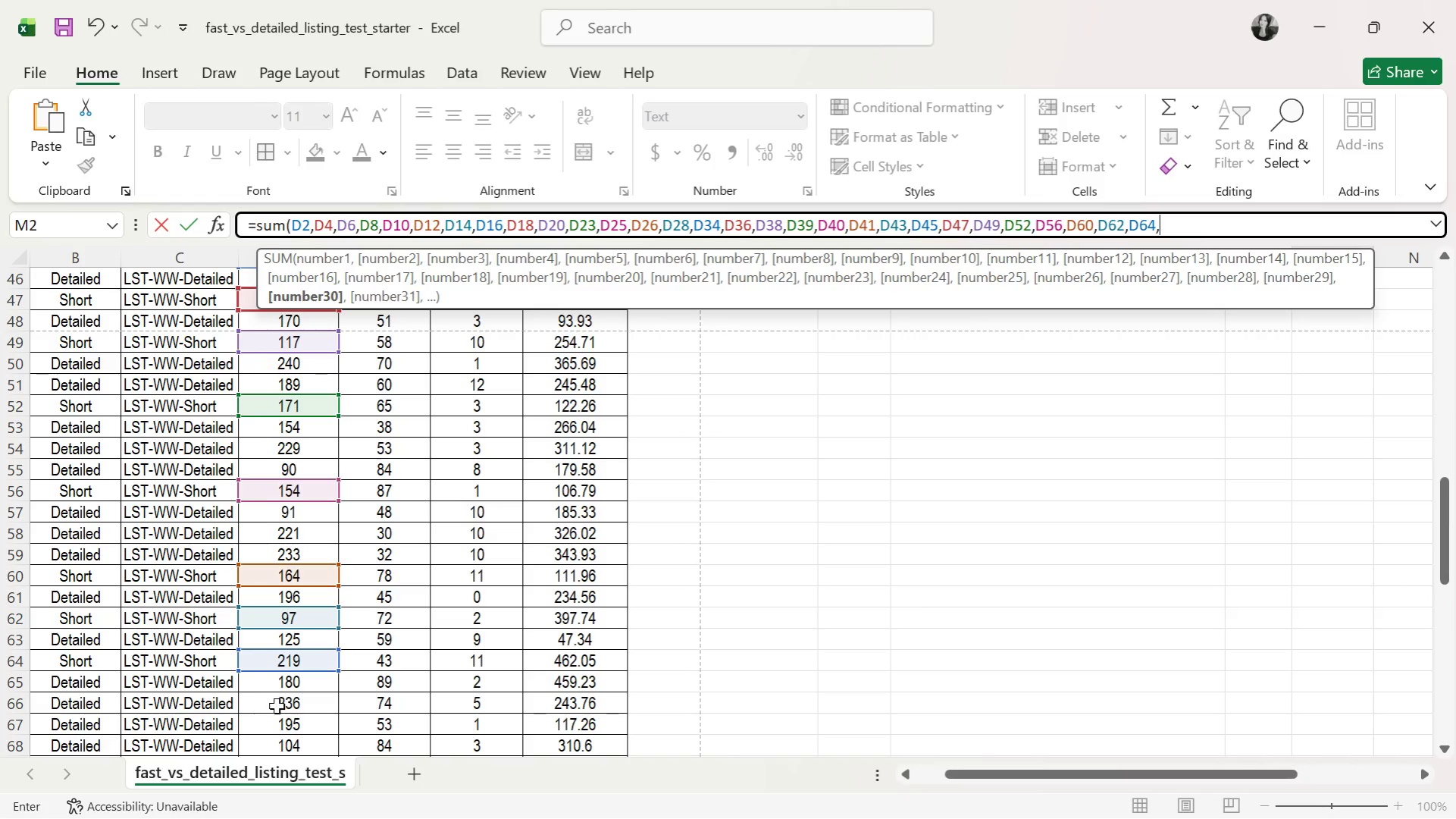 
scroll: coordinate [291, 686], scroll_direction: down, amount: 3.0
 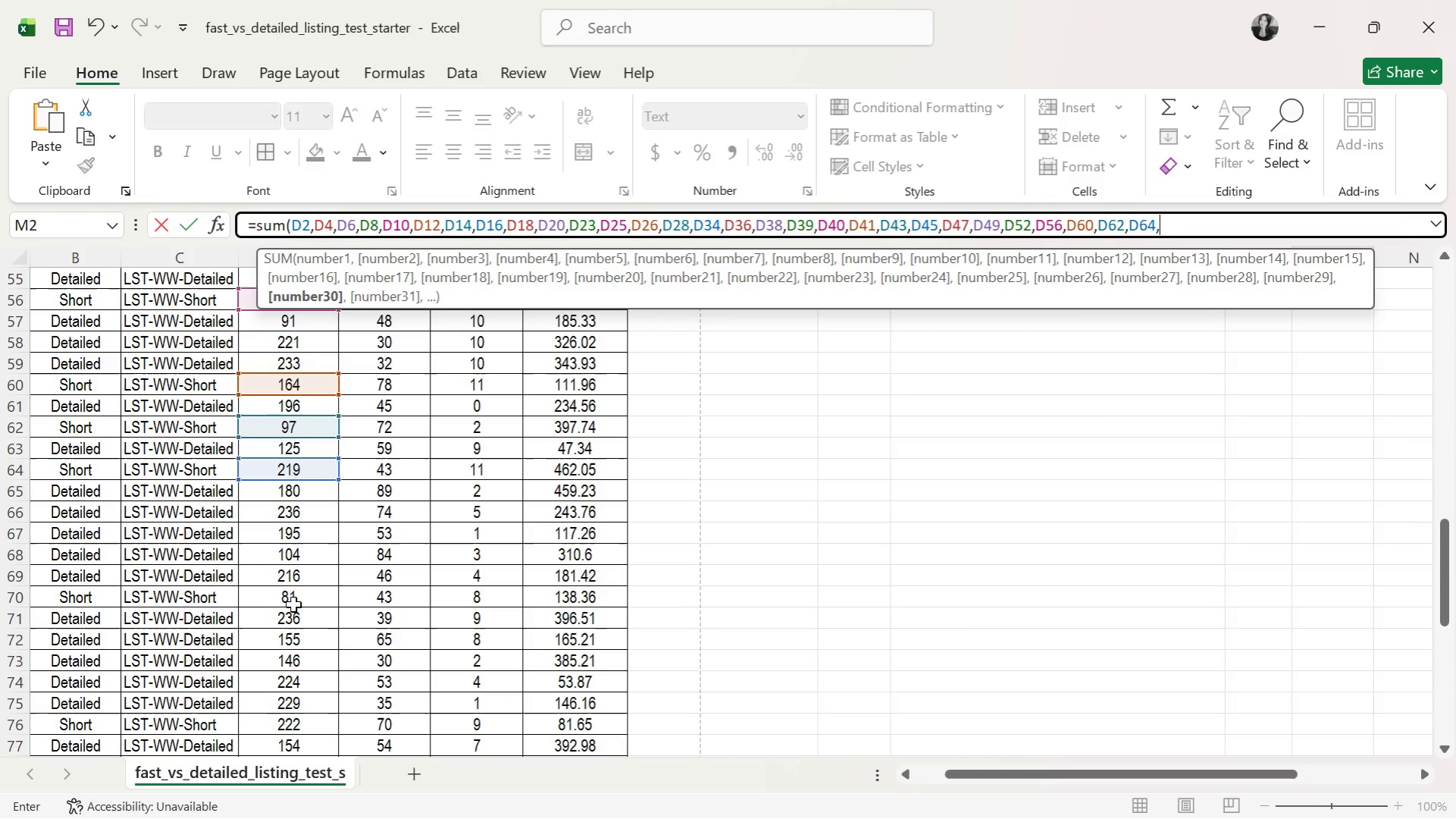 
left_click([293, 604])
 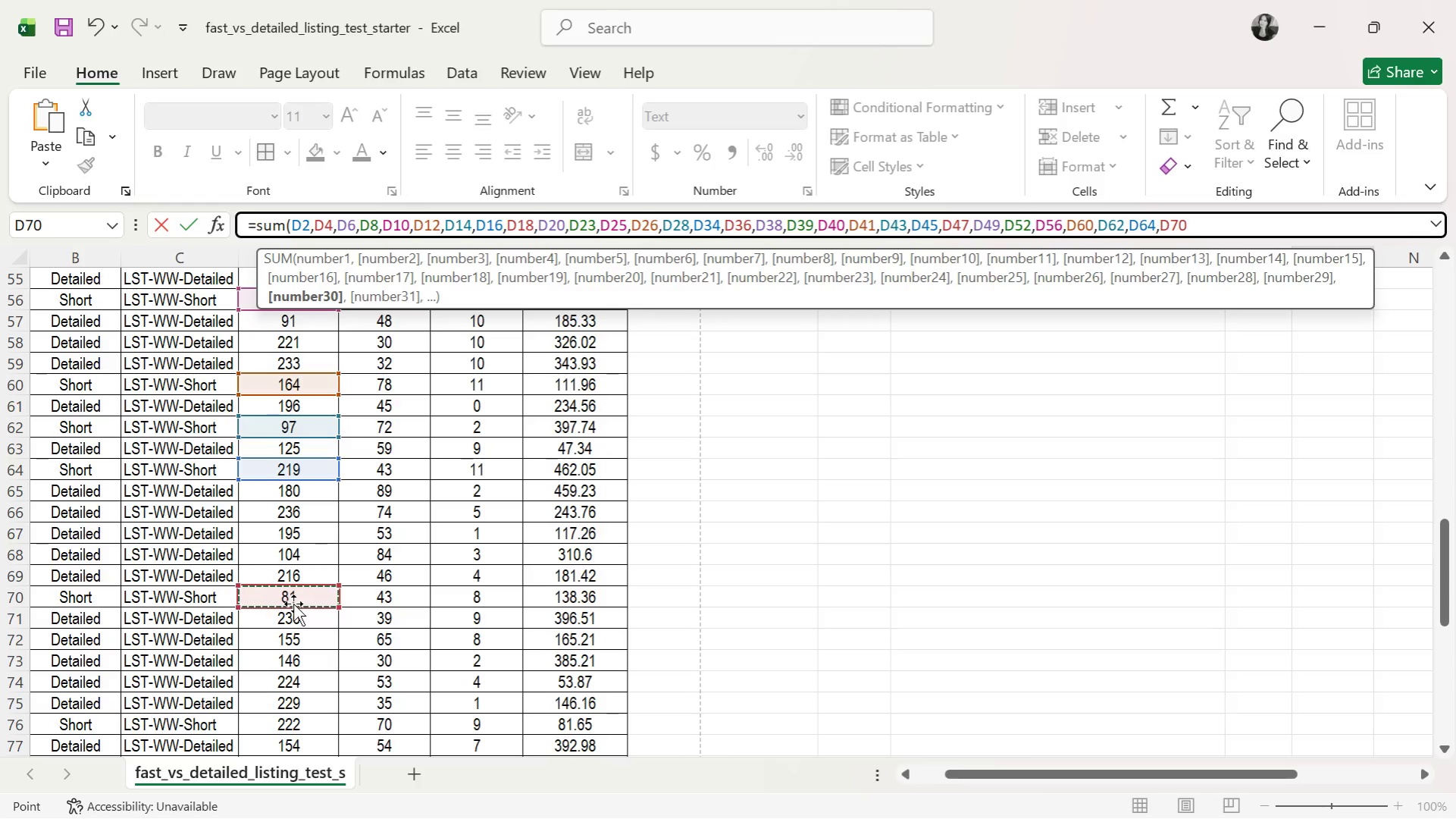 
key(Comma)
 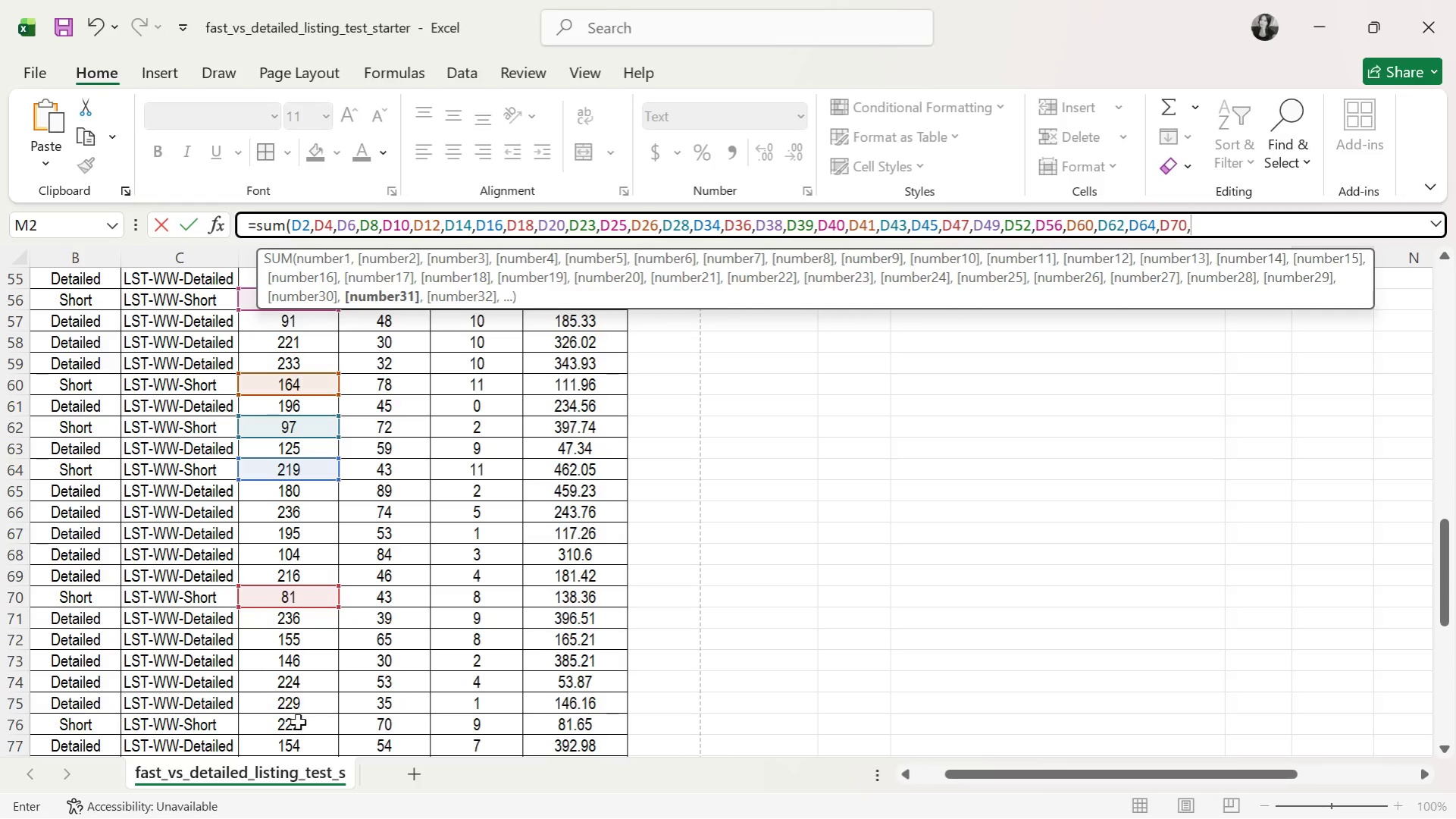 
left_click([288, 730])
 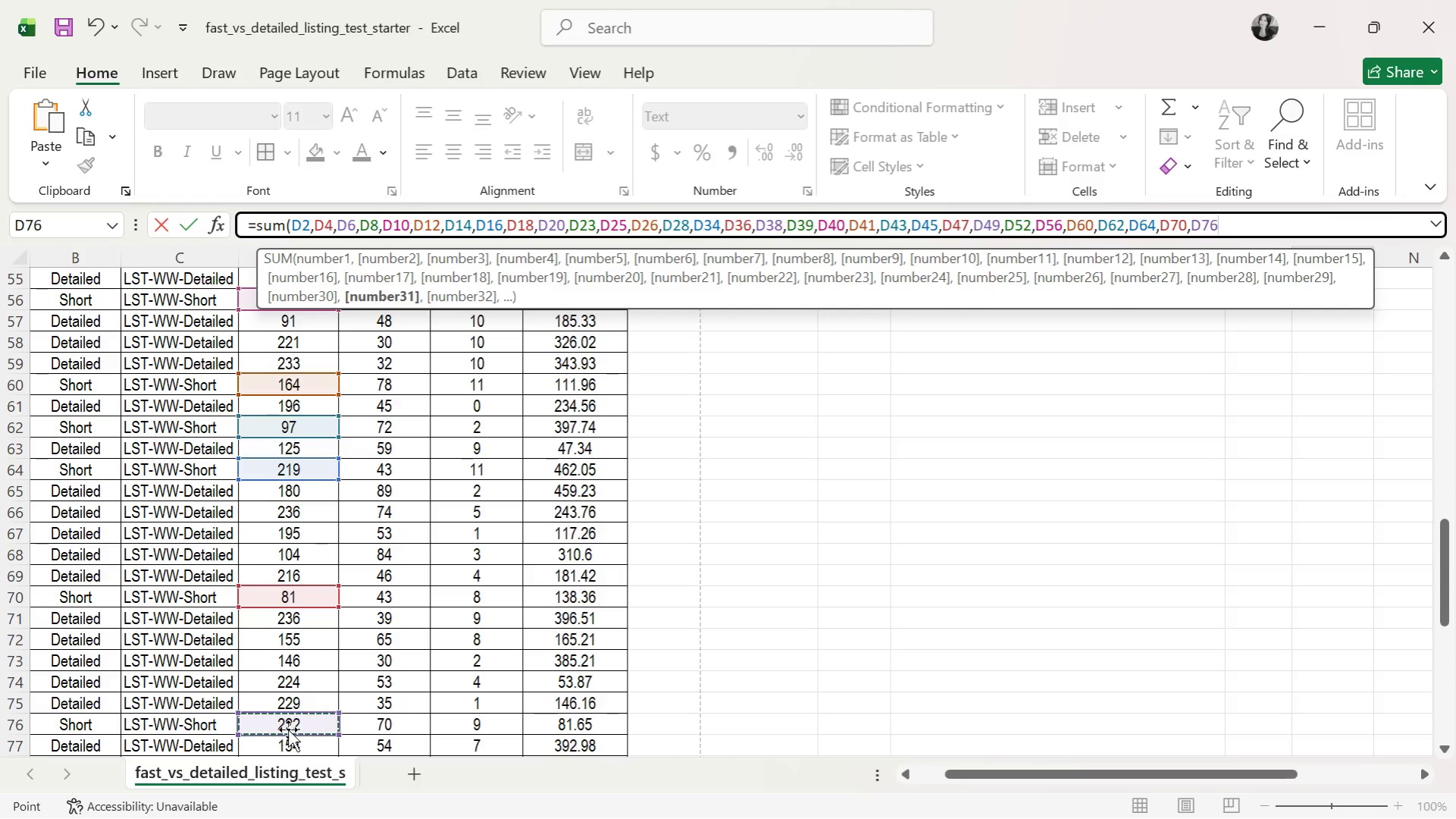 
key(Comma)
 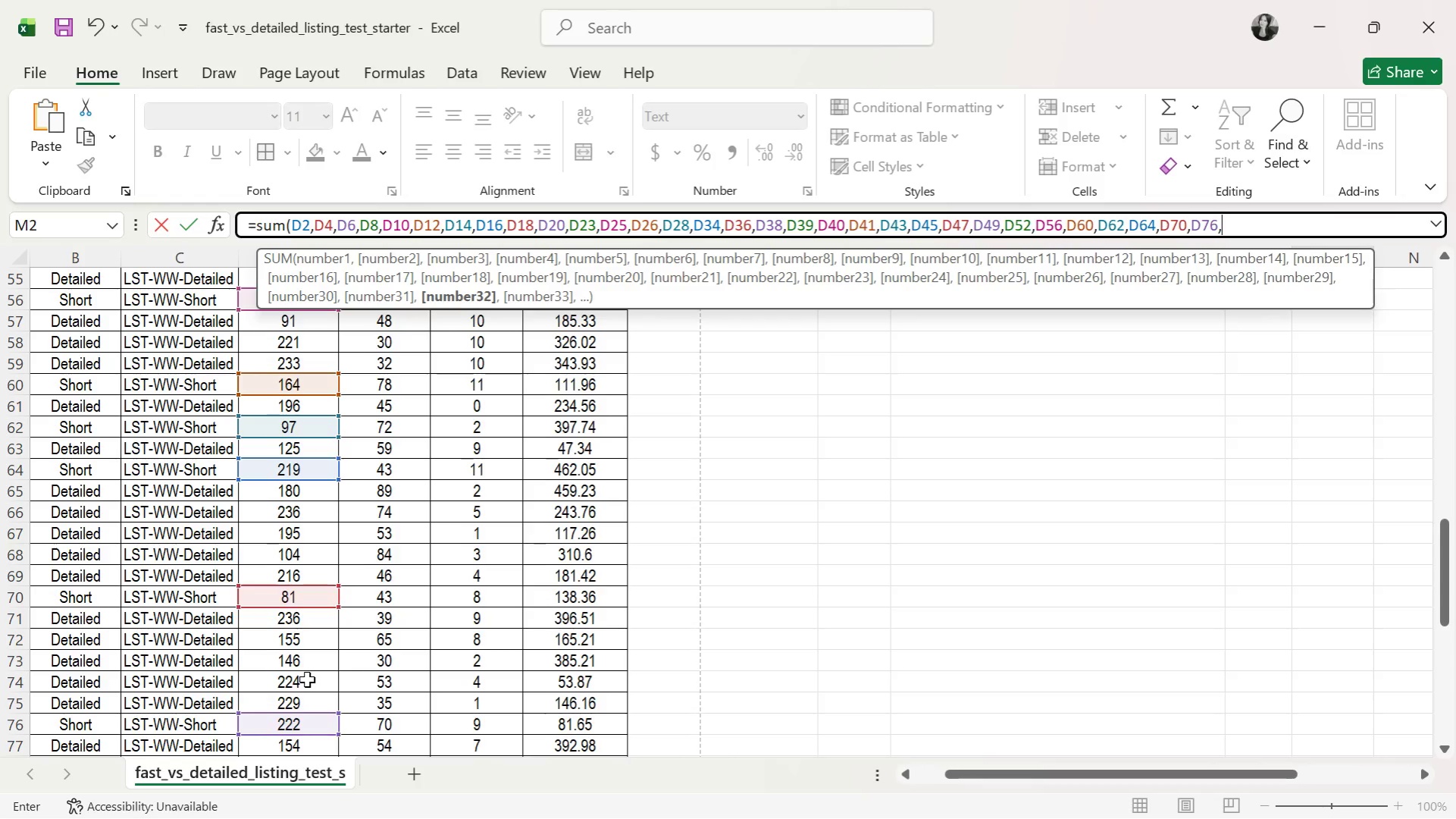 
scroll: coordinate [307, 679], scroll_direction: down, amount: 2.0
 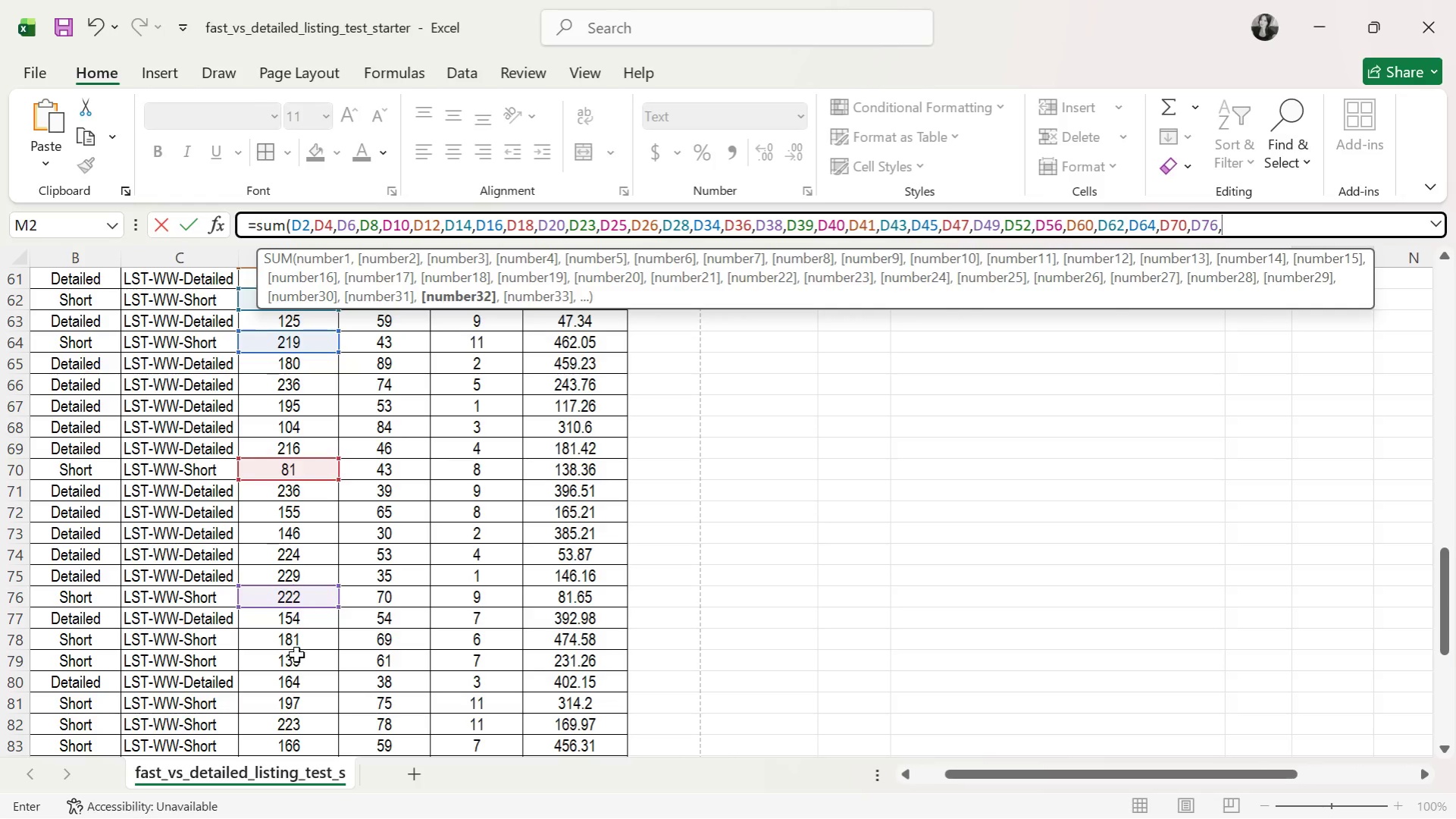 
left_click([296, 634])
 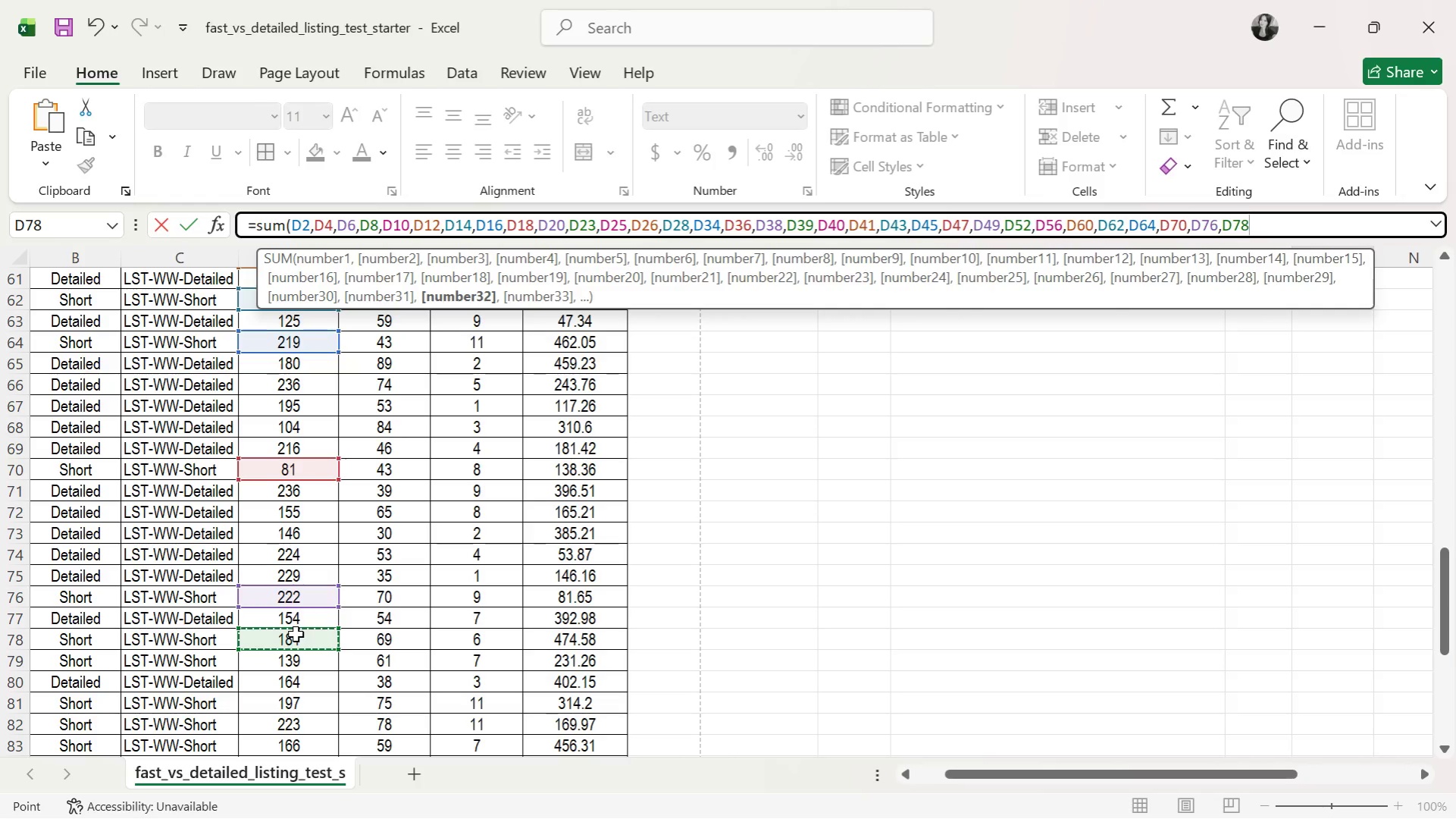 
key(Comma)
 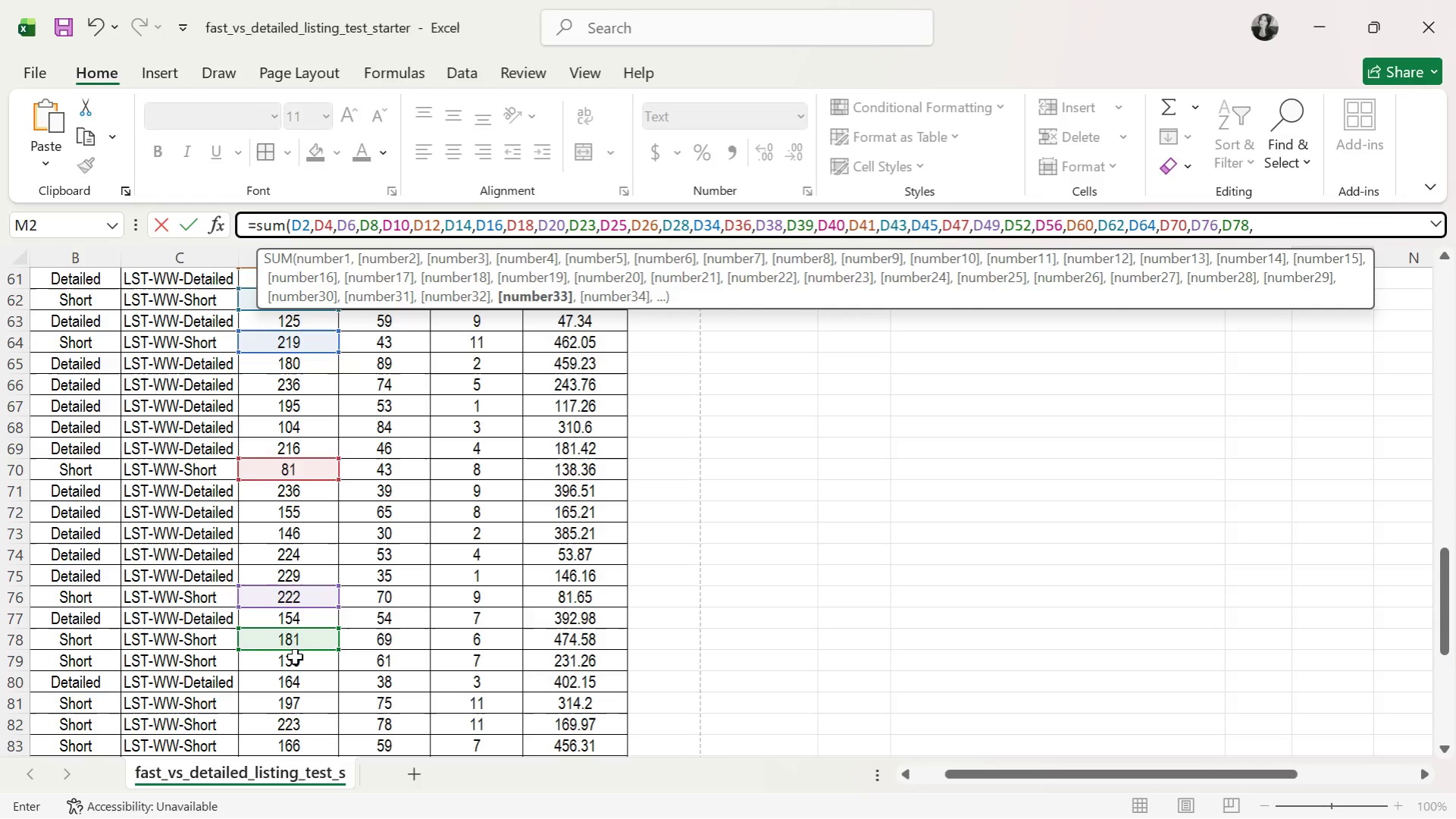 
left_click([295, 657])
 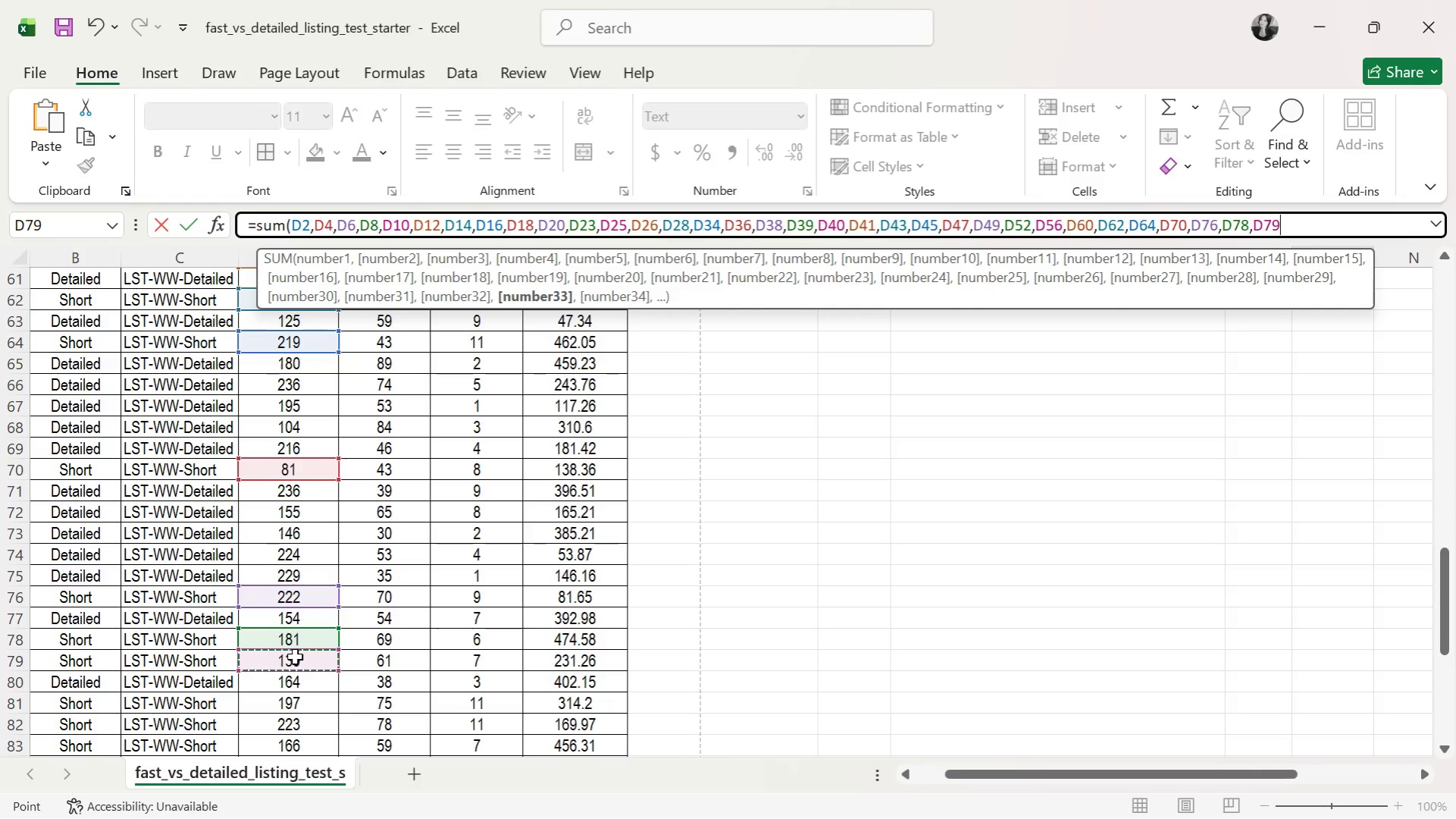 
key(Comma)
 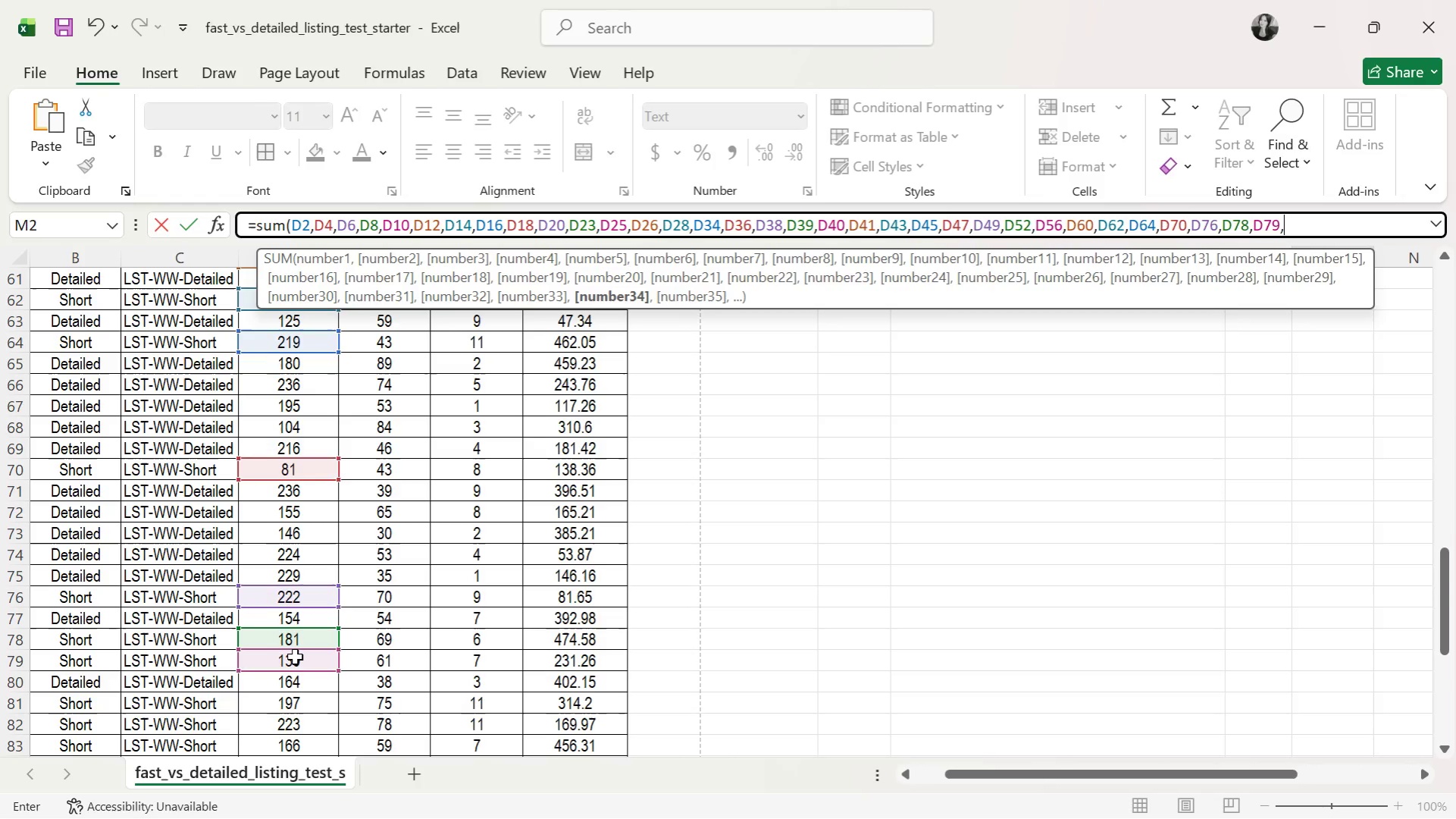 
scroll: coordinate [295, 657], scroll_direction: down, amount: 1.0
 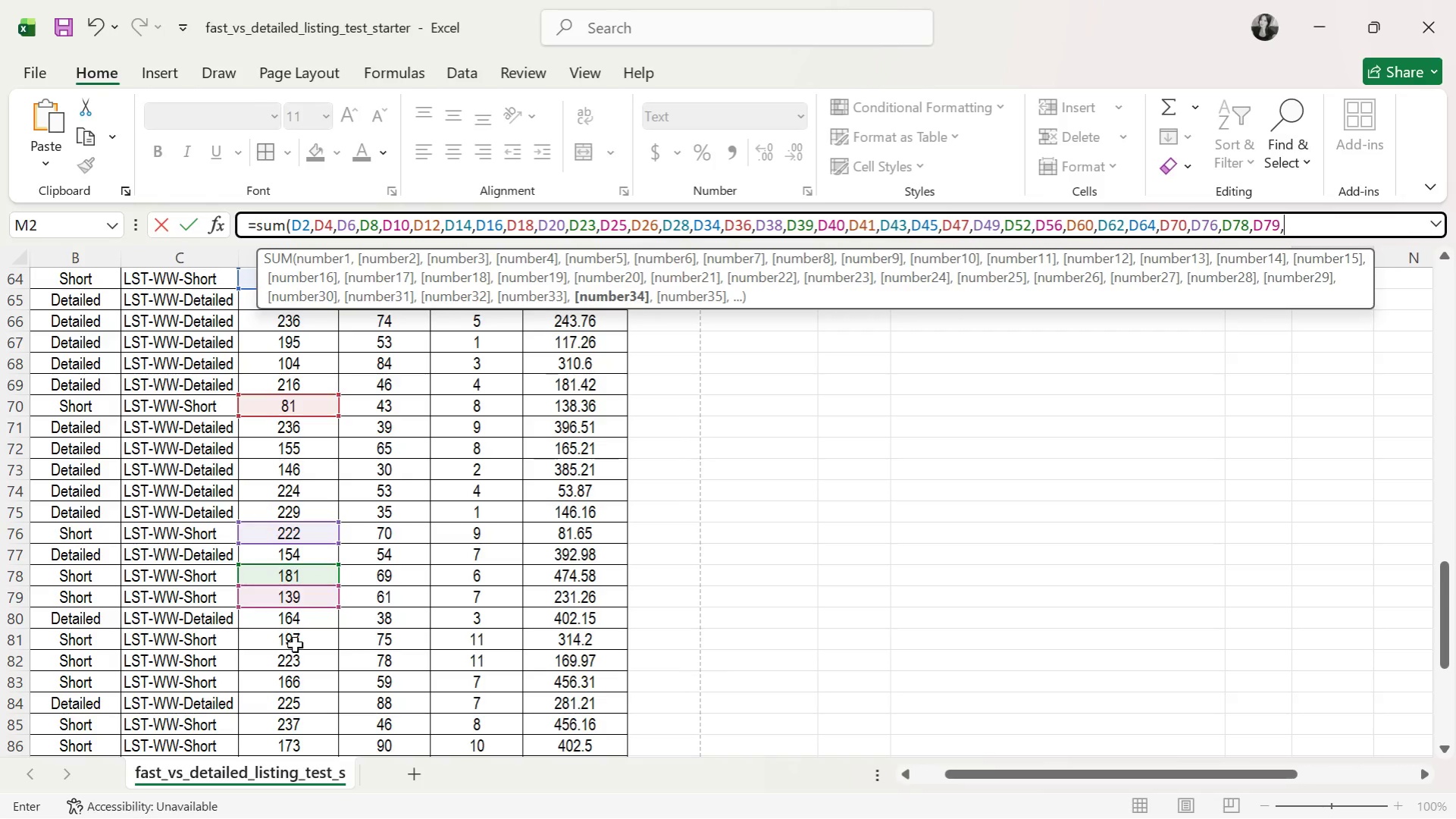 
left_click([298, 632])
 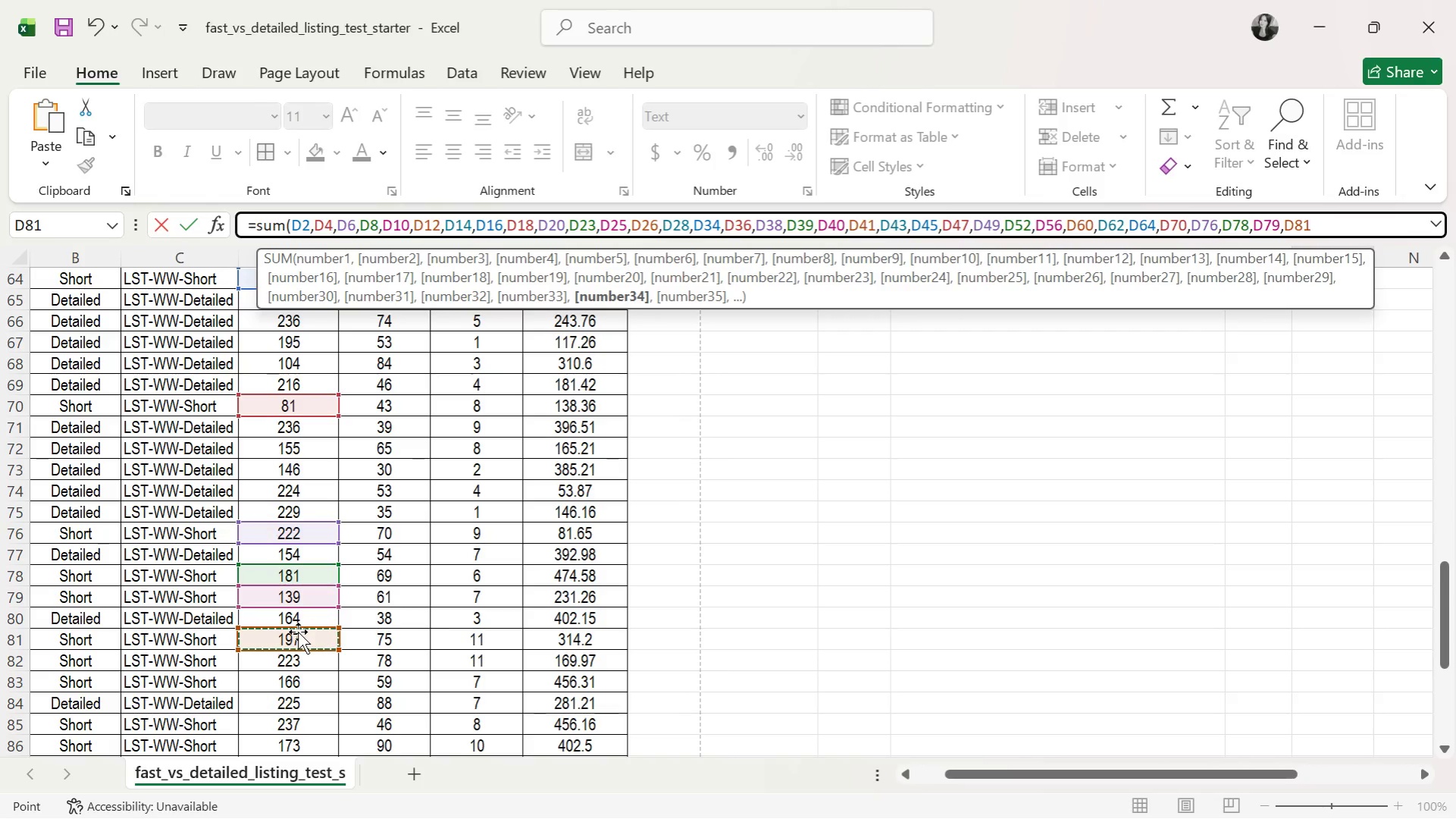 
key(Comma)
 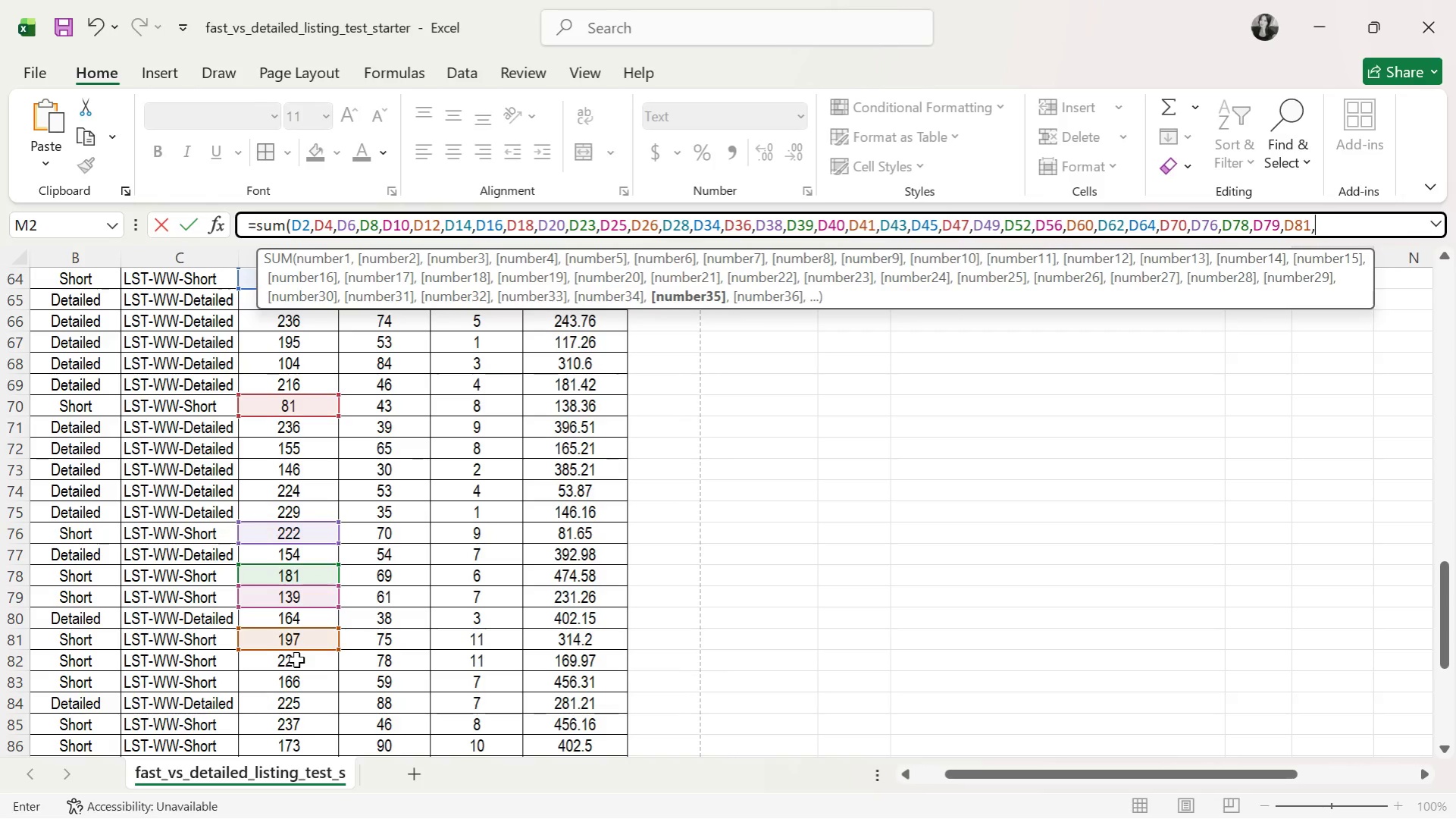 
left_click([296, 660])
 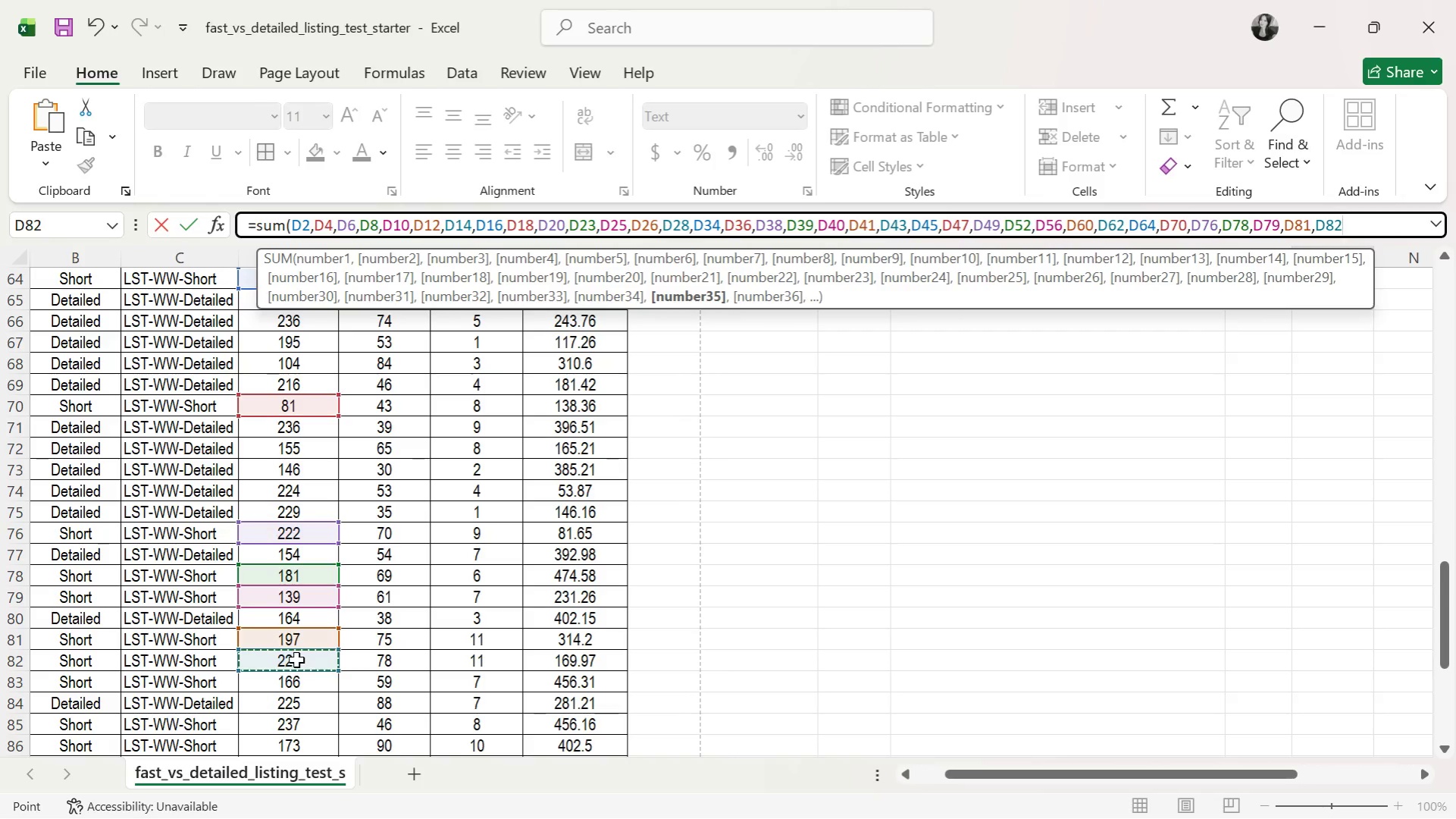 
key(Comma)
 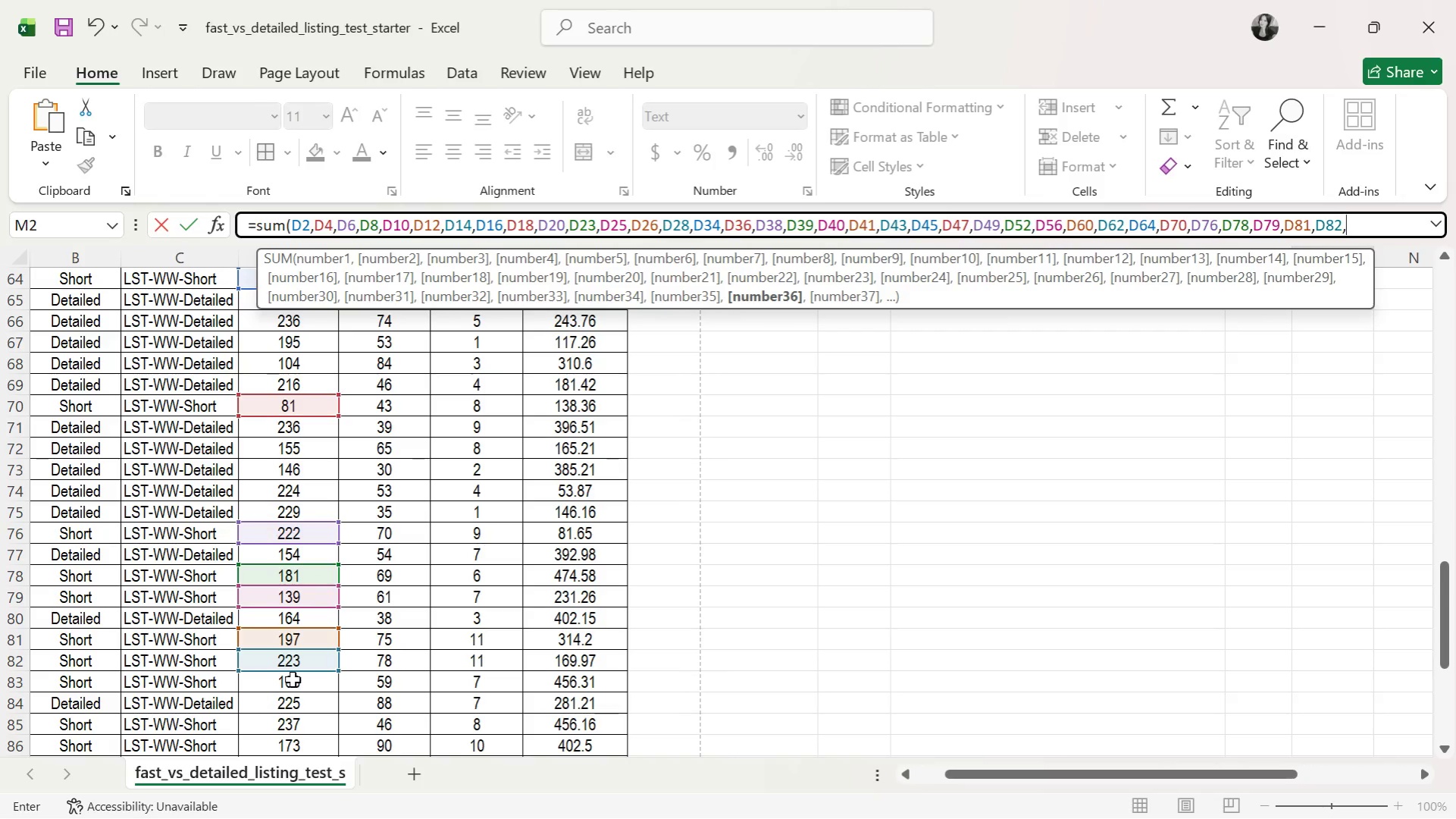 
left_click([293, 679])
 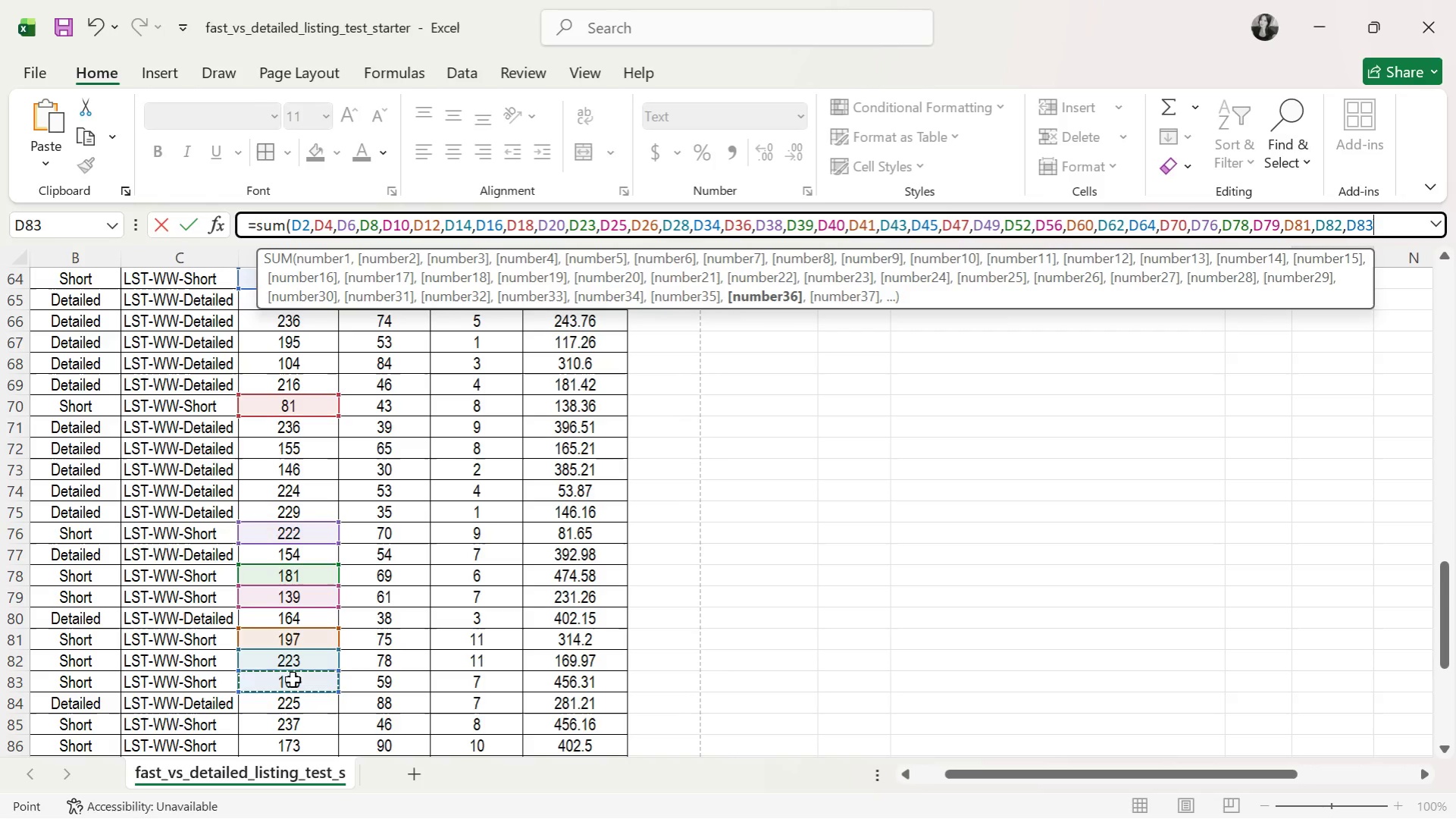 
key(Comma)
 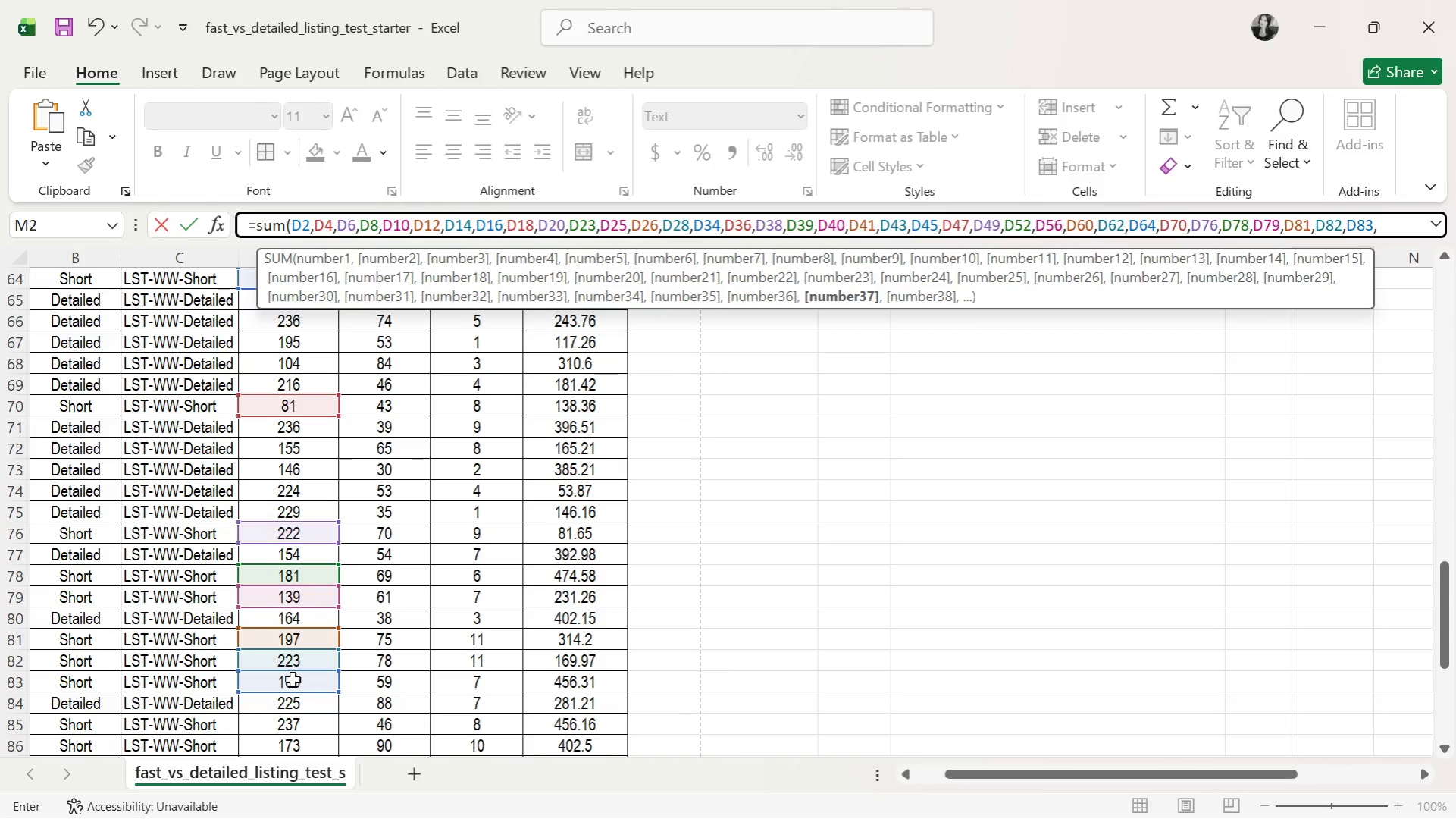 
scroll: coordinate [293, 679], scroll_direction: down, amount: 4.0
 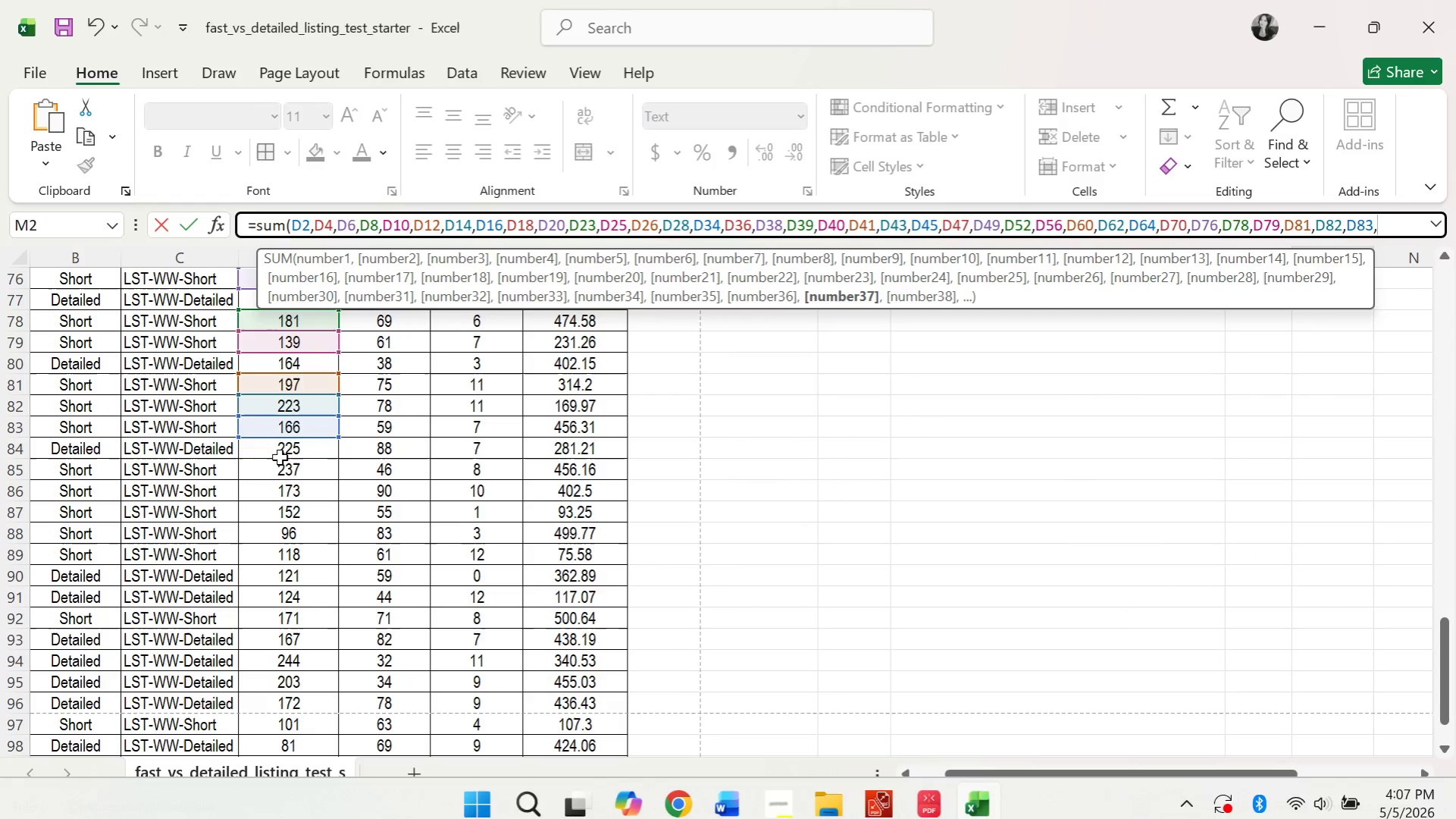 
left_click([280, 466])
 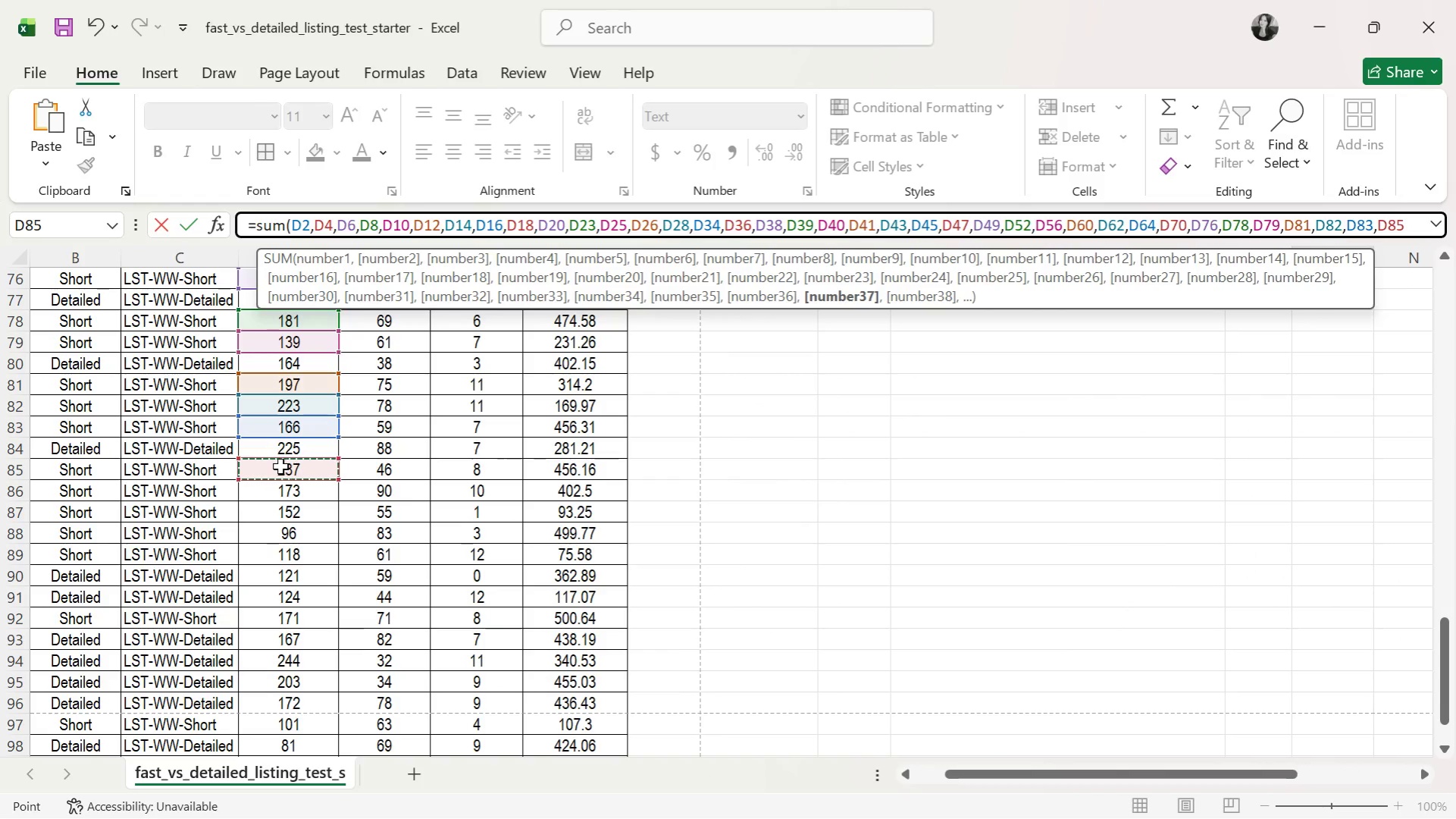 
key(Comma)
 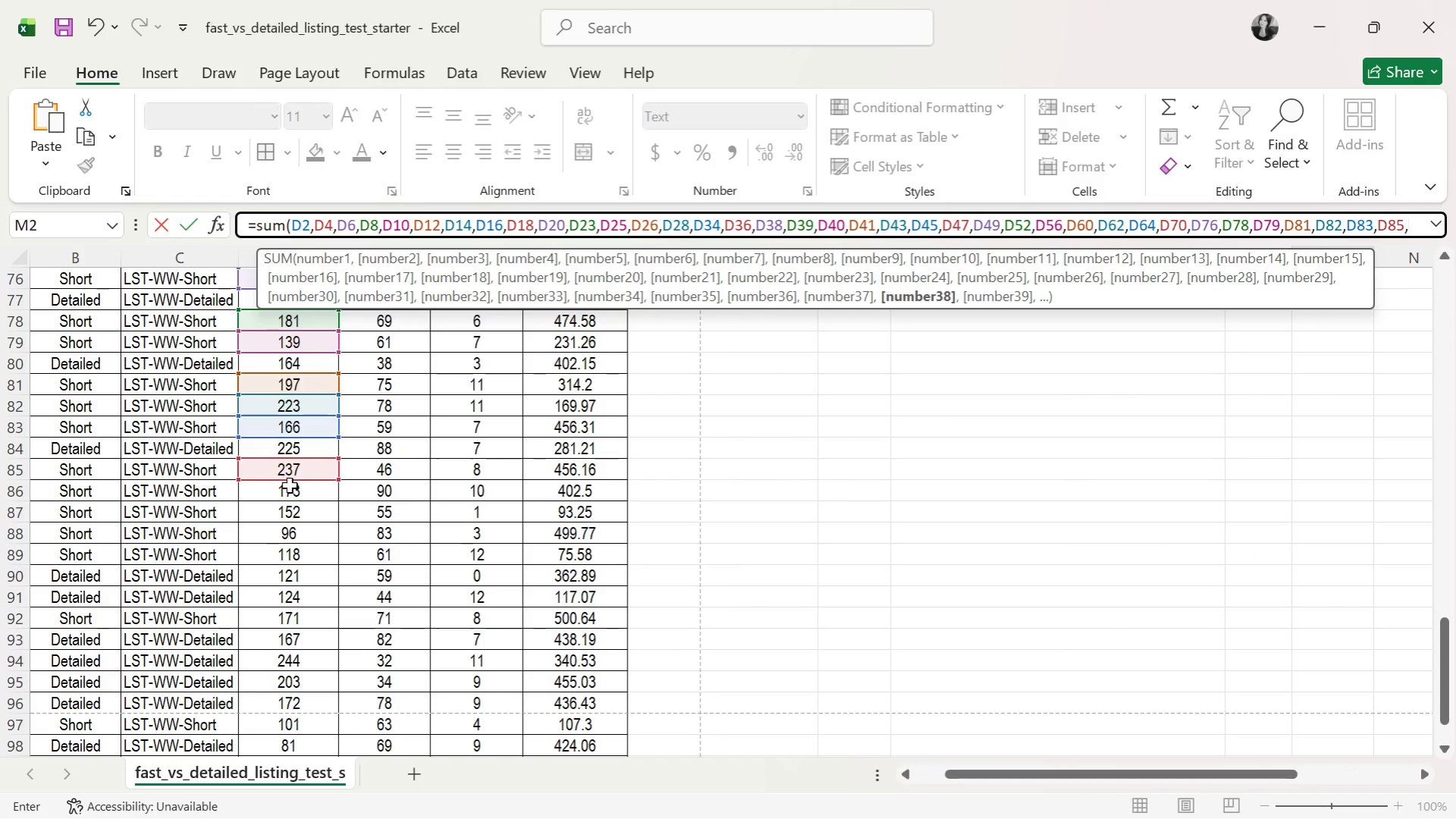 
left_click([287, 491])
 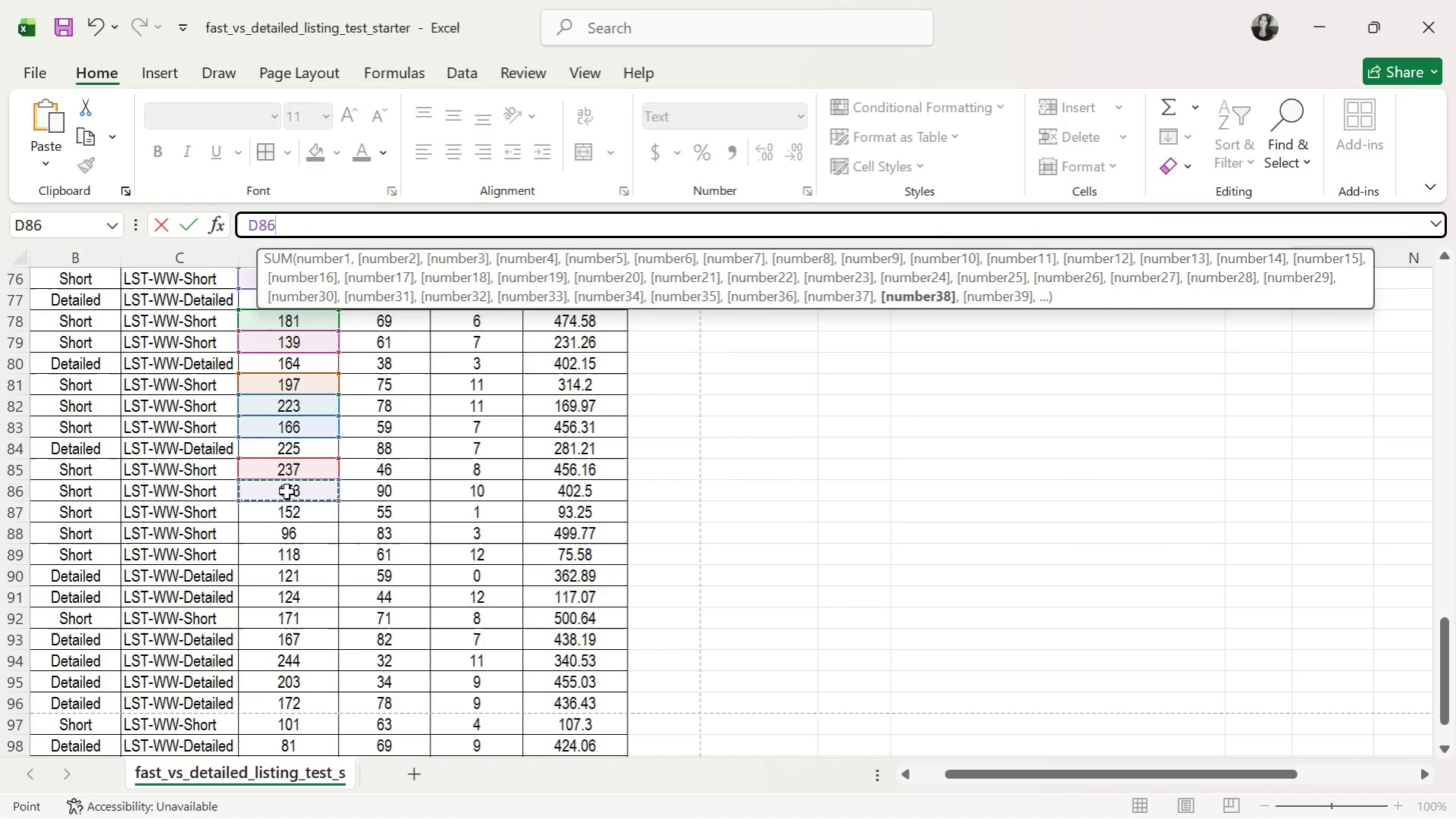 
key(Comma)
 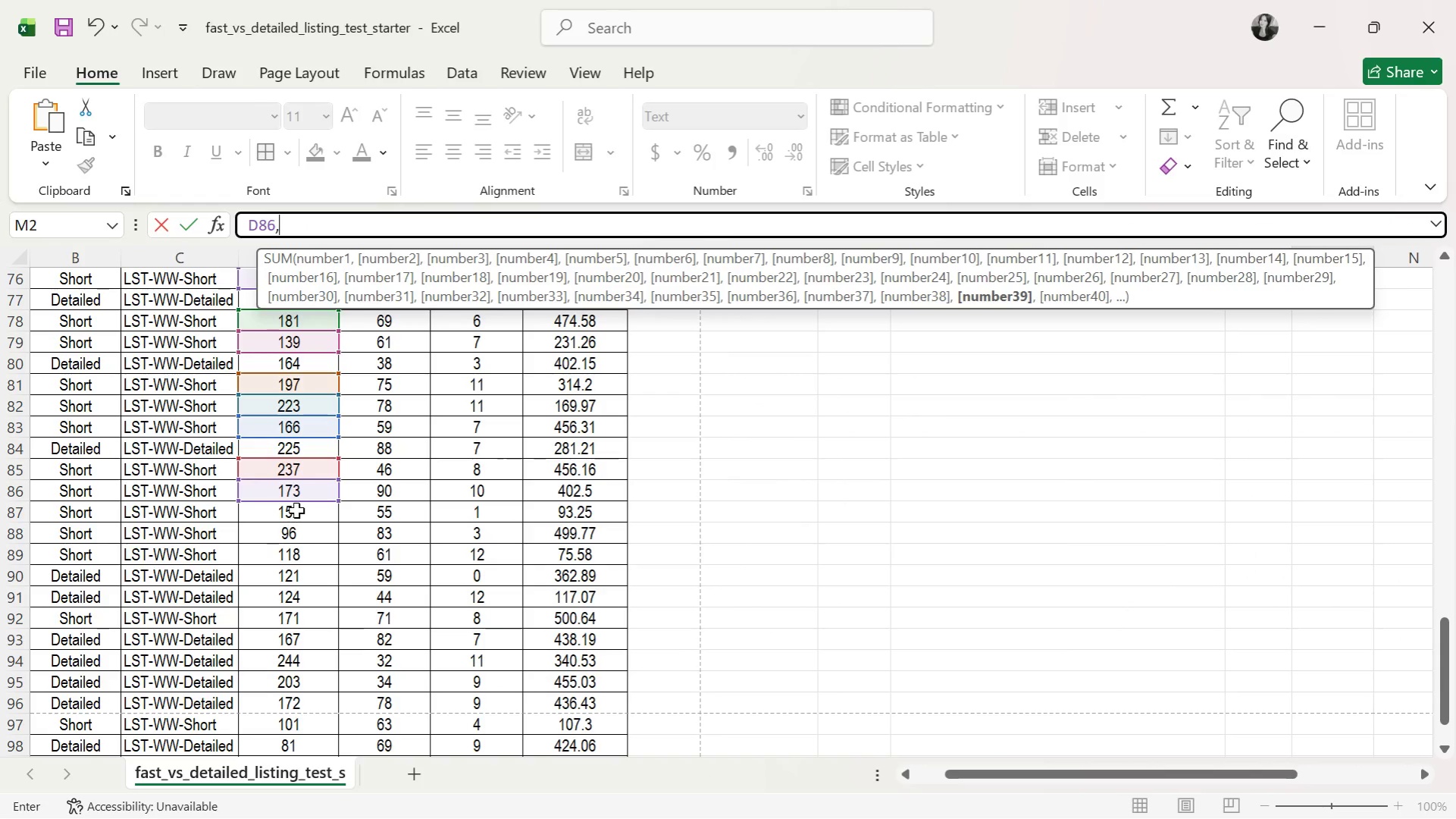 
left_click([296, 507])
 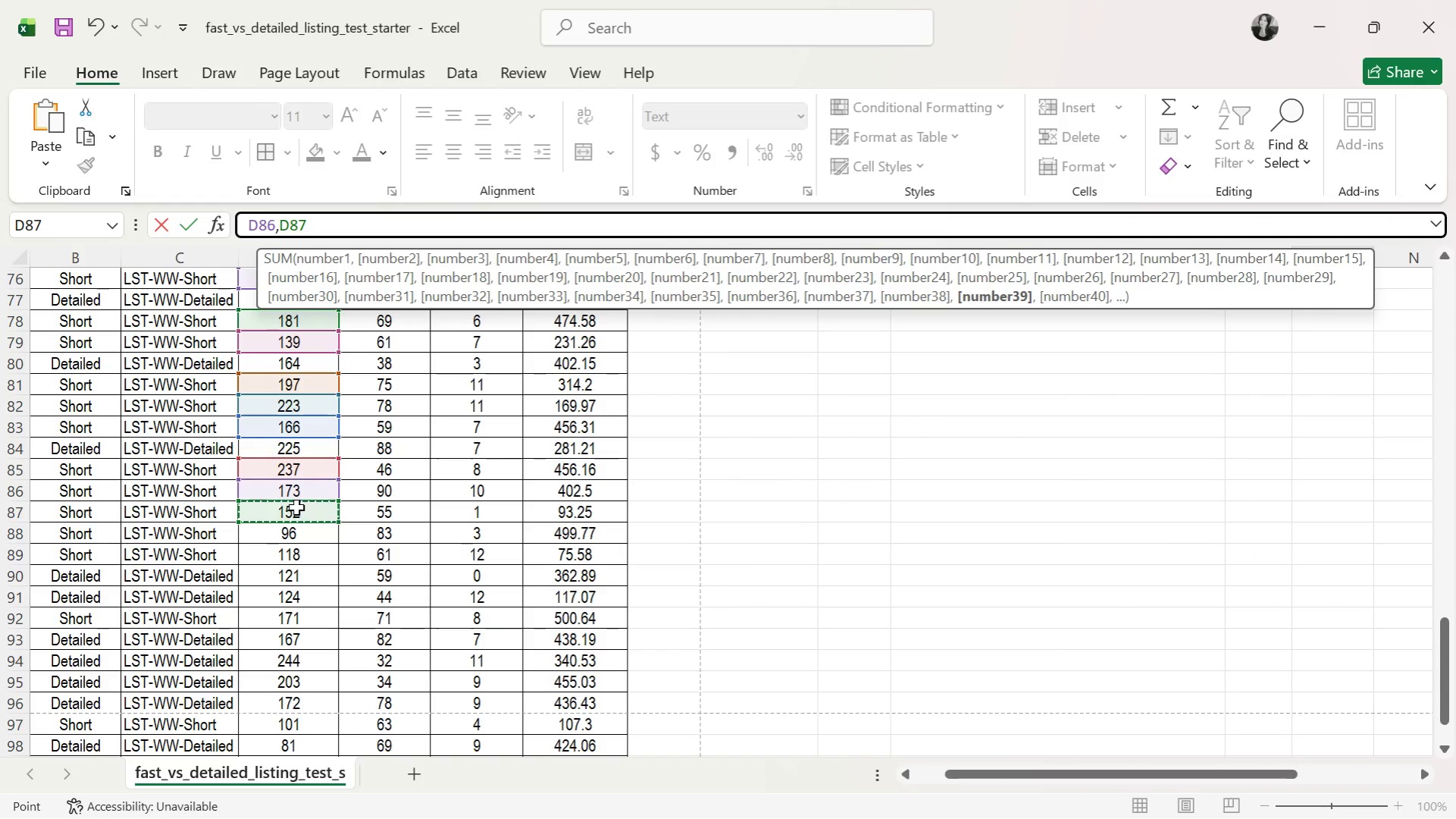 
key(Comma)
 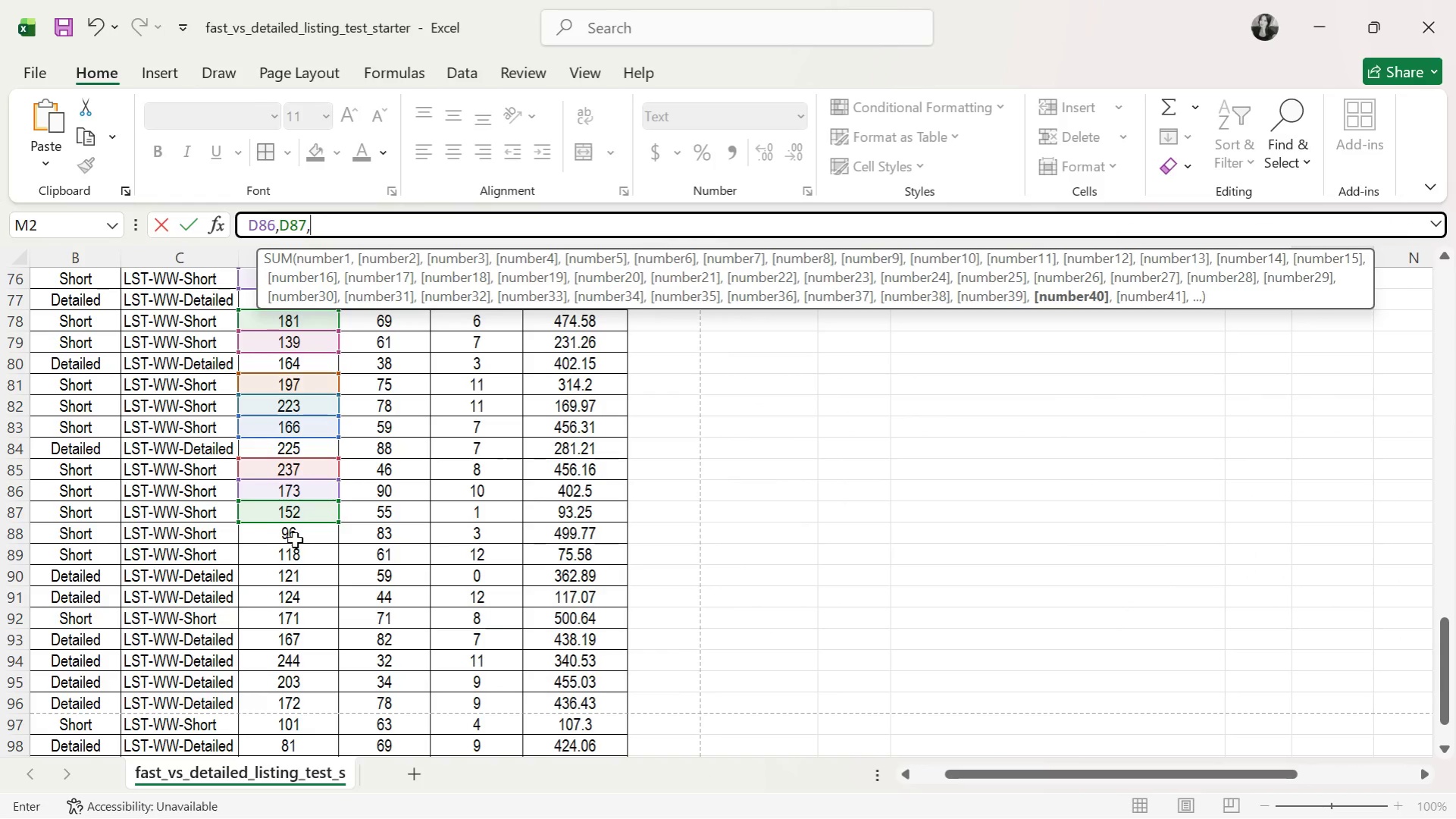 
left_click([293, 537])
 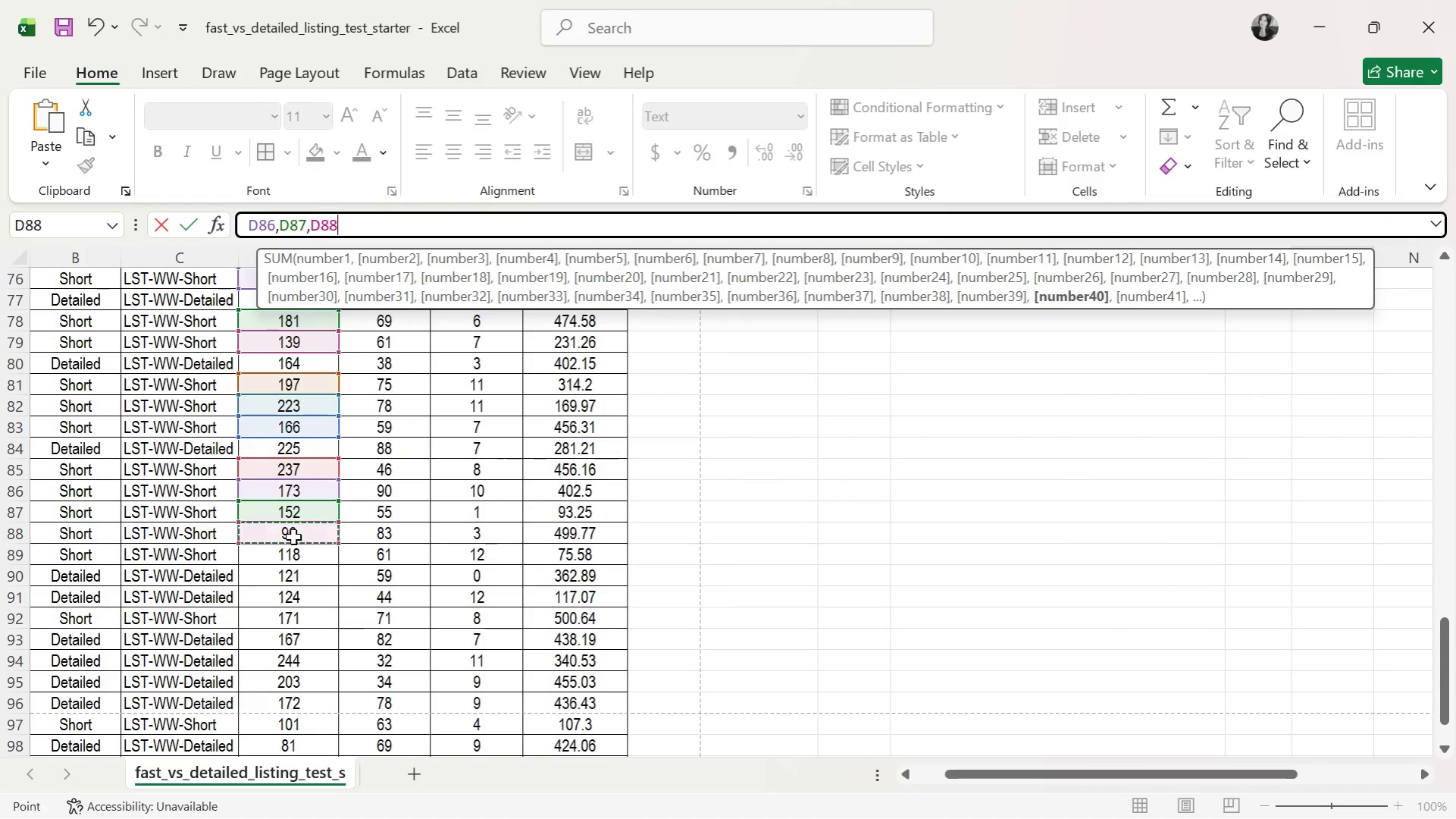 
key(Comma)
 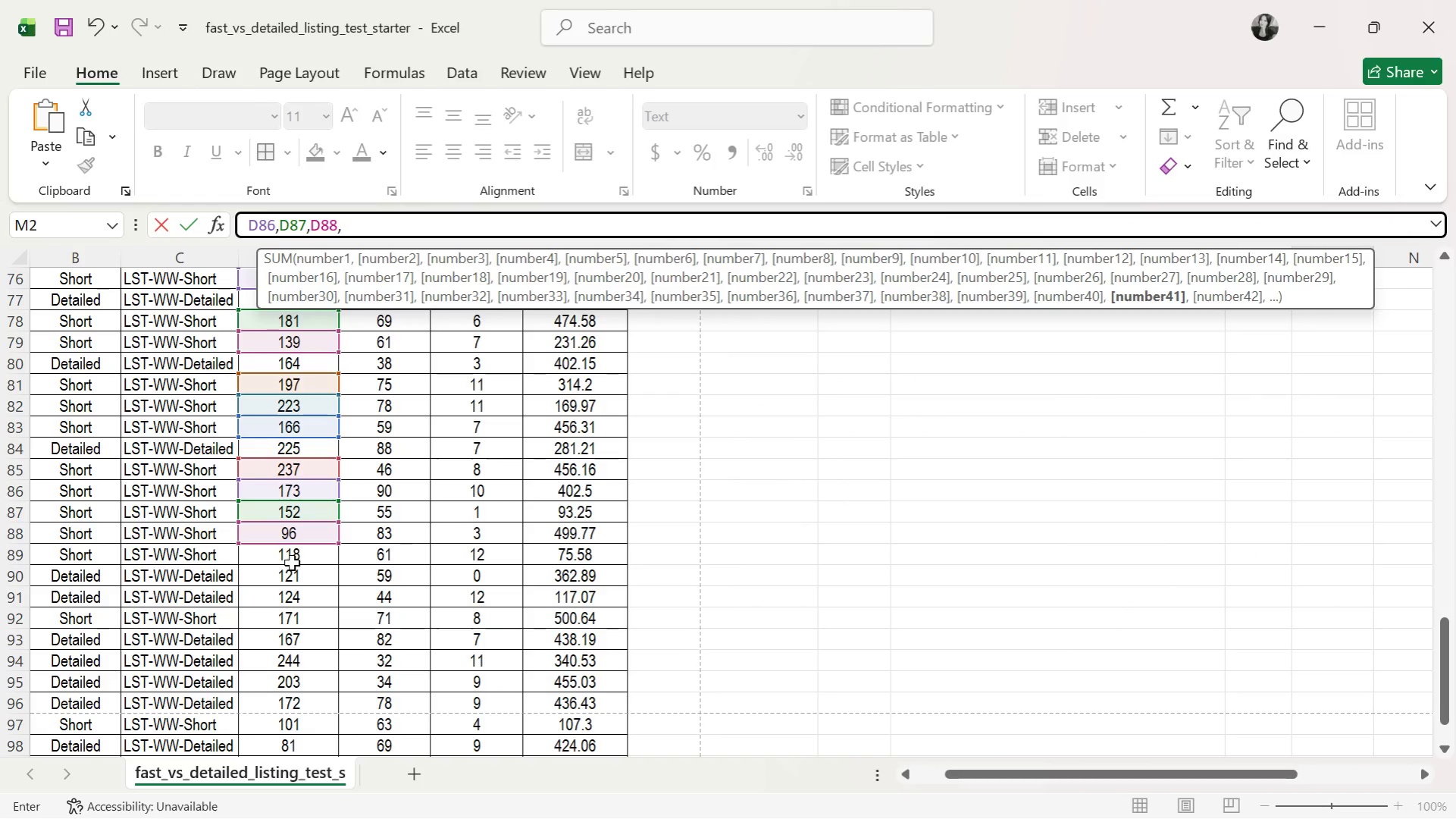 
left_click([292, 563])
 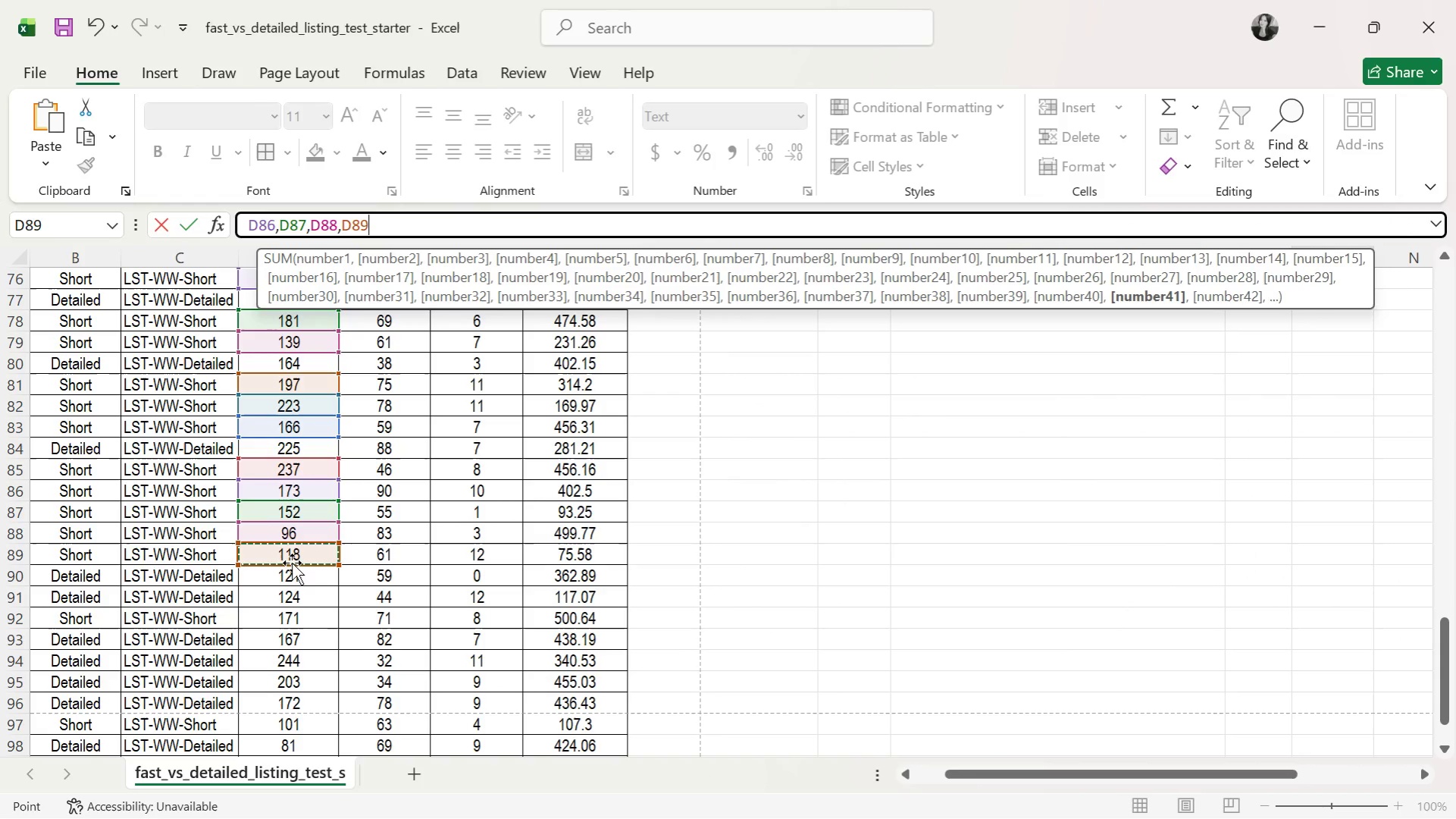 
key(Comma)
 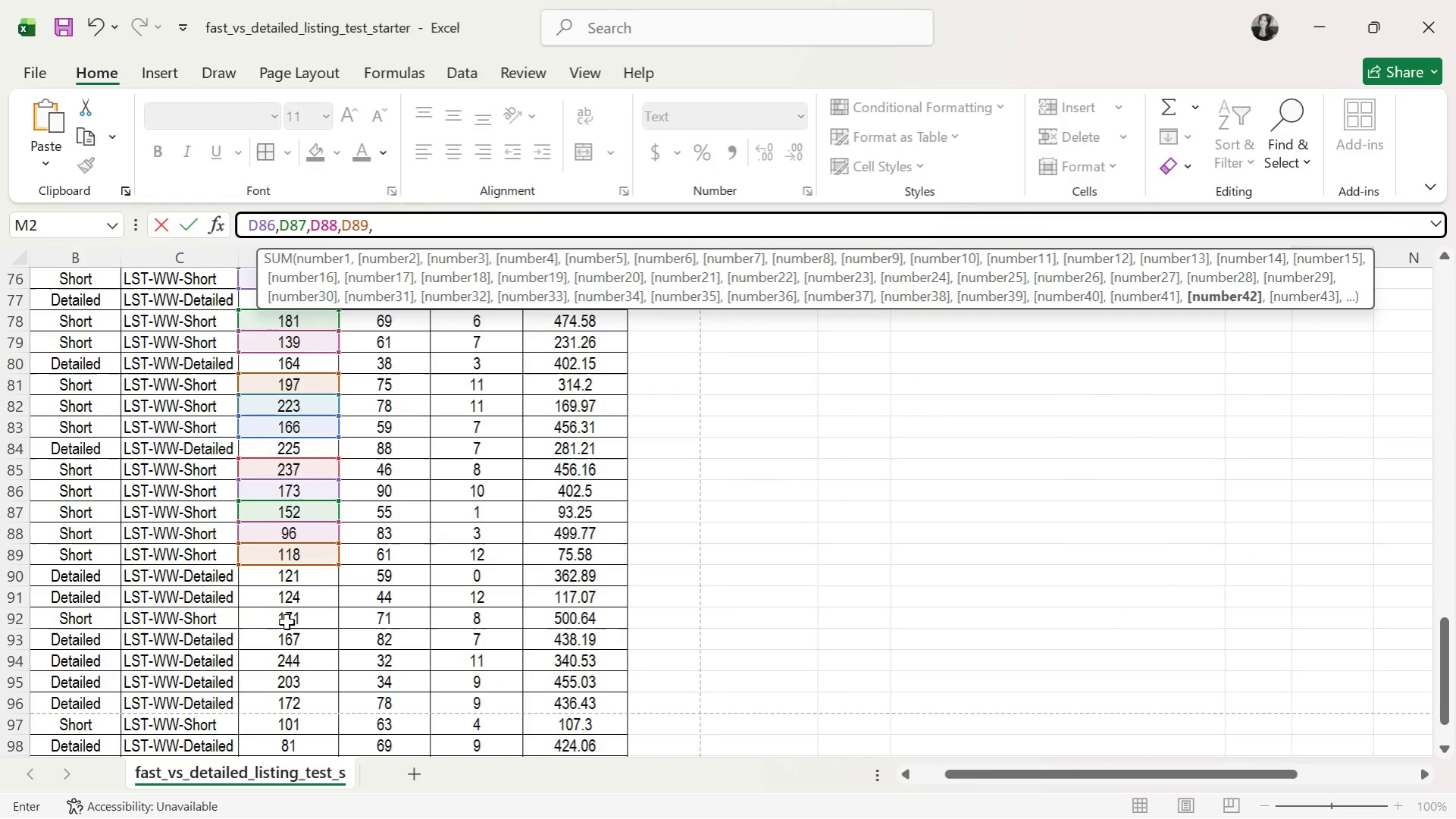 
left_click([286, 617])
 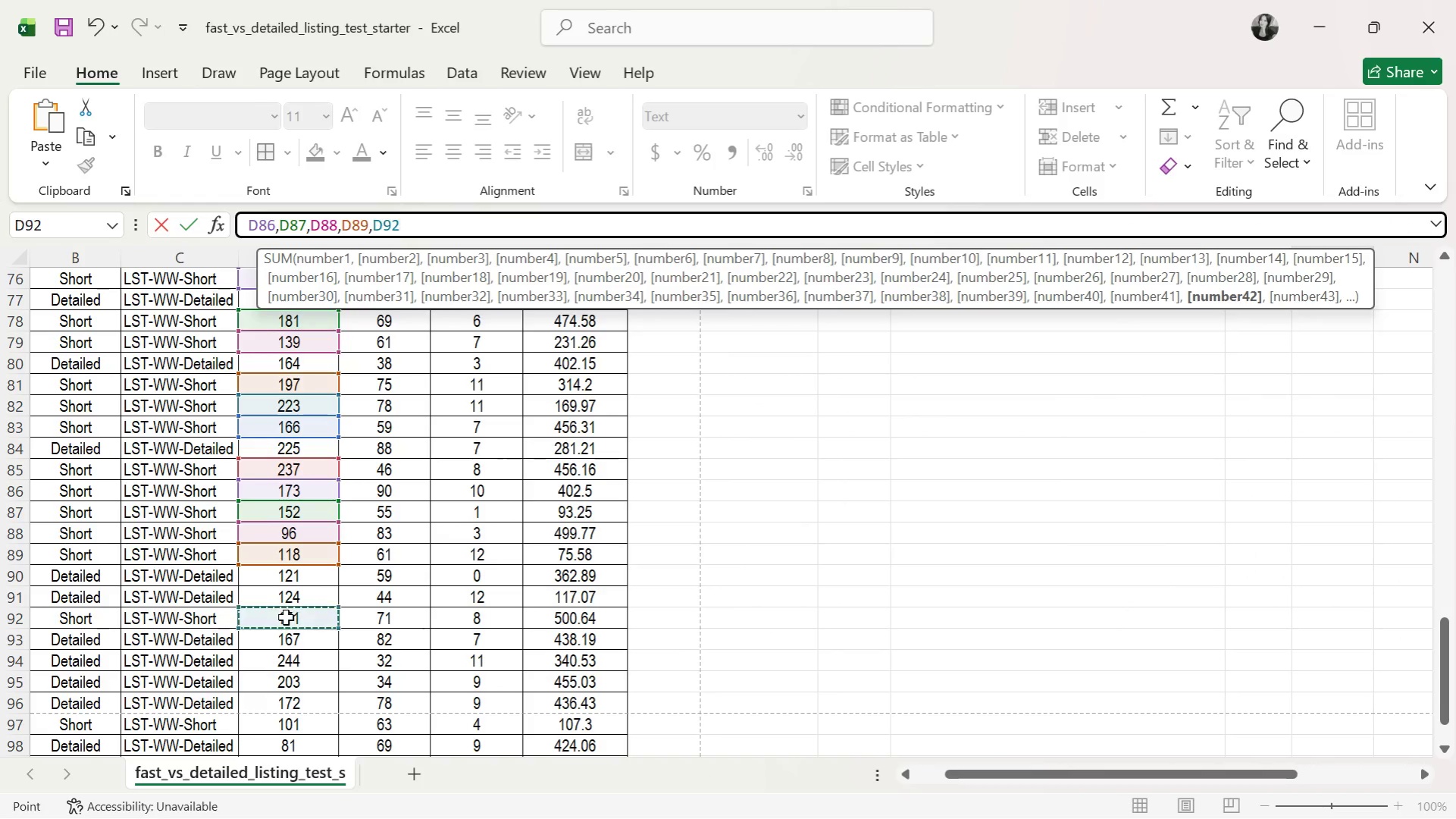 
key(Comma)
 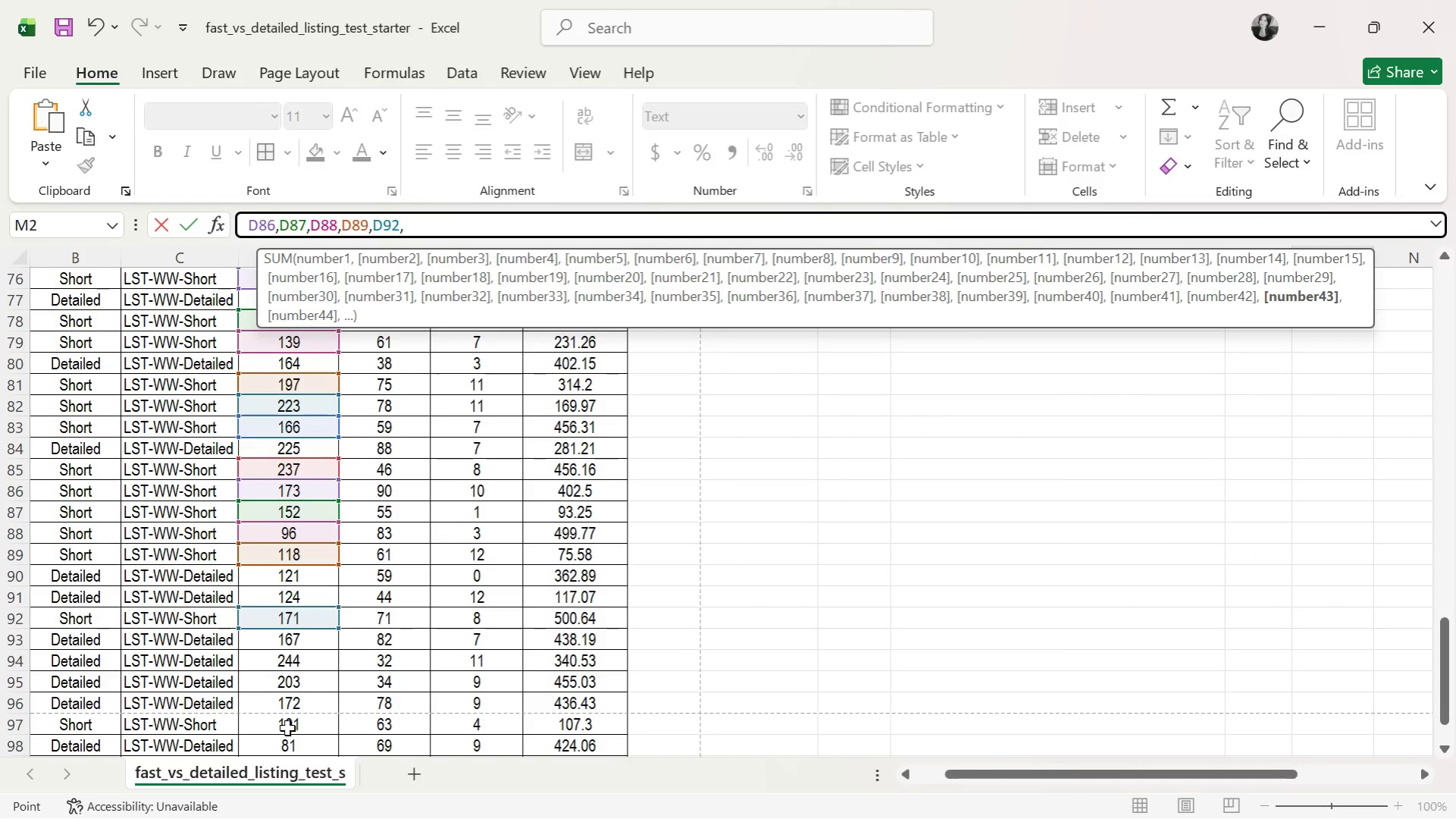 
key(Comma)
 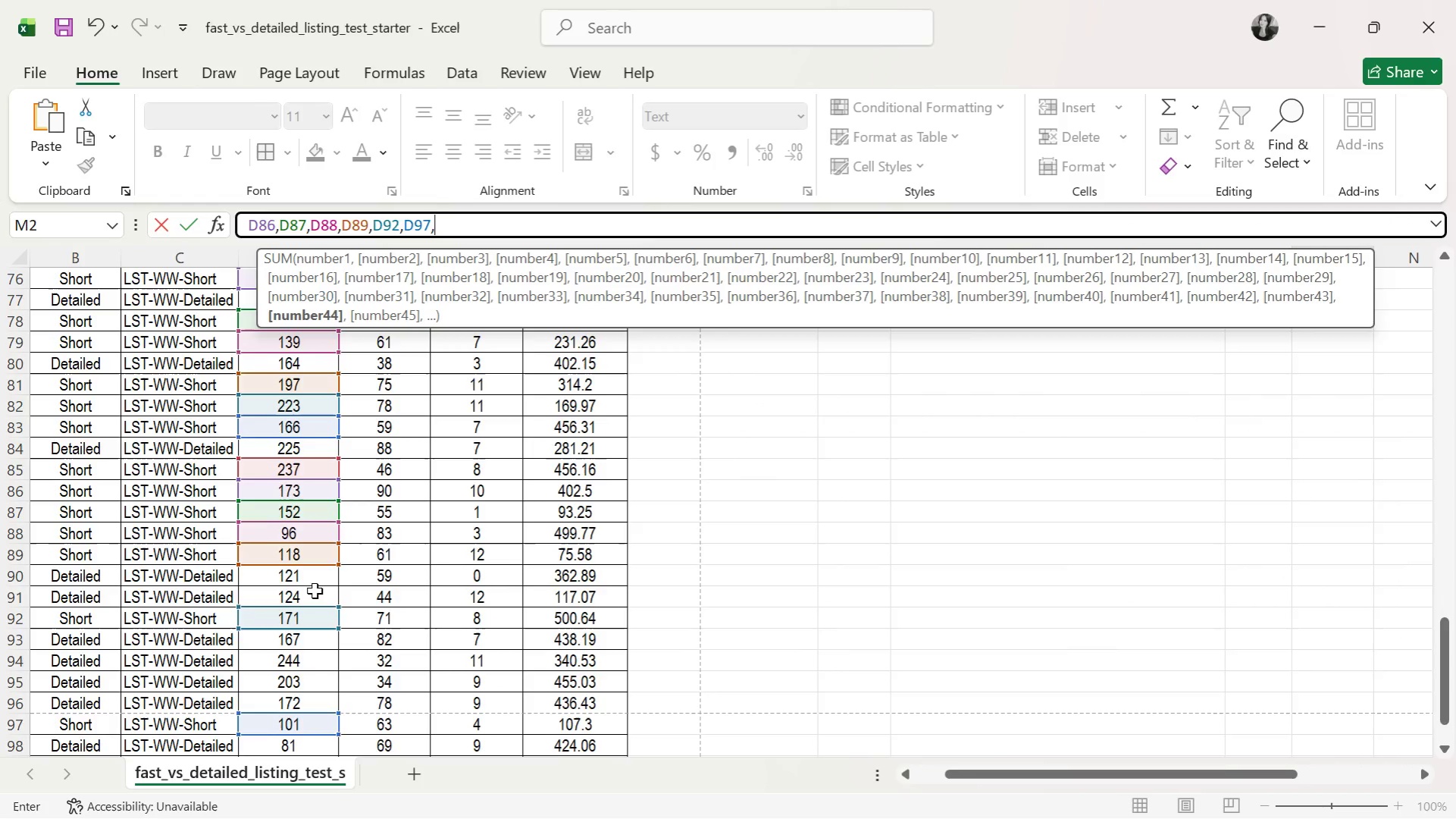 
scroll: coordinate [315, 591], scroll_direction: down, amount: 2.0
 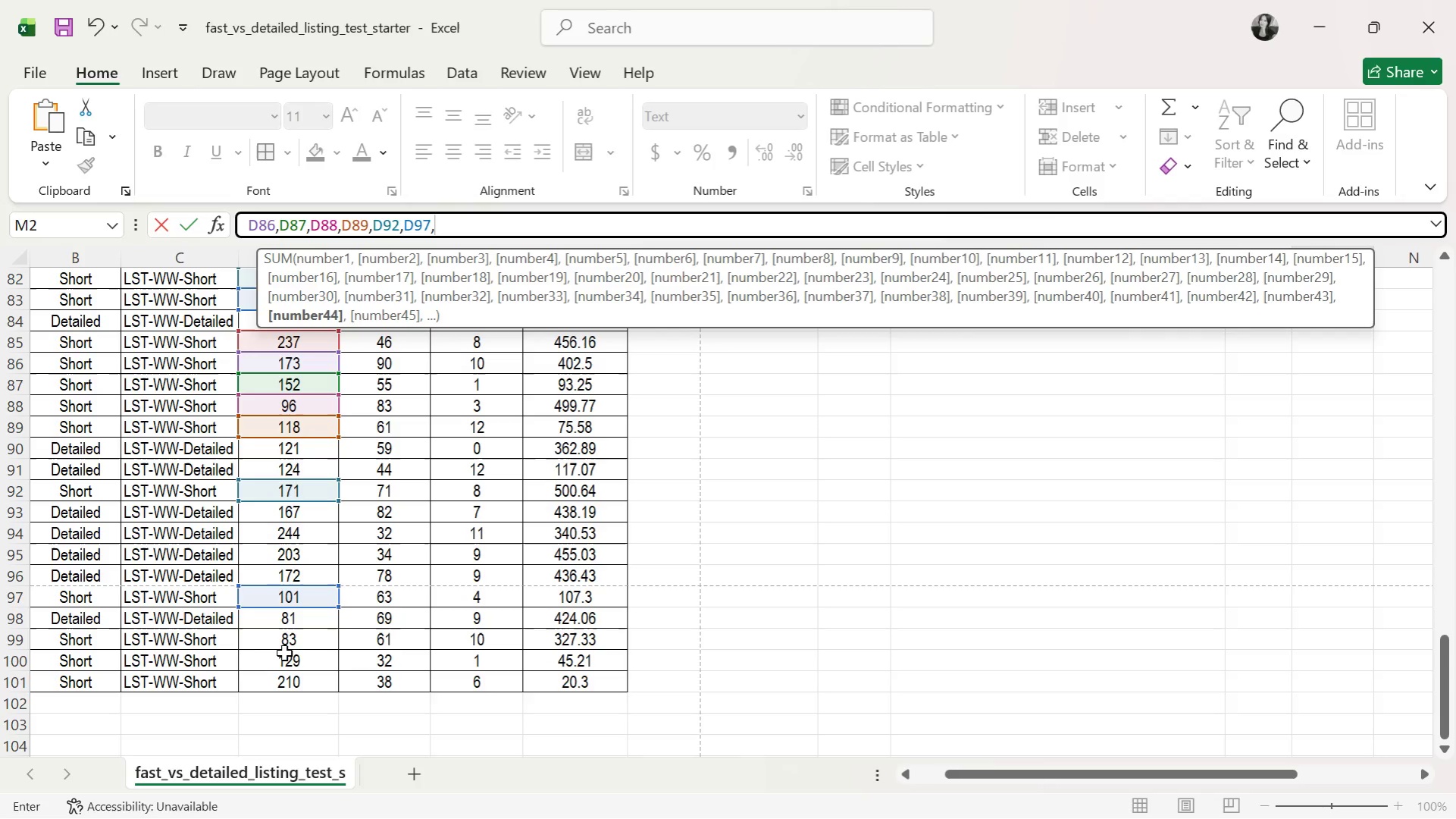 
key(Comma)
 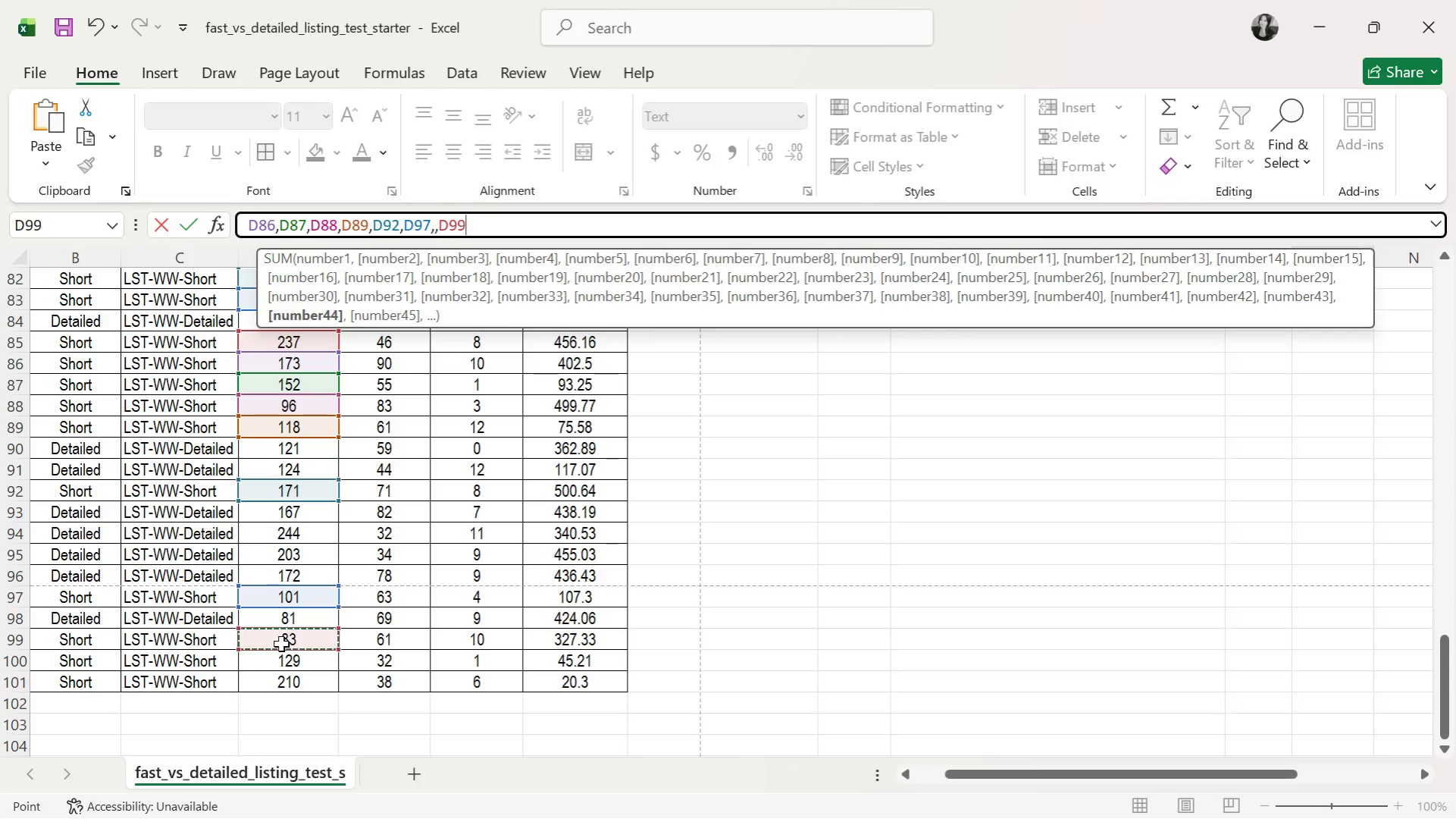 
left_click([281, 644])
 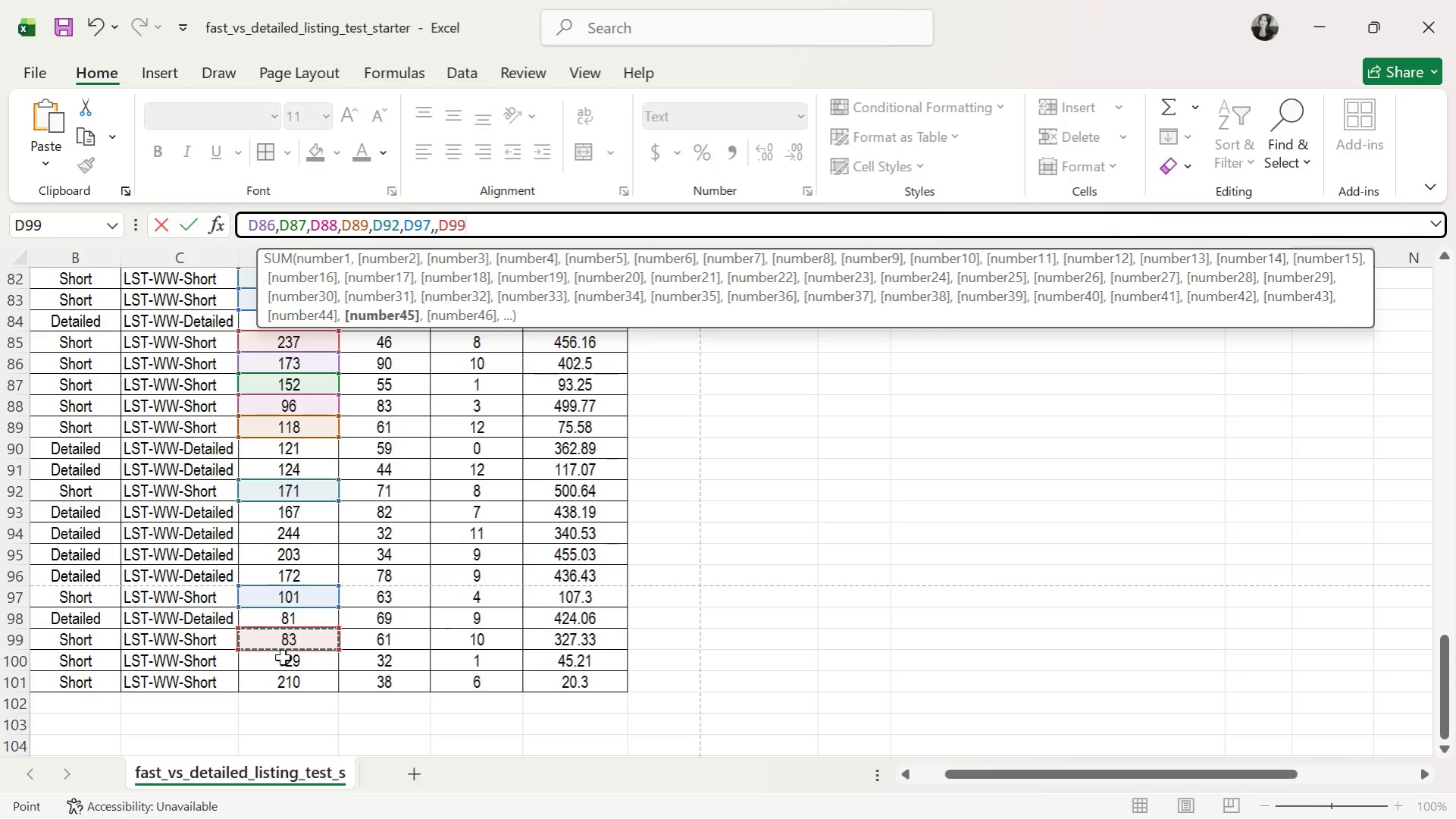 
key(Comma)
 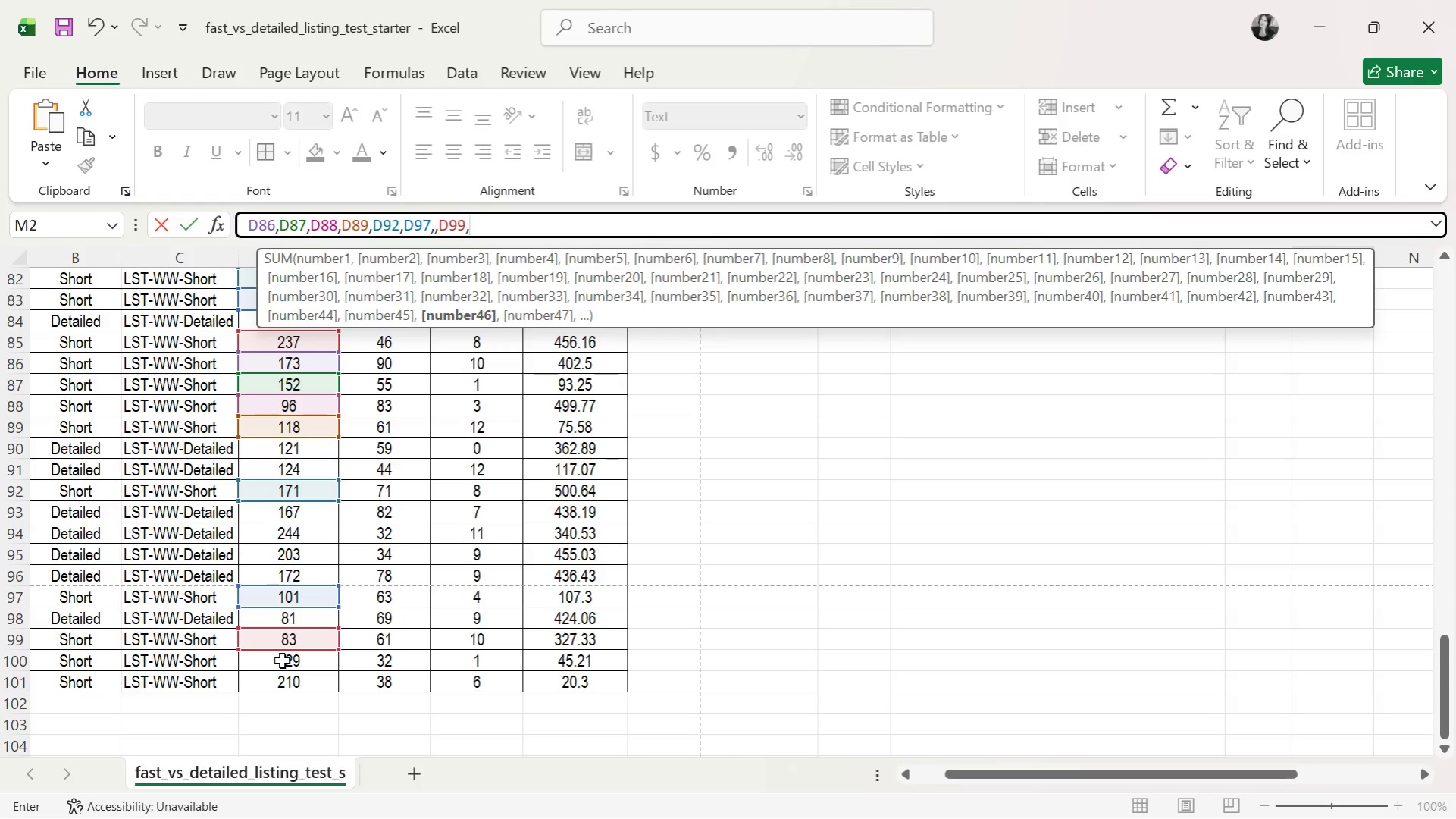 
left_click([282, 661])
 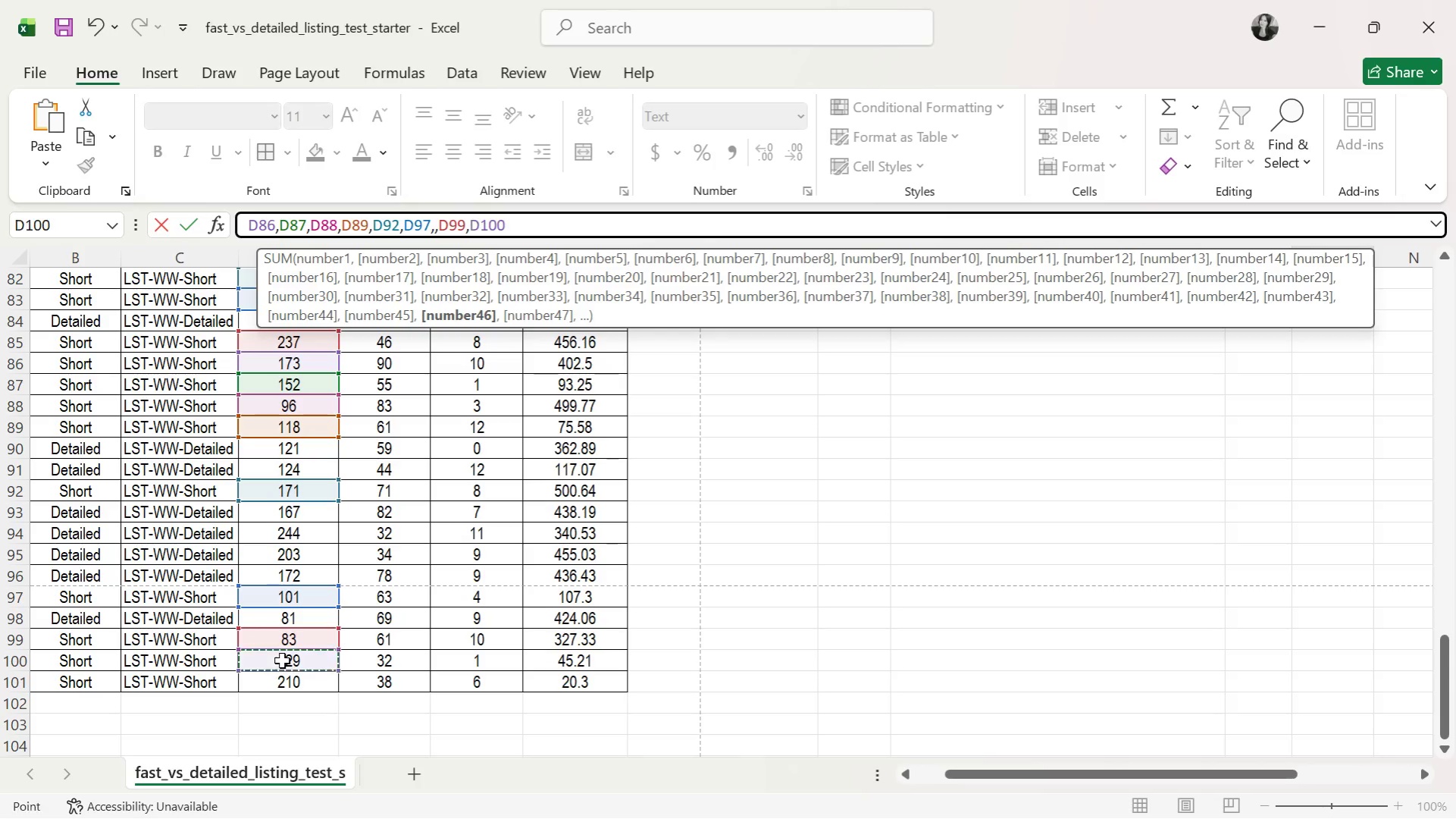 
key(Comma)
 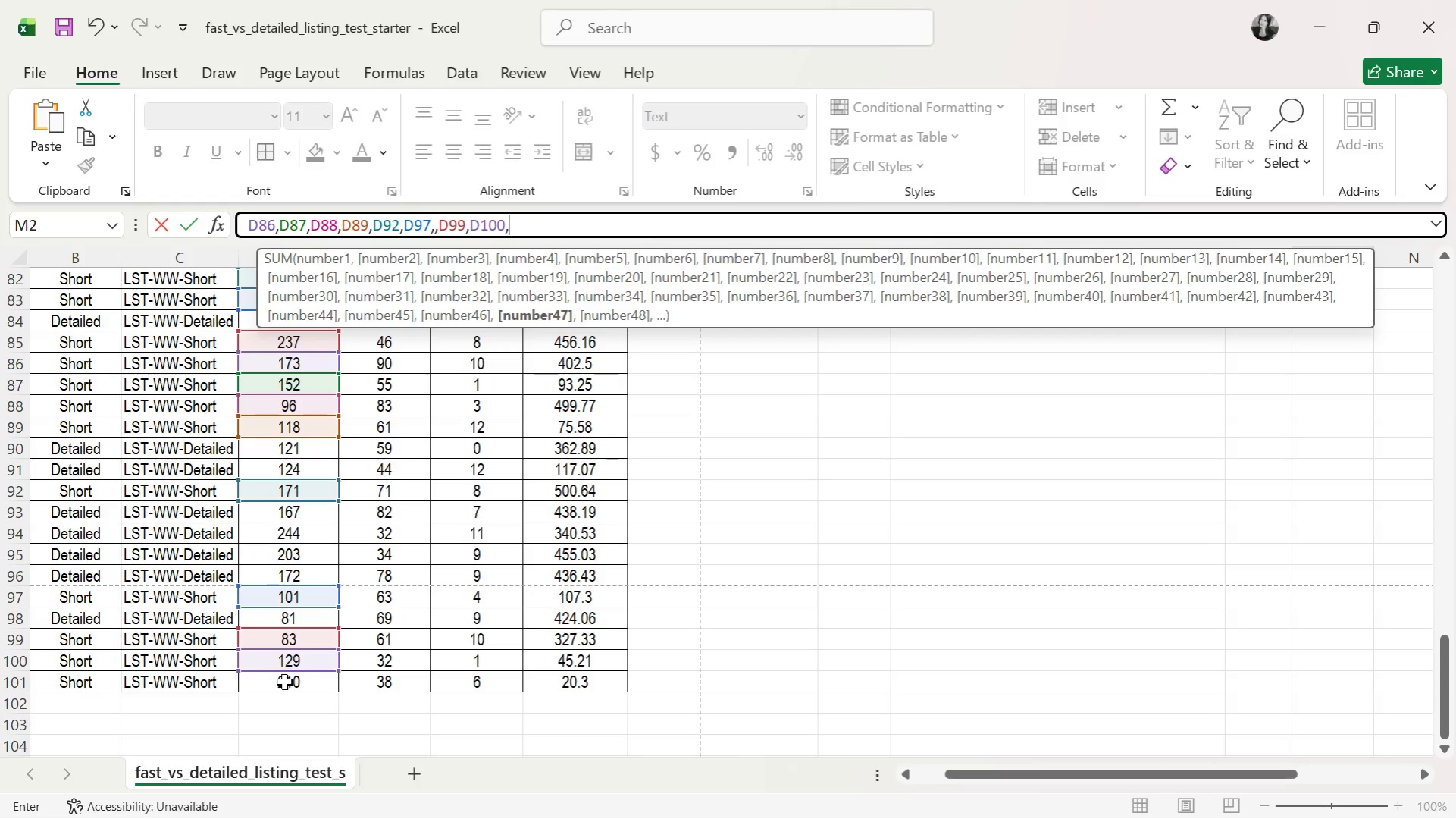 
left_click([284, 686])
 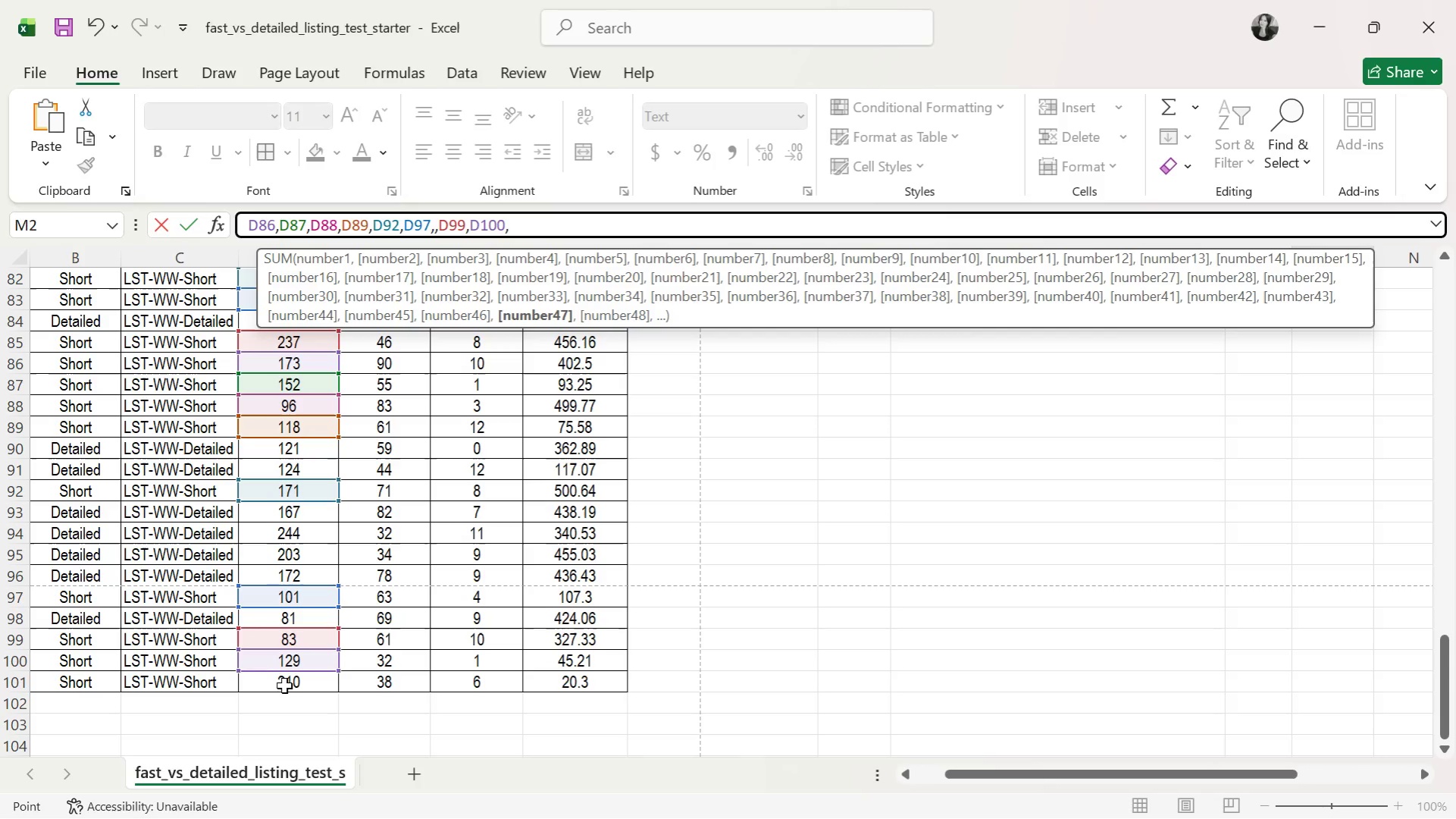 
key(Comma)
 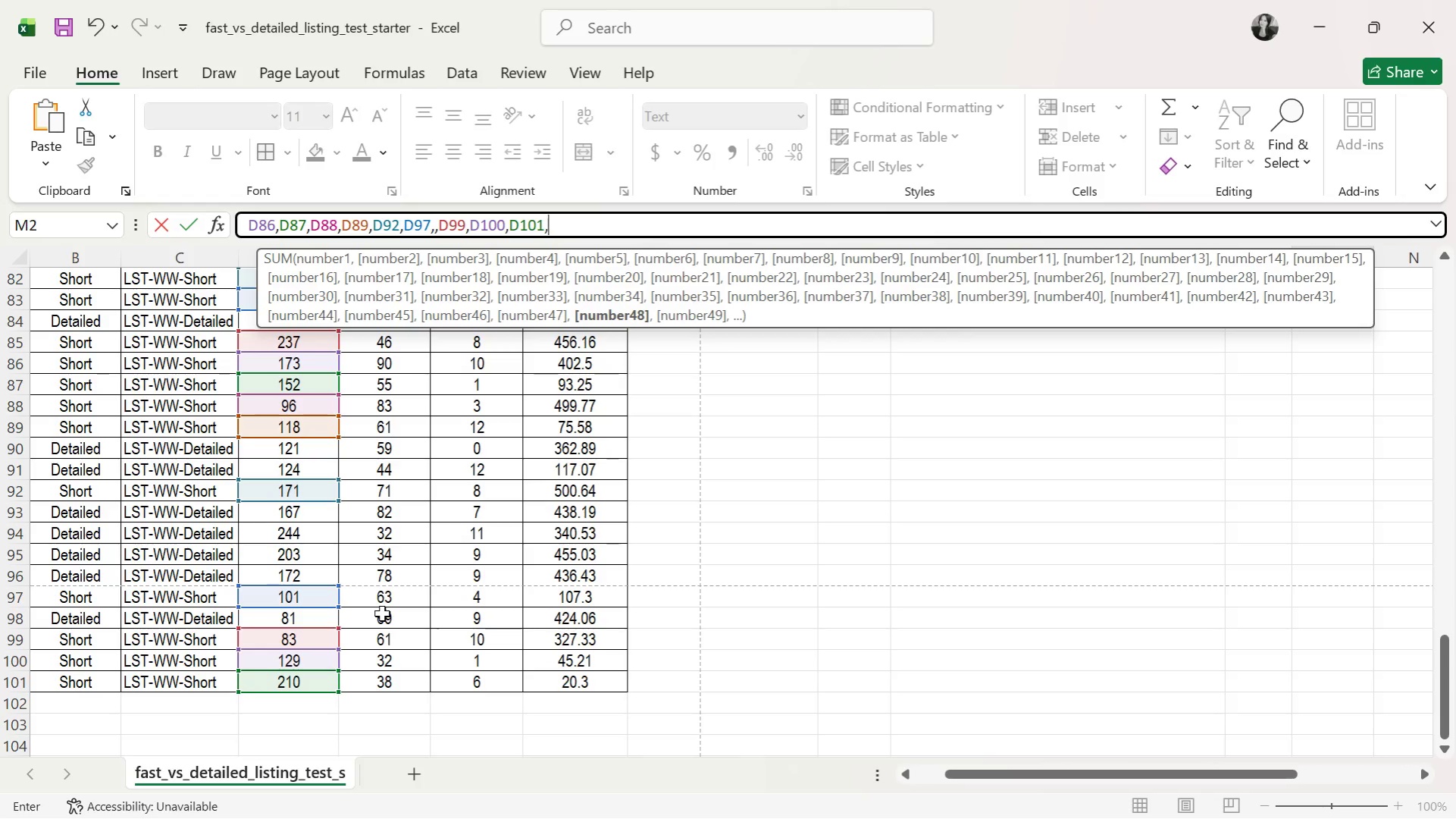 
key(Backspace)
 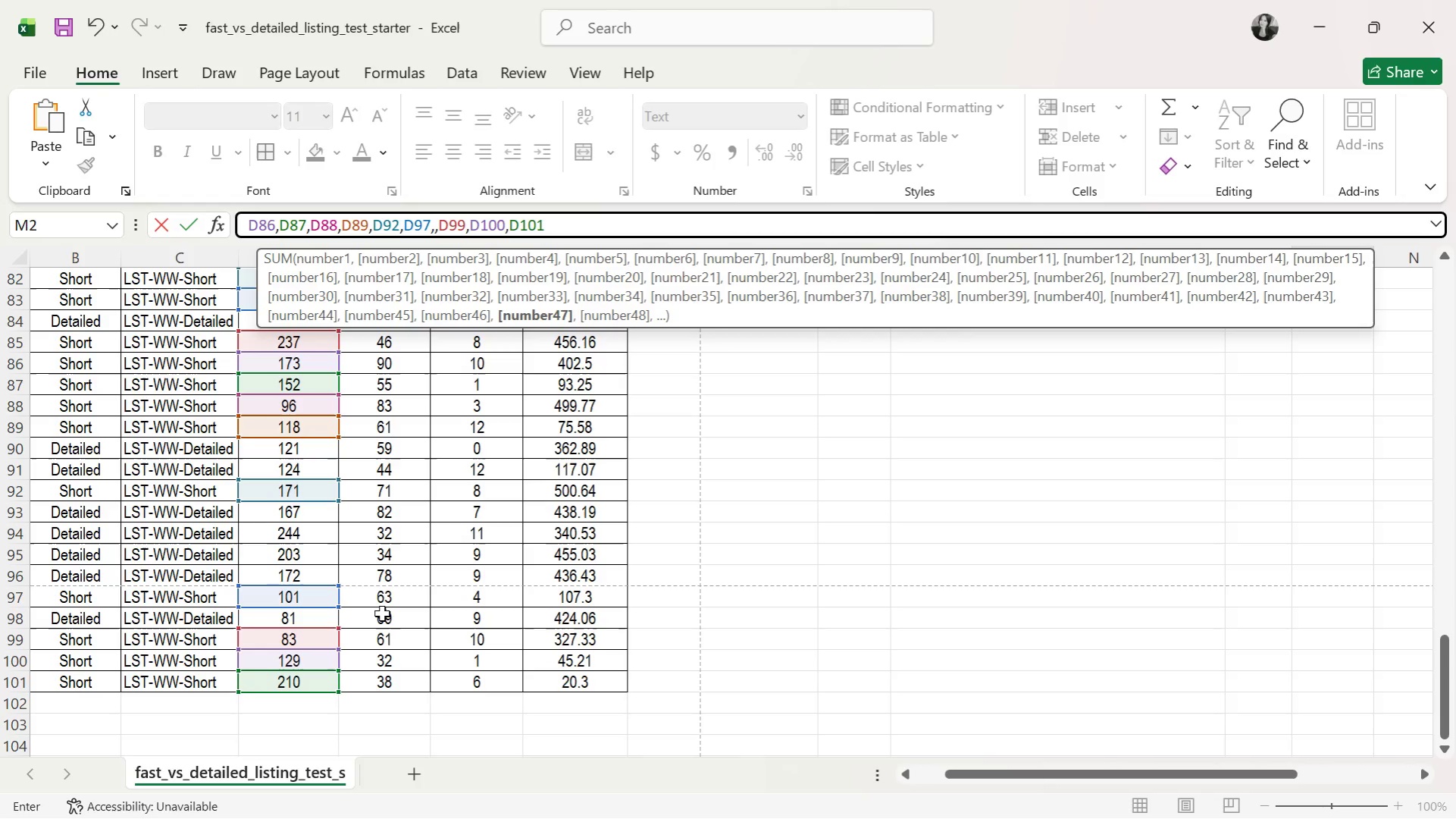 
key(Shift+0)
 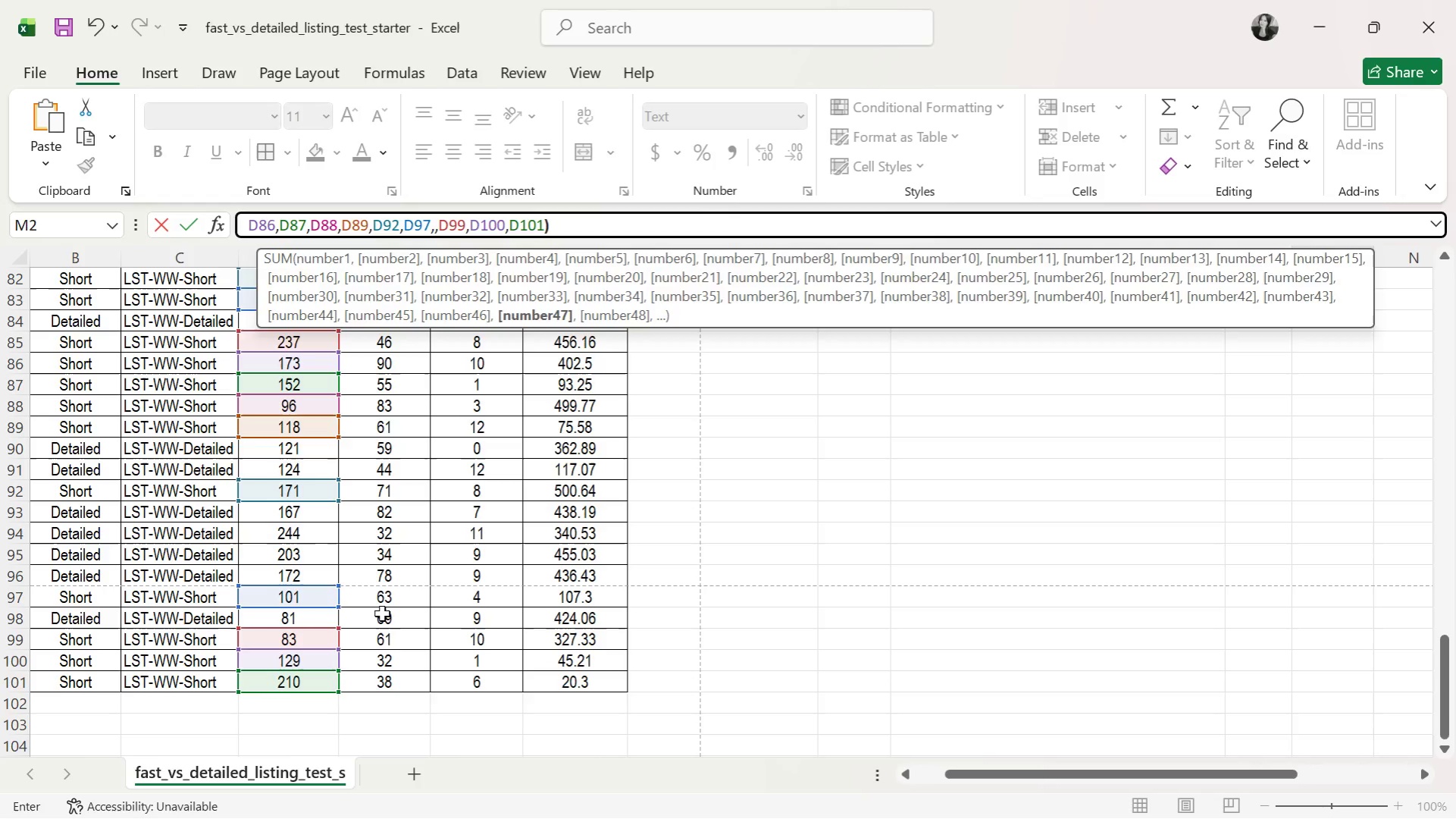 
key(Enter)
 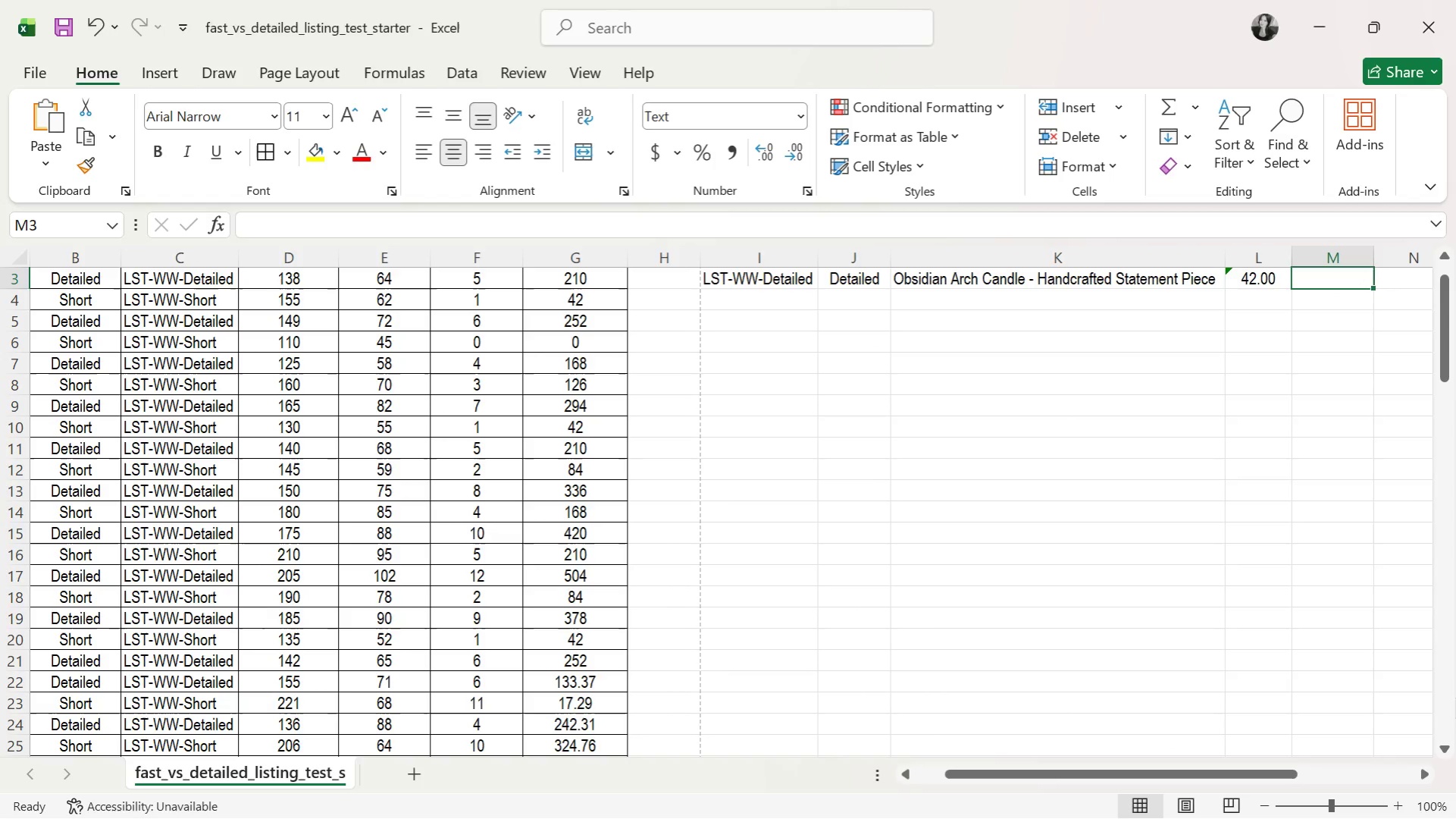 
scroll: coordinate [1242, 455], scroll_direction: up, amount: 8.0
 